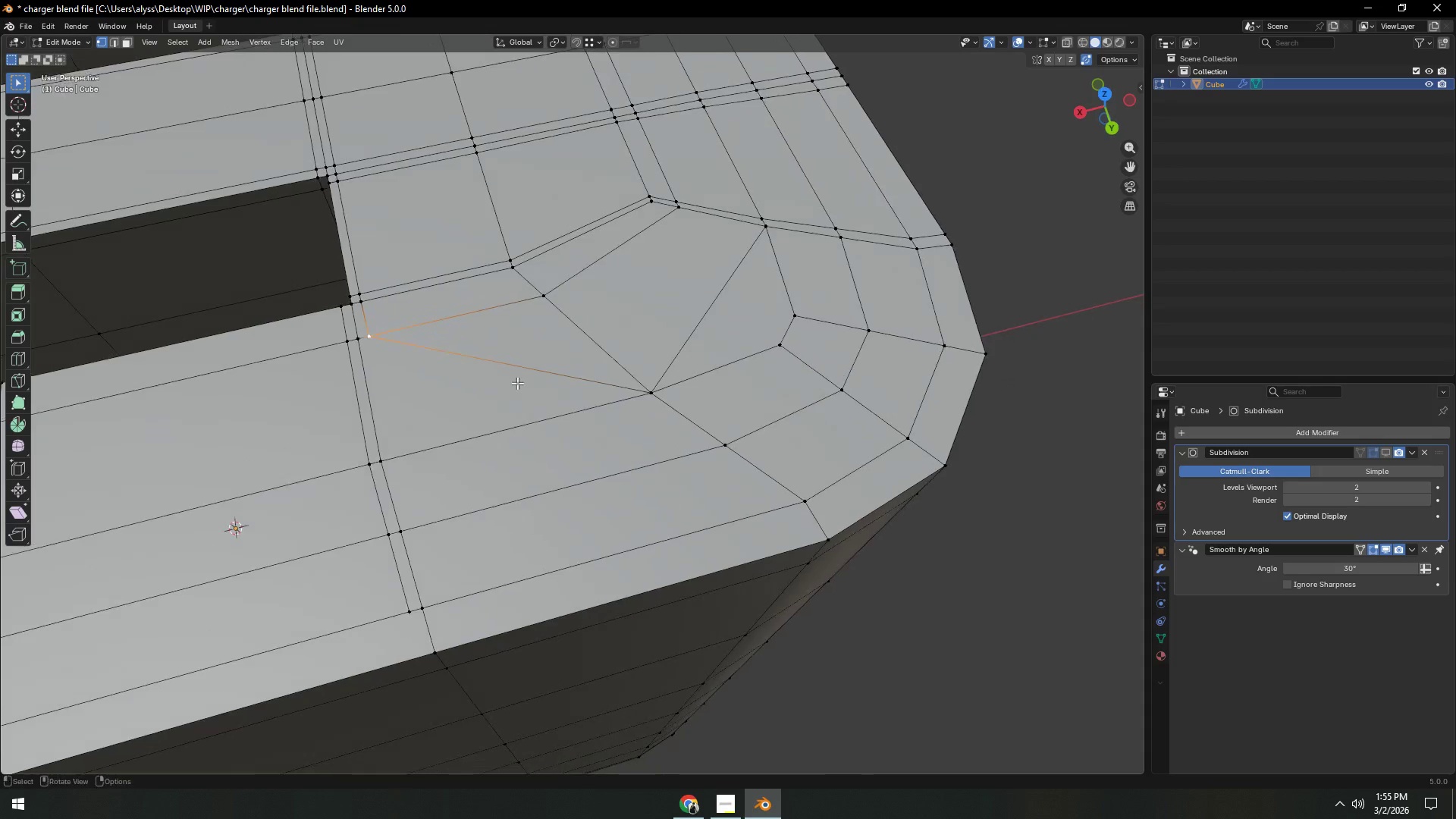 
hold_key(key=ShiftLeft, duration=0.45)
 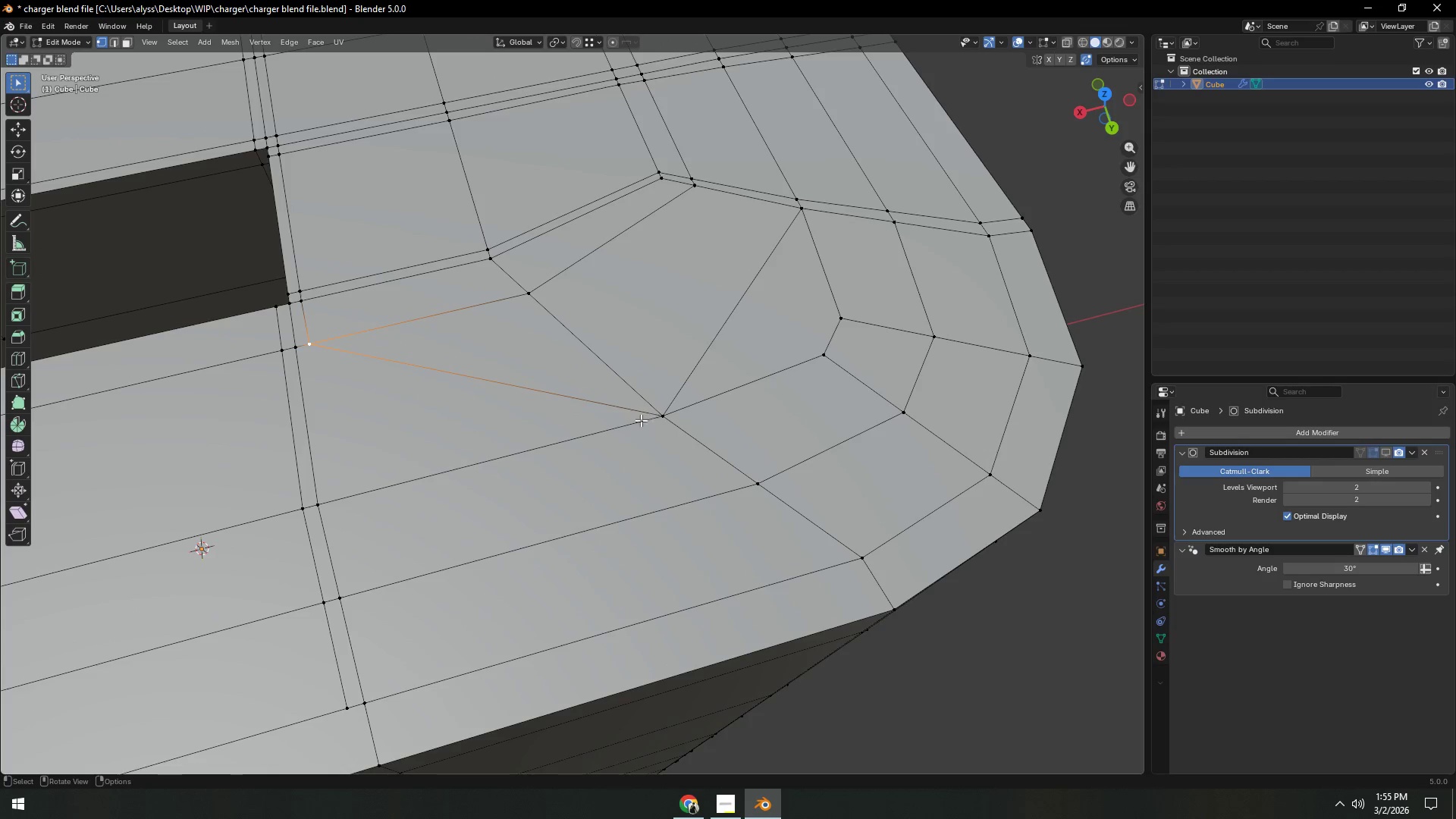 
scroll: coordinate [517, 384], scroll_direction: up, amount: 1.0
 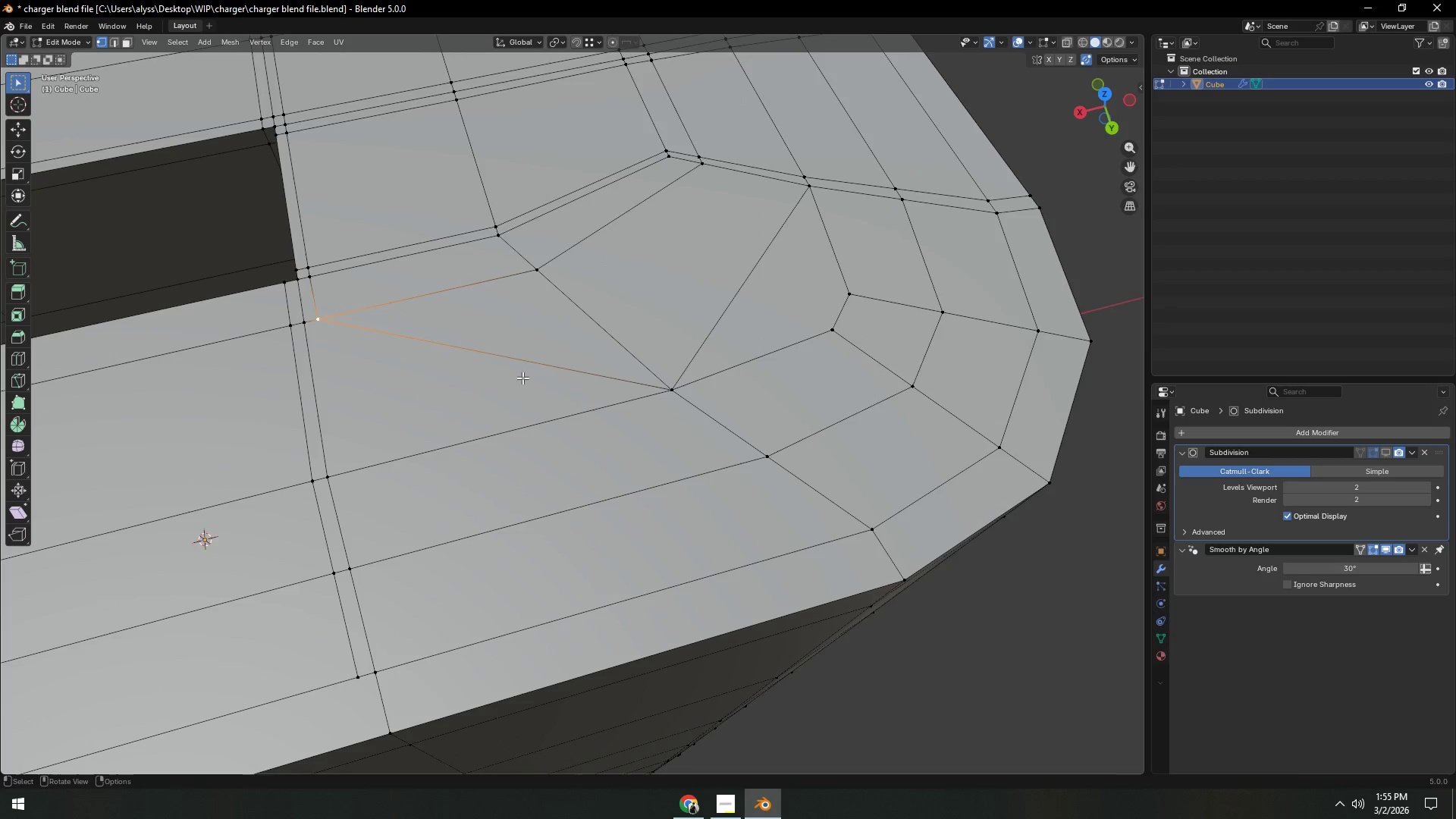 
key(2)
 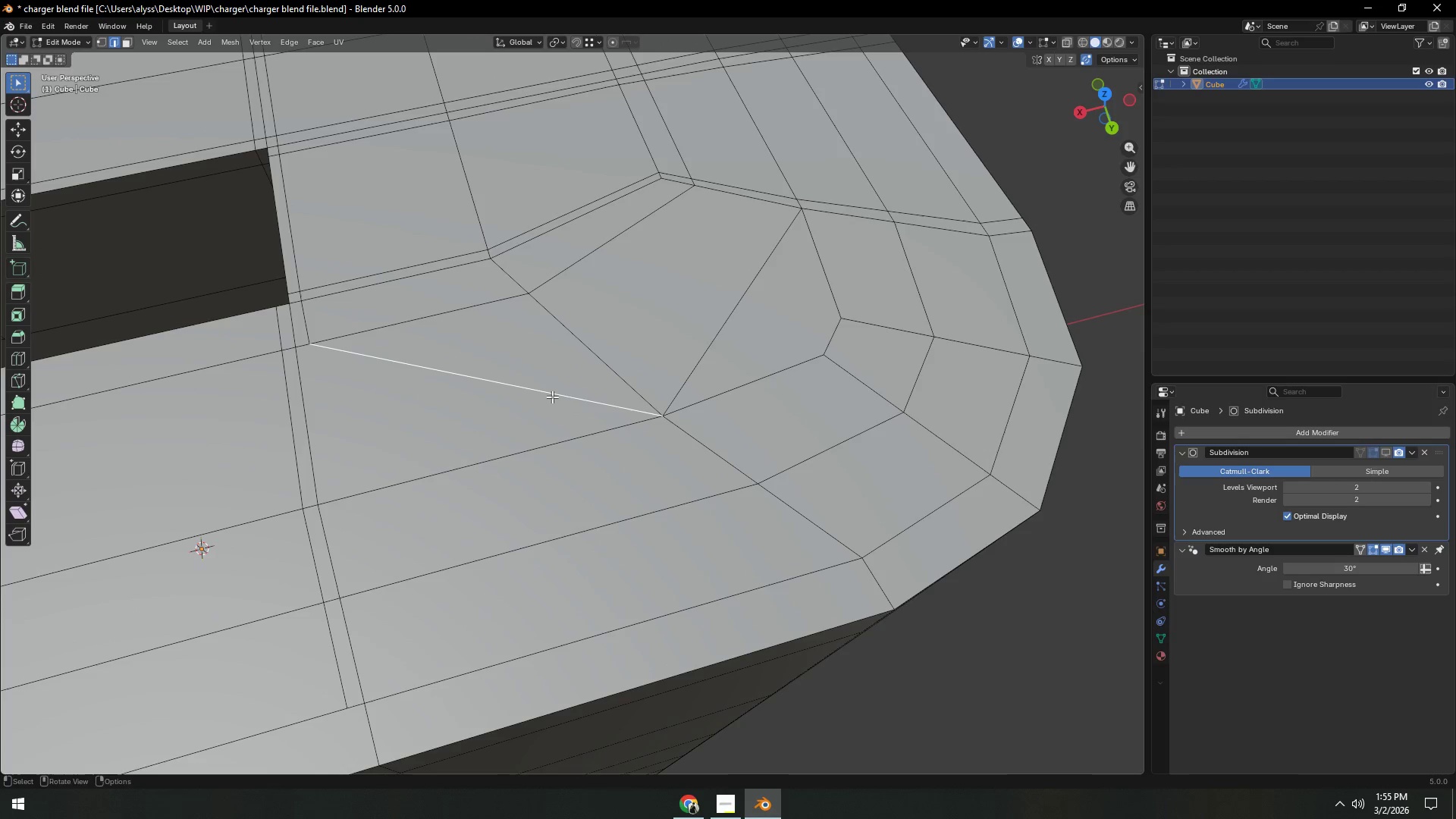 
key(Control+Z)
 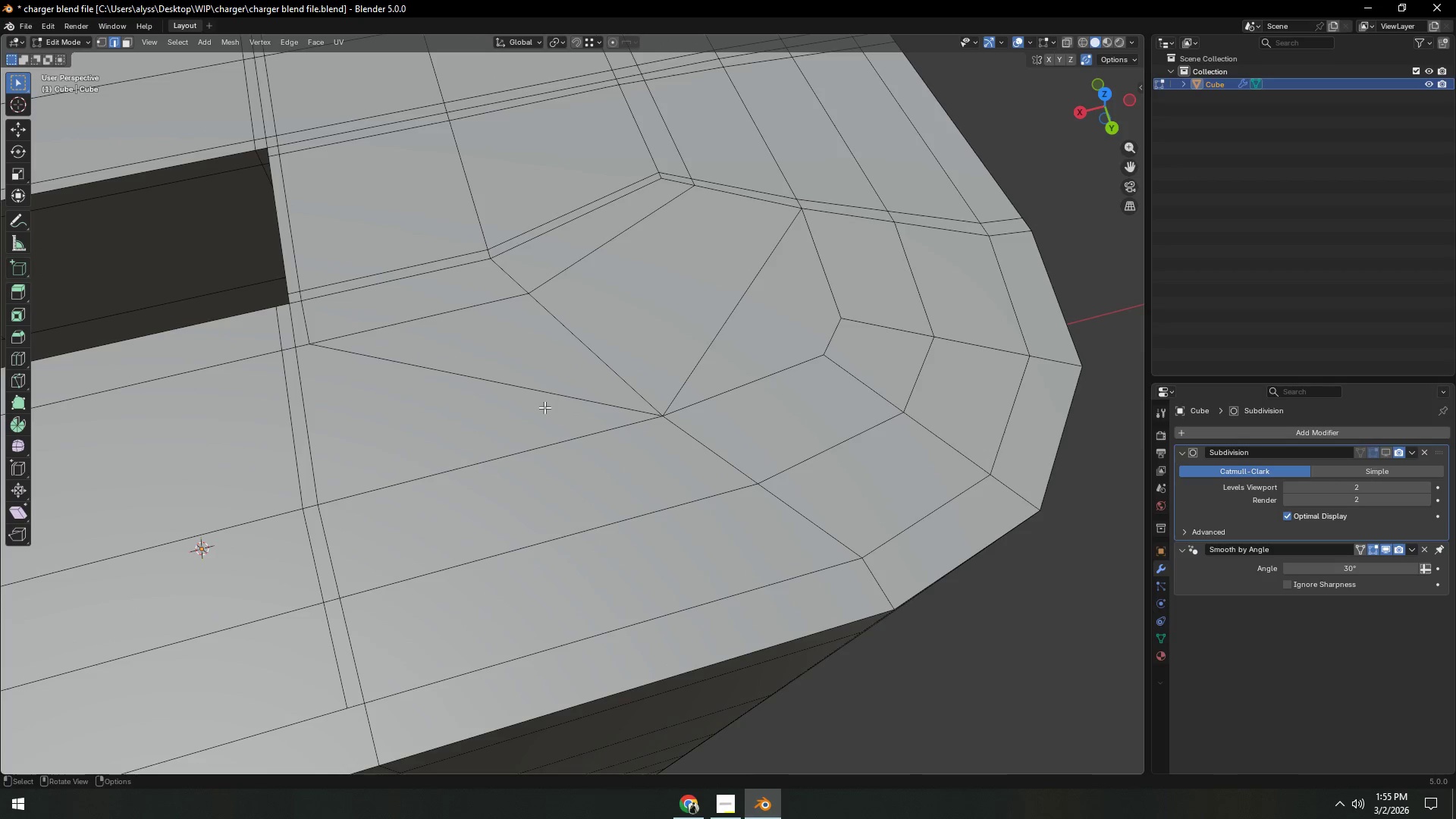 
left_click([544, 394])
 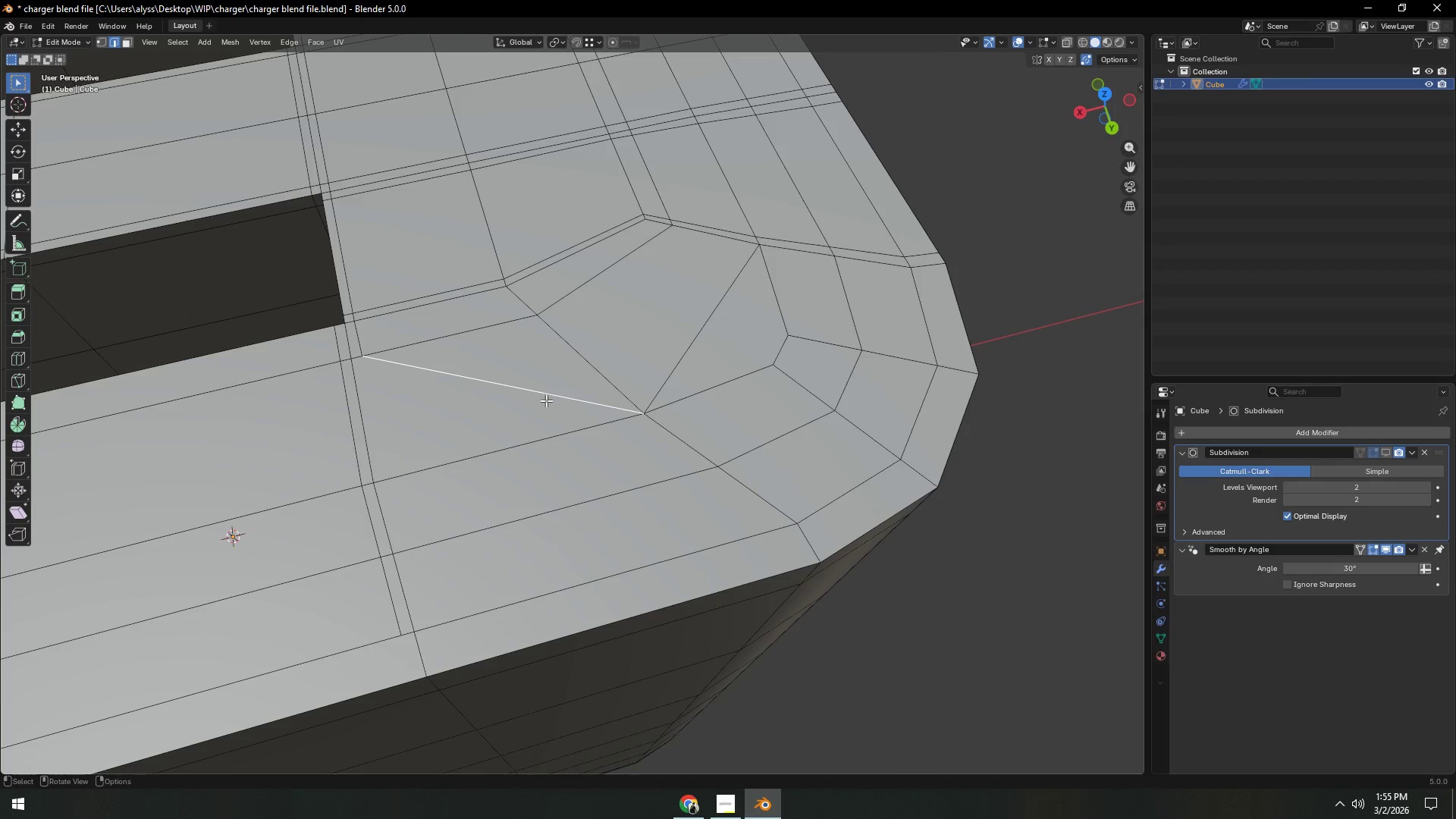 
scroll: coordinate [541, 412], scroll_direction: down, amount: 1.0
 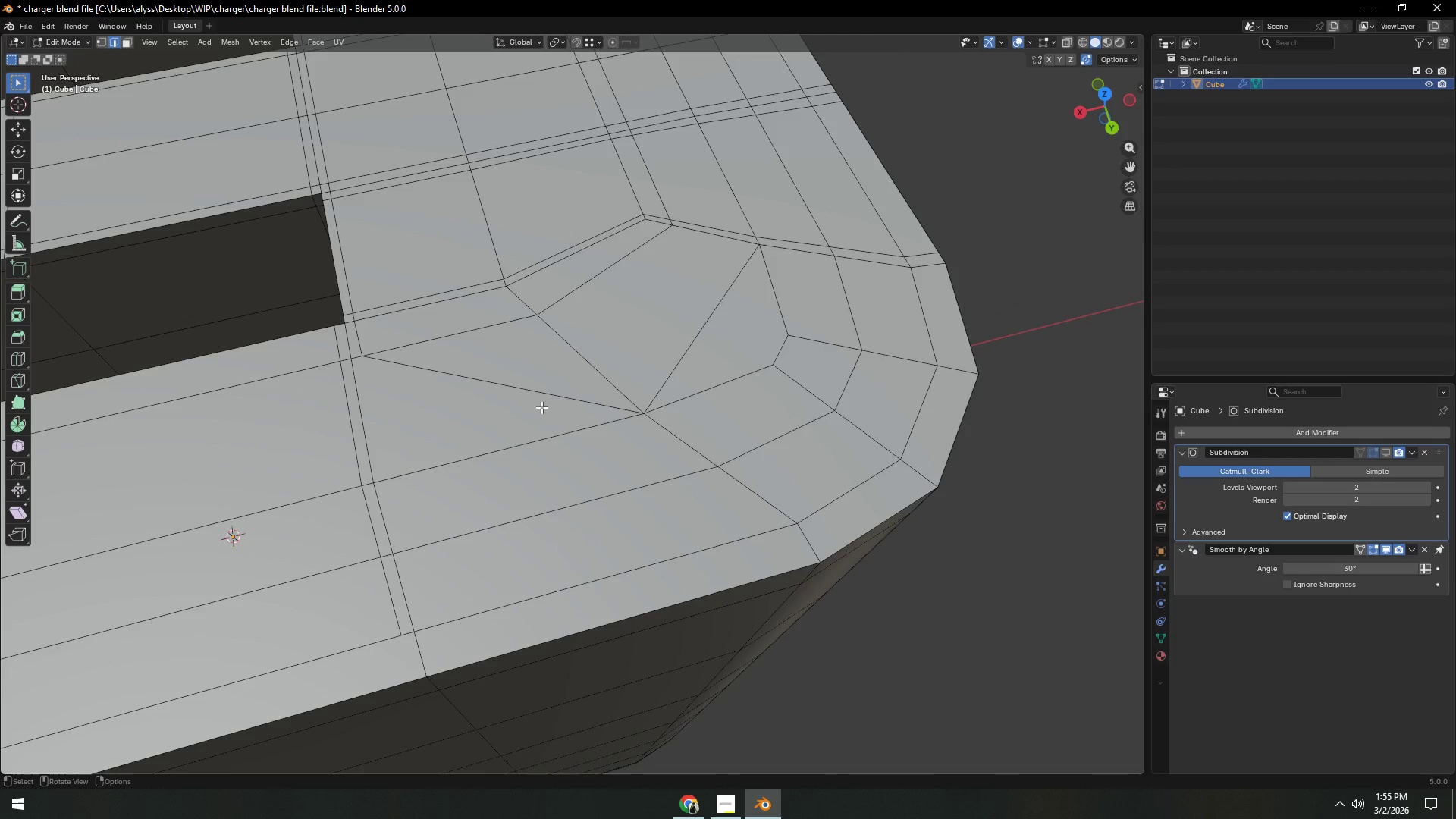 
key(Control+X)
 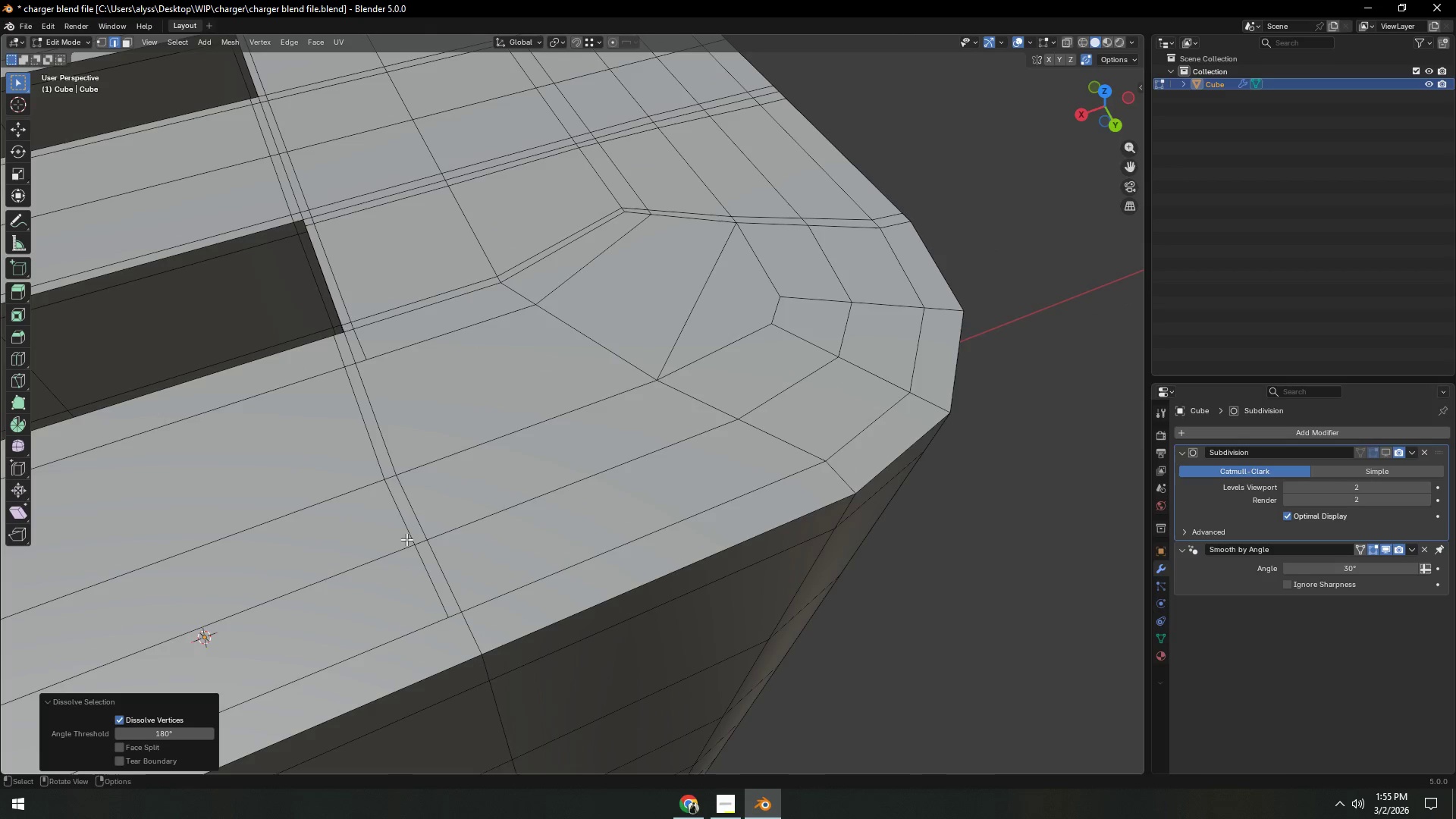 
left_click([392, 523])
 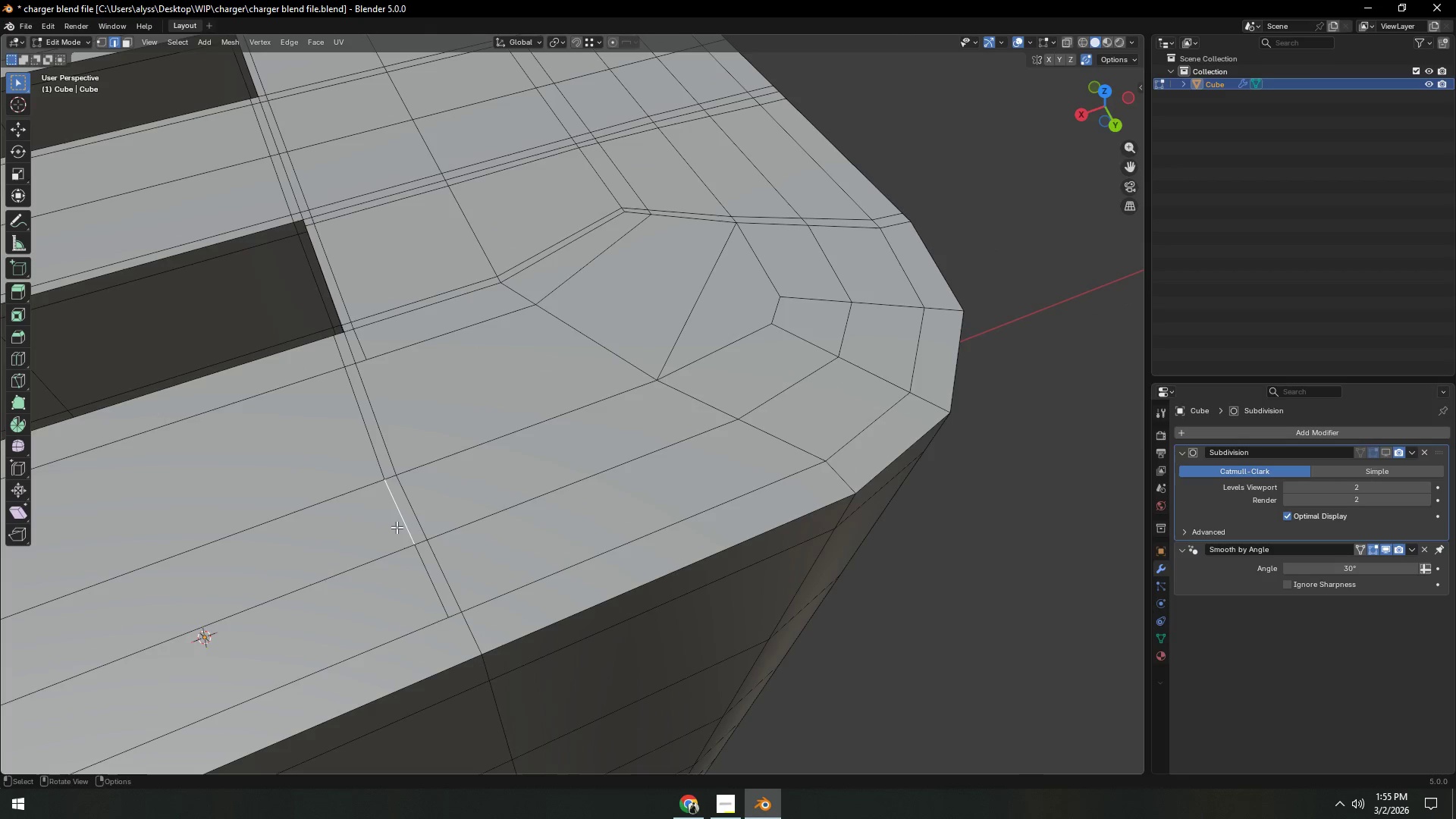 
key(Control+ControlLeft)
 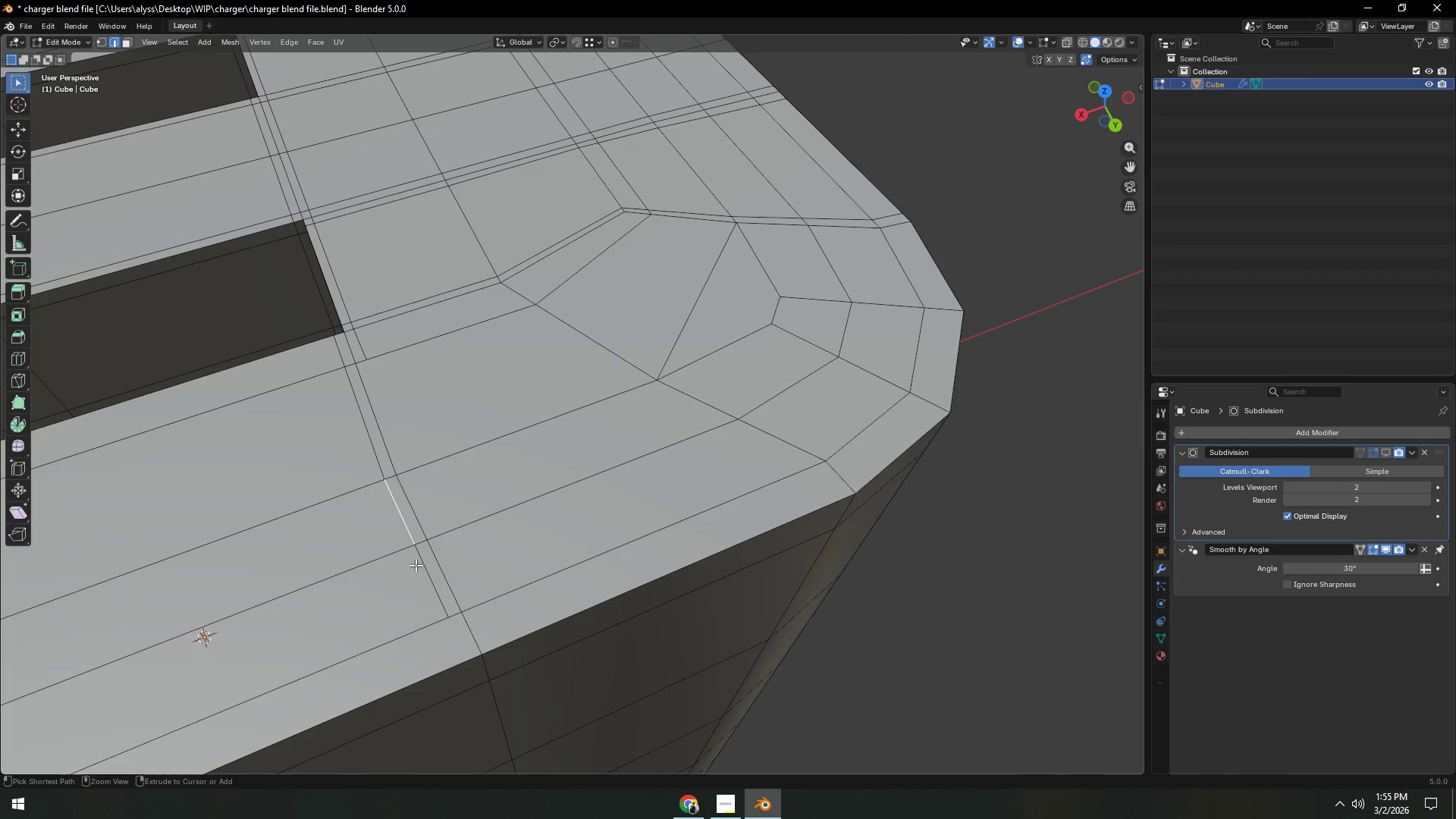 
key(Control+X)
 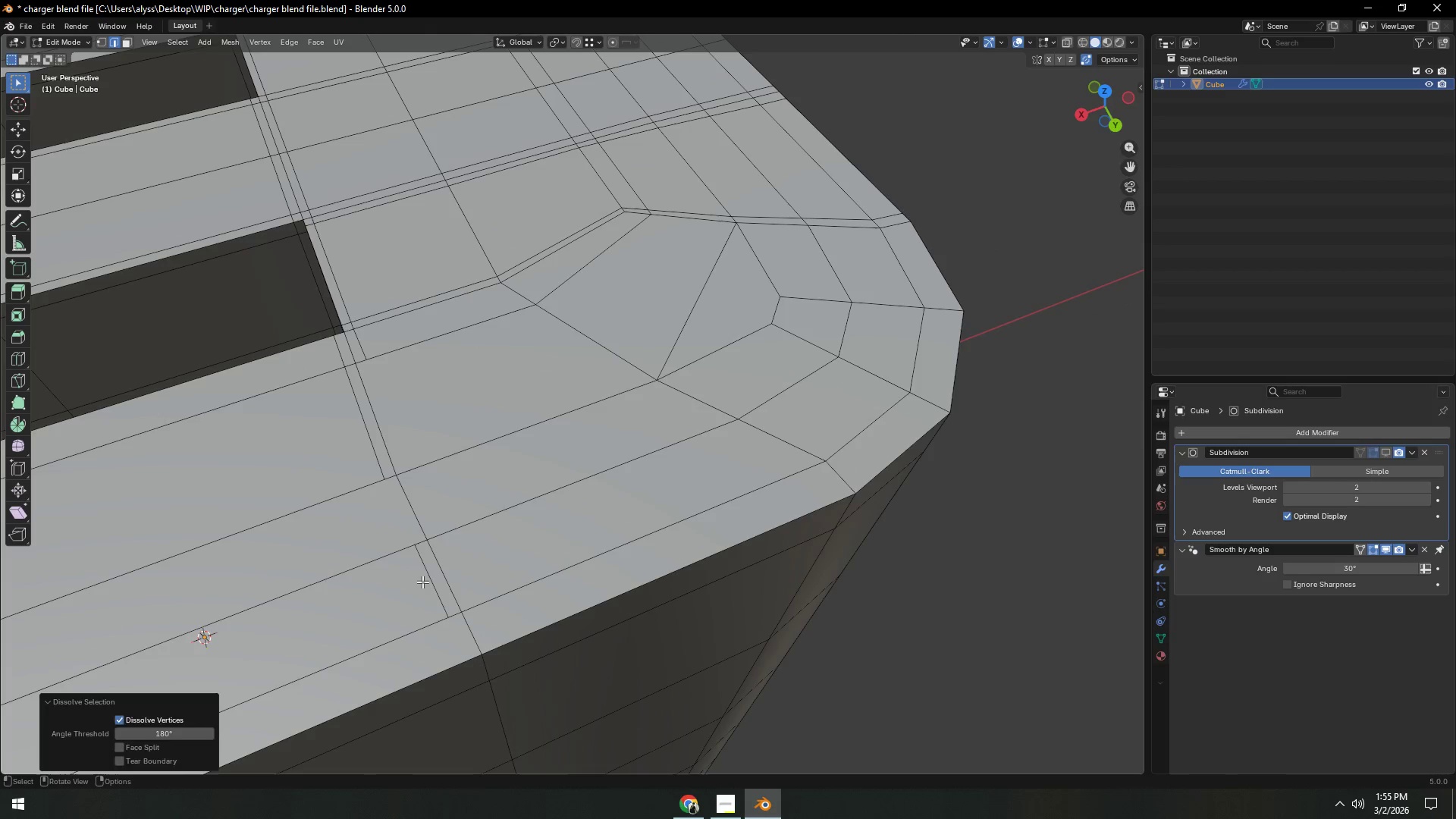 
left_click([422, 582])
 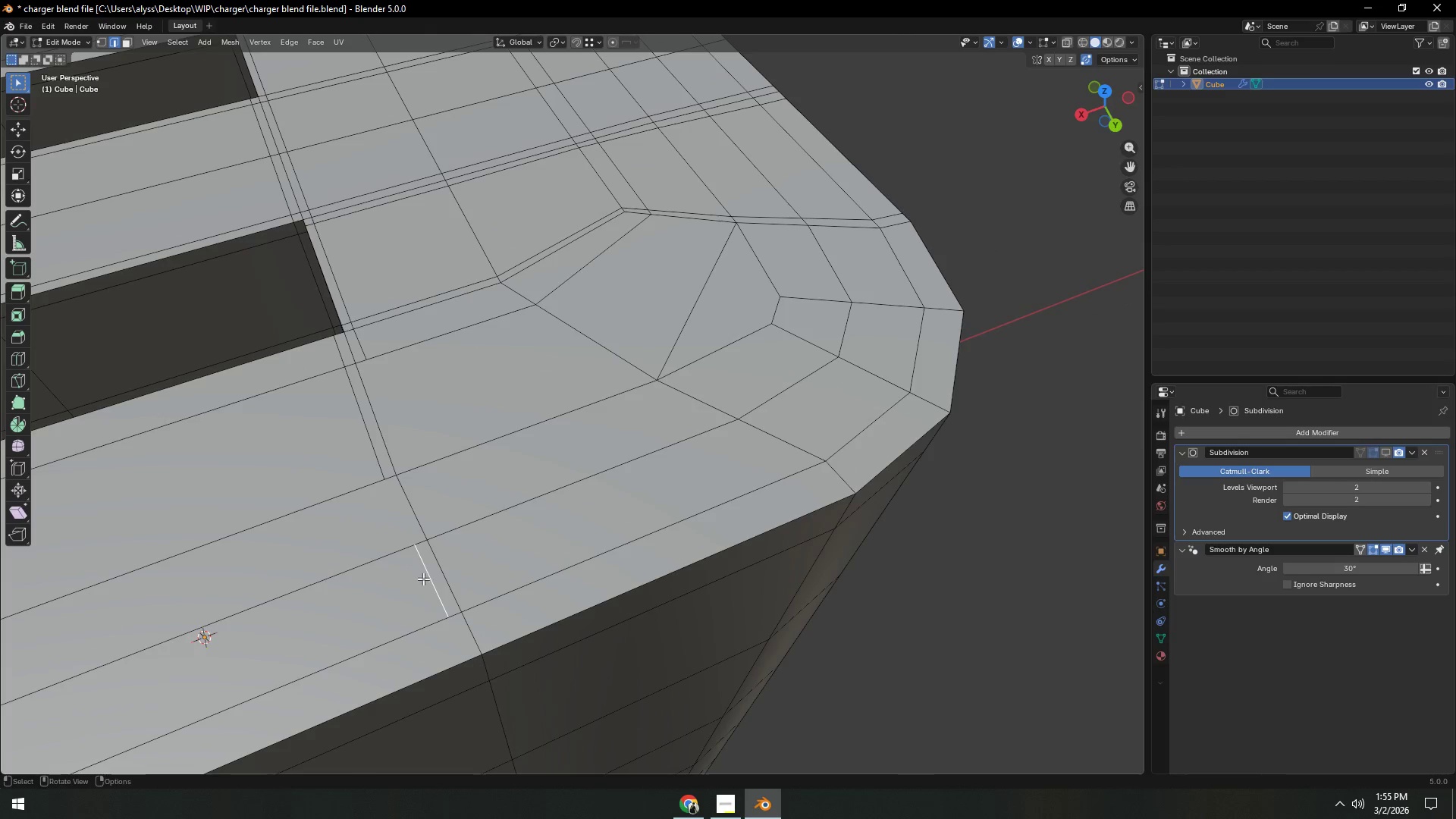 
key(Control+ControlLeft)
 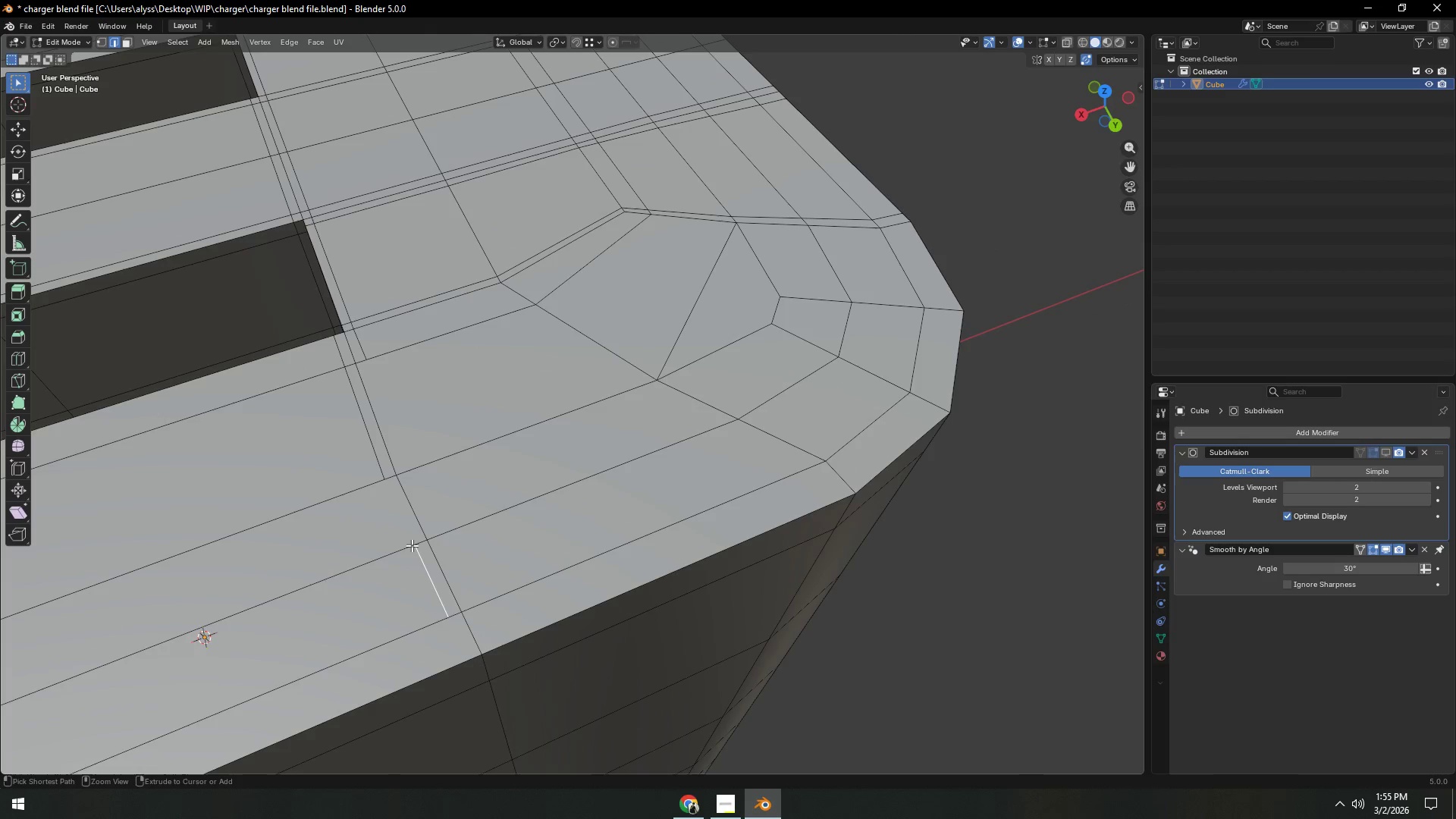 
key(Control+X)
 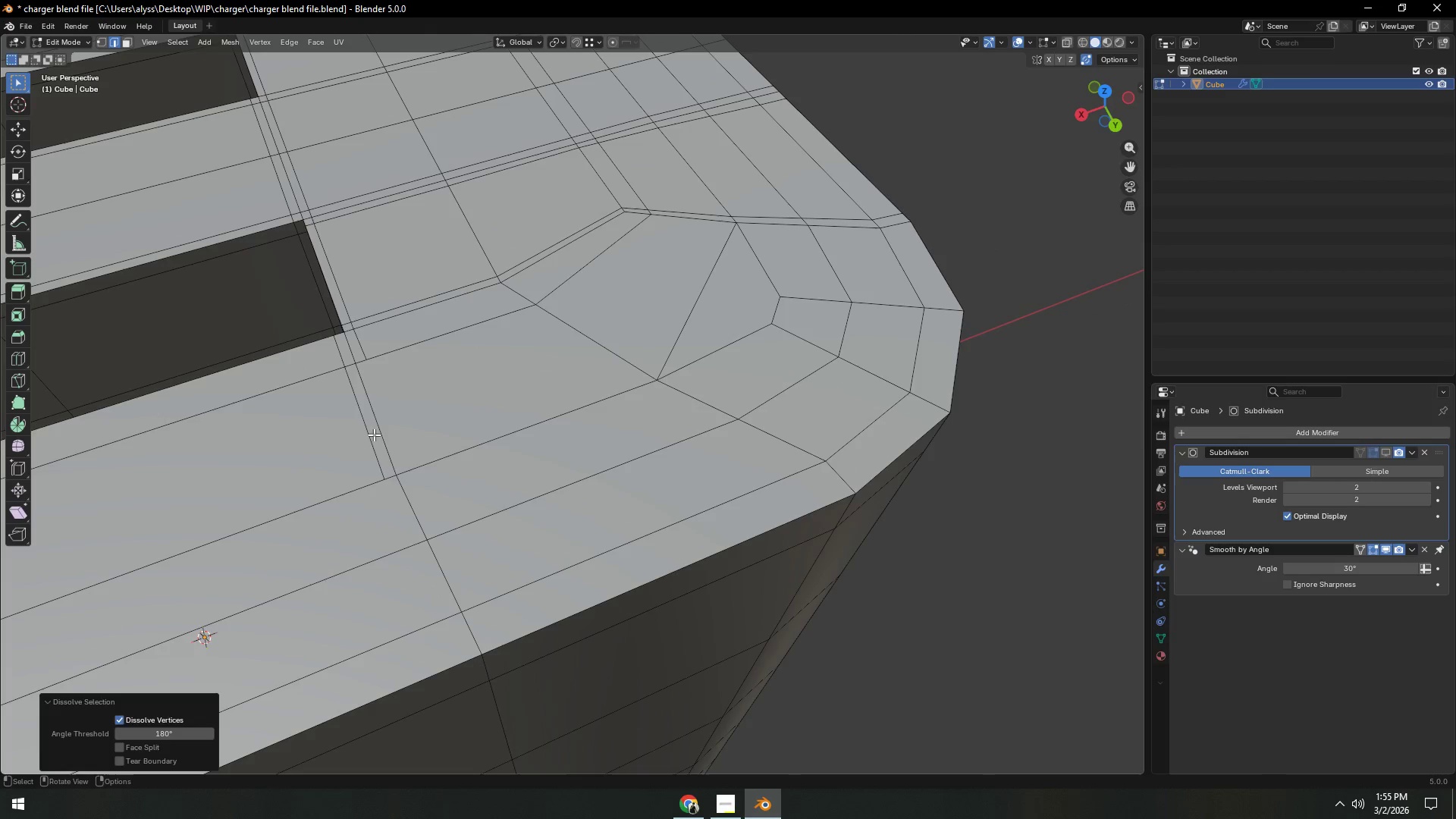 
left_click([370, 435])
 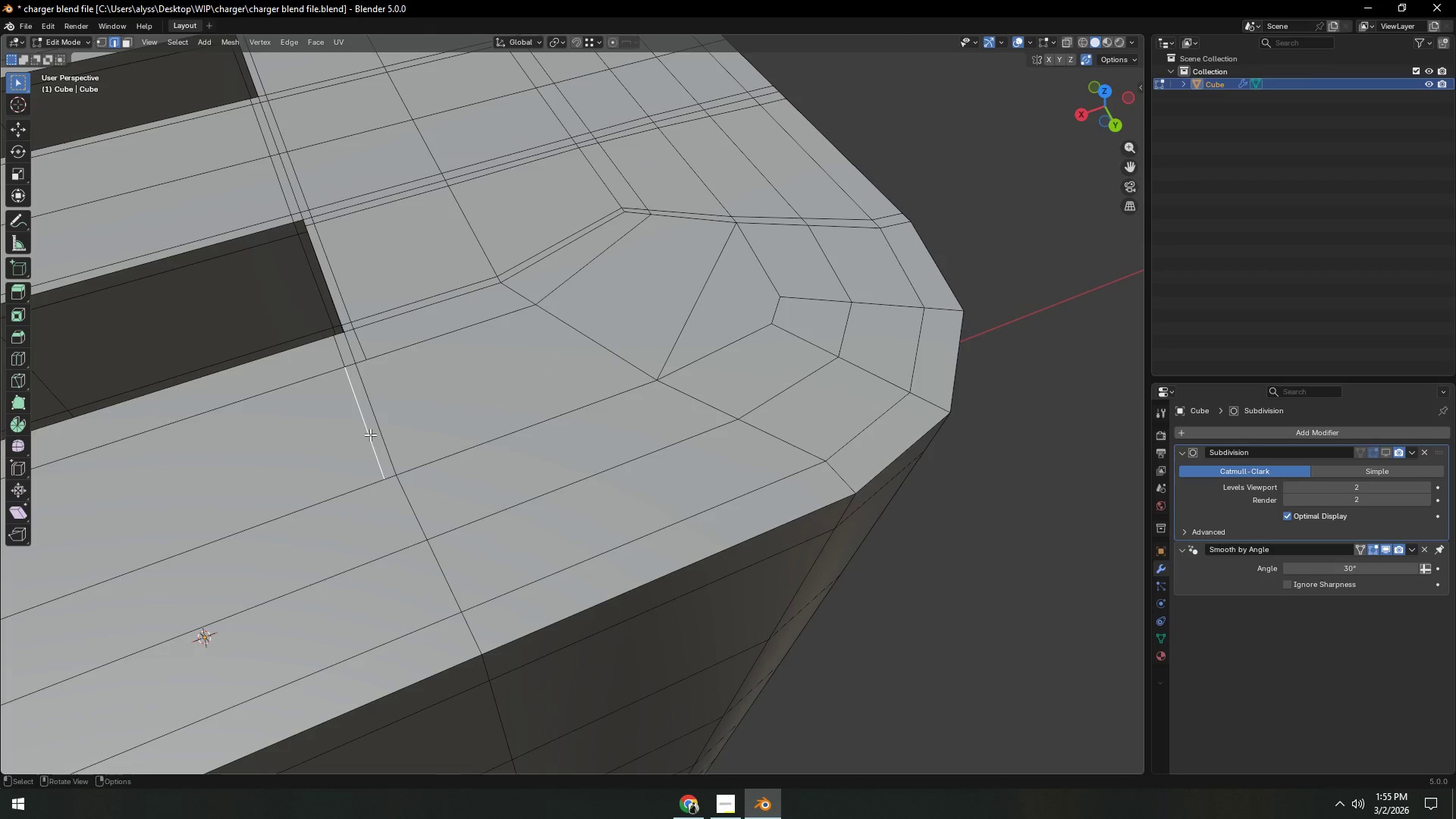 
key(Control+ControlLeft)
 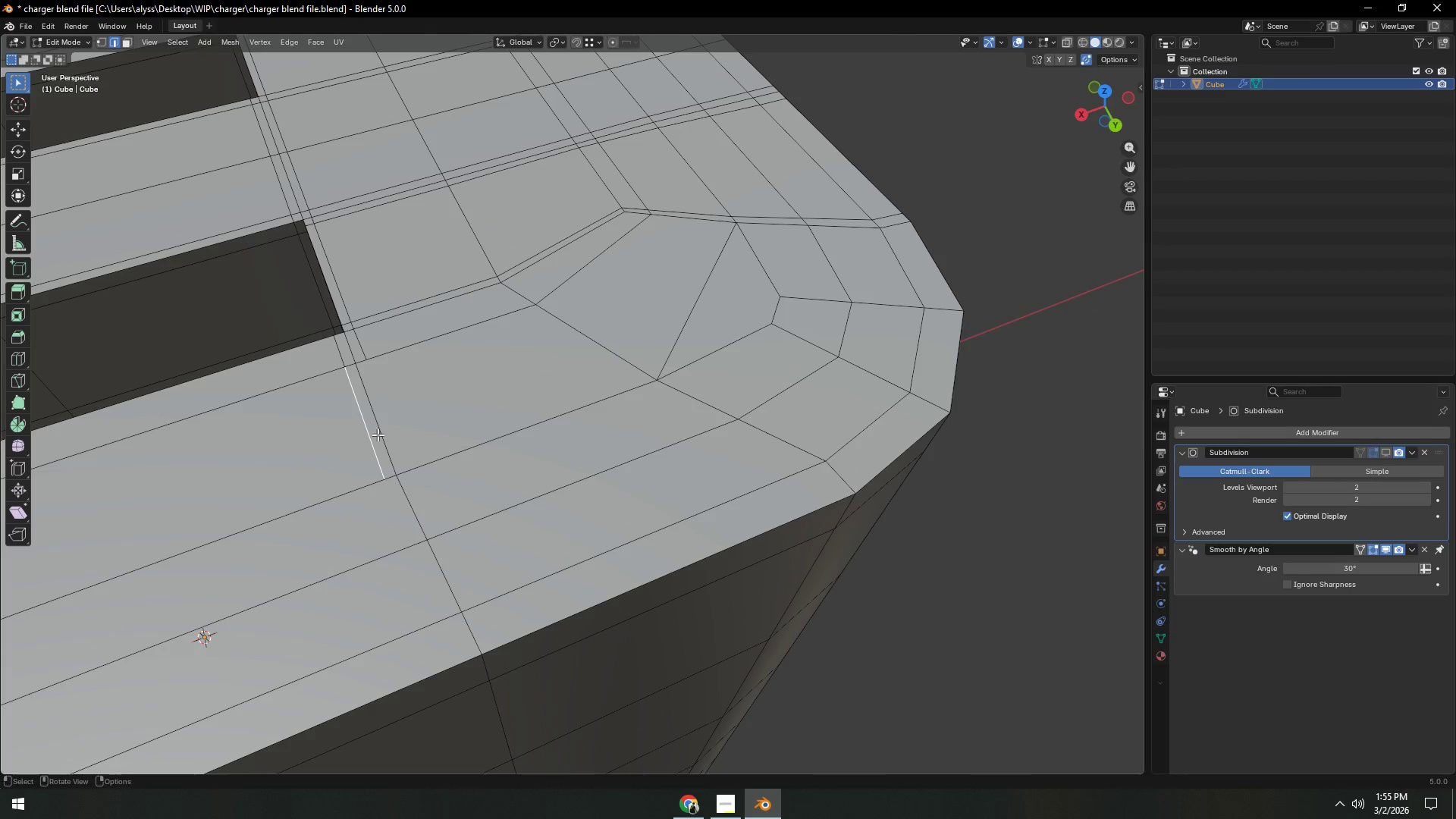 
key(Control+X)
 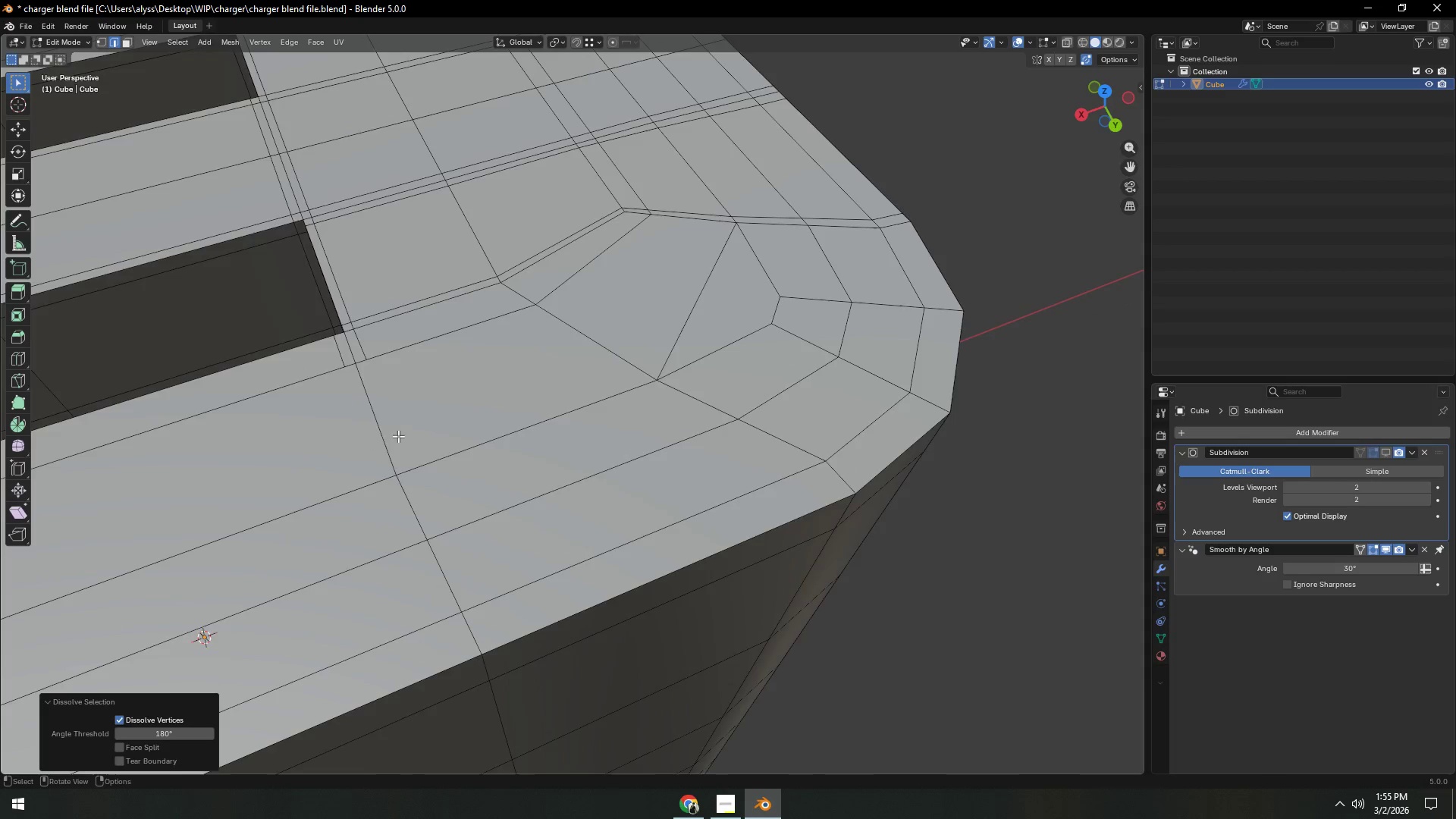 
scroll: coordinate [430, 436], scroll_direction: down, amount: 2.0
 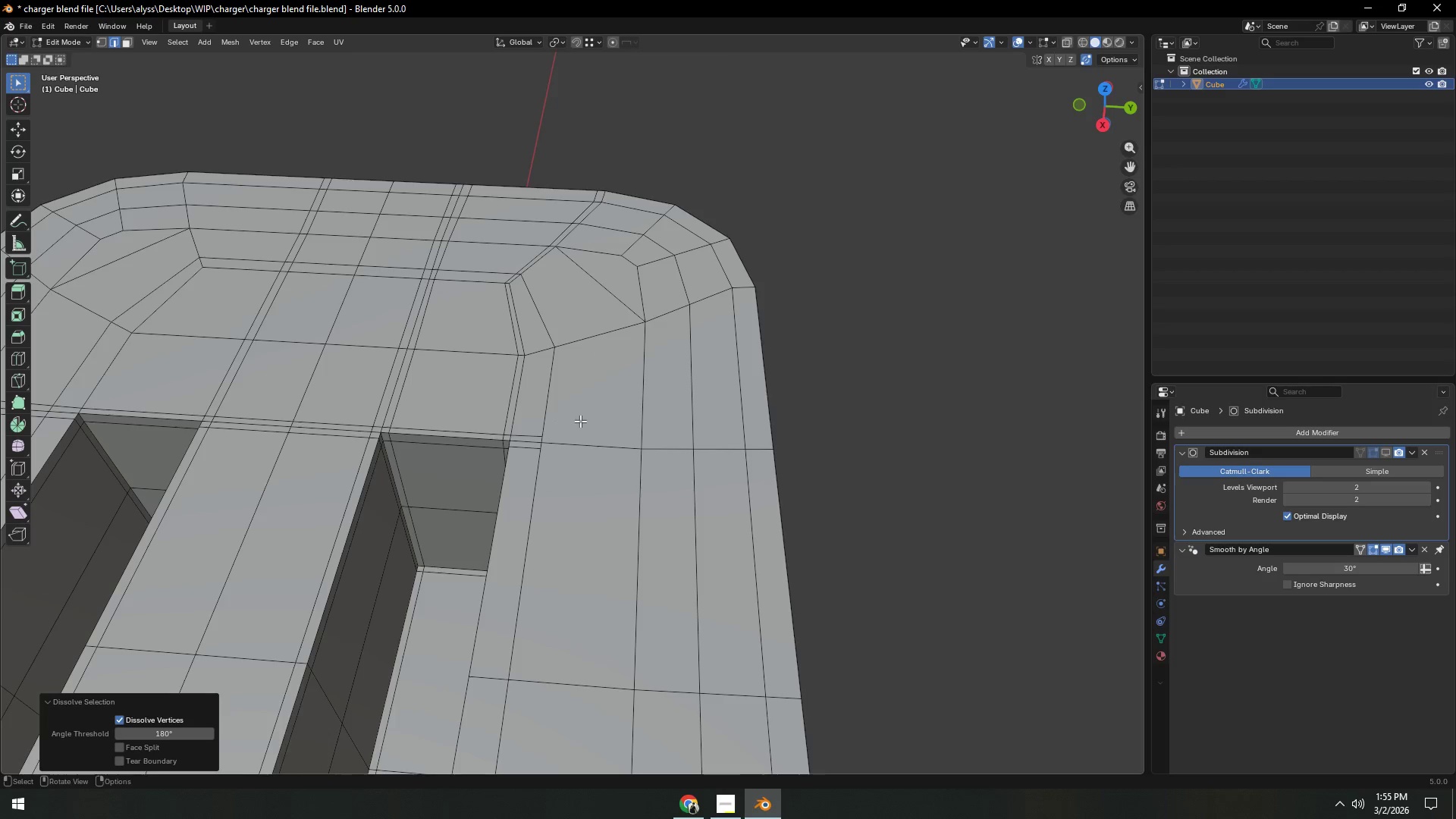 
scroll: coordinate [574, 446], scroll_direction: up, amount: 3.0
 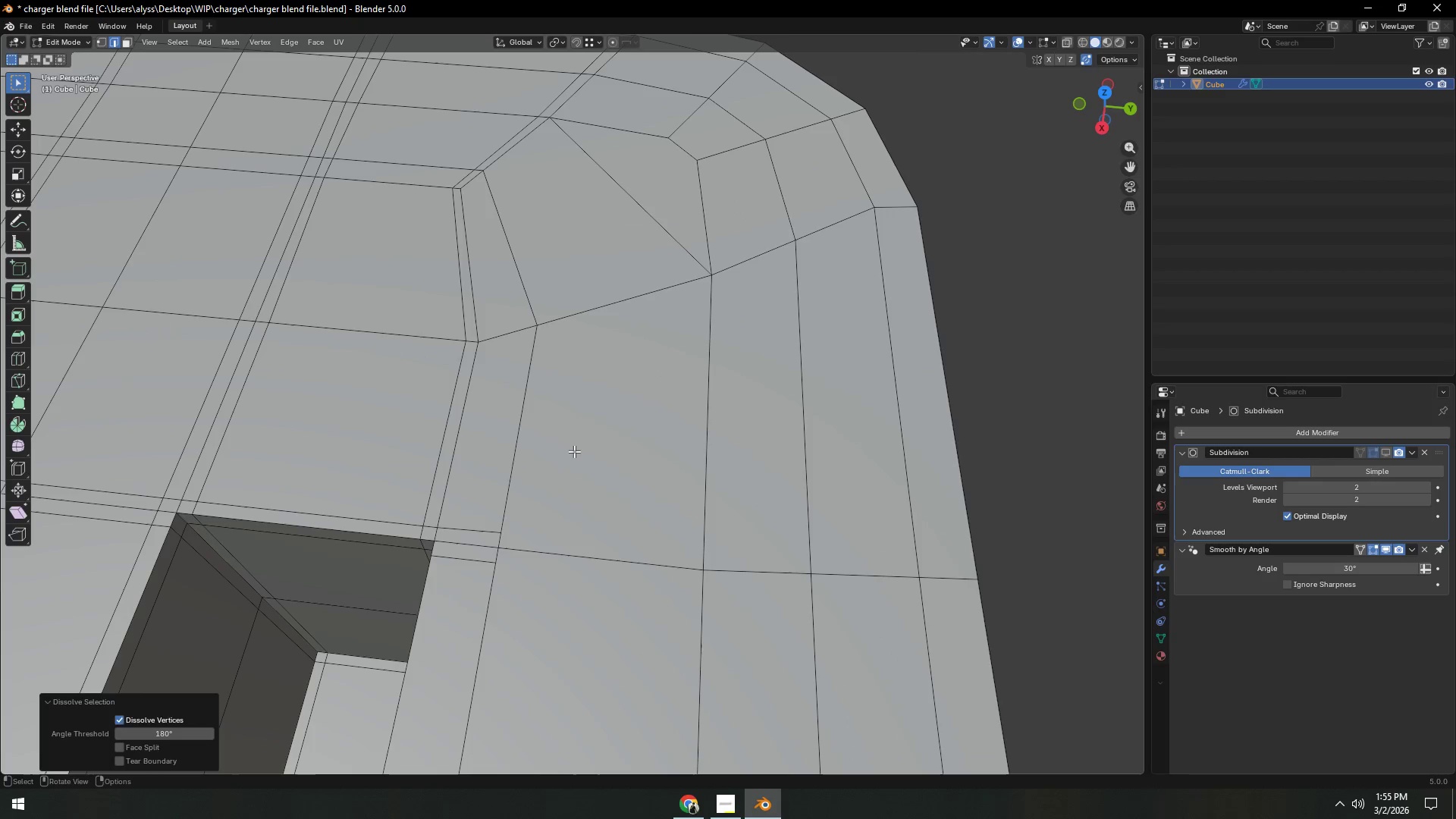 
key(1)
 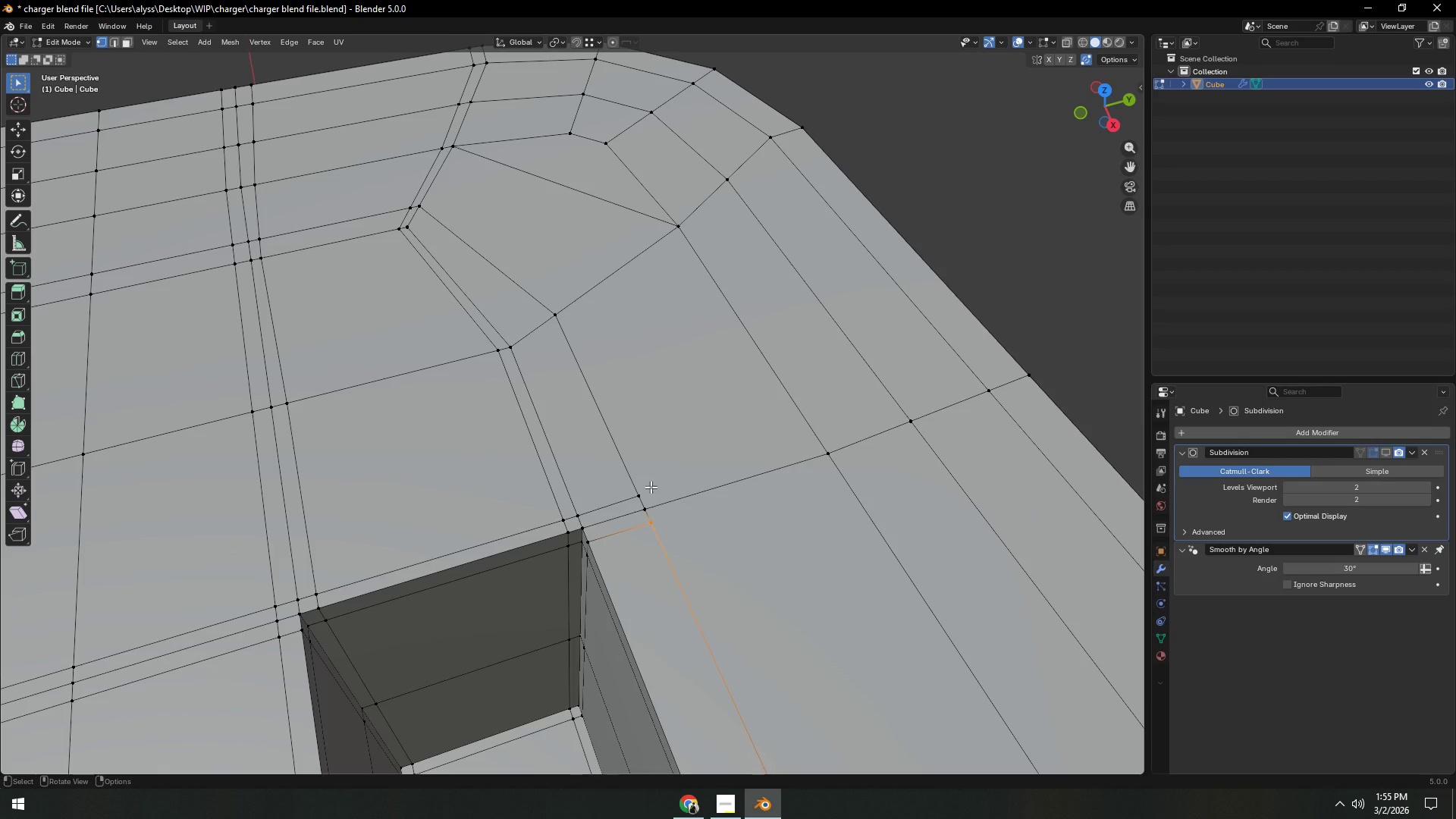 
wait(5.08)
 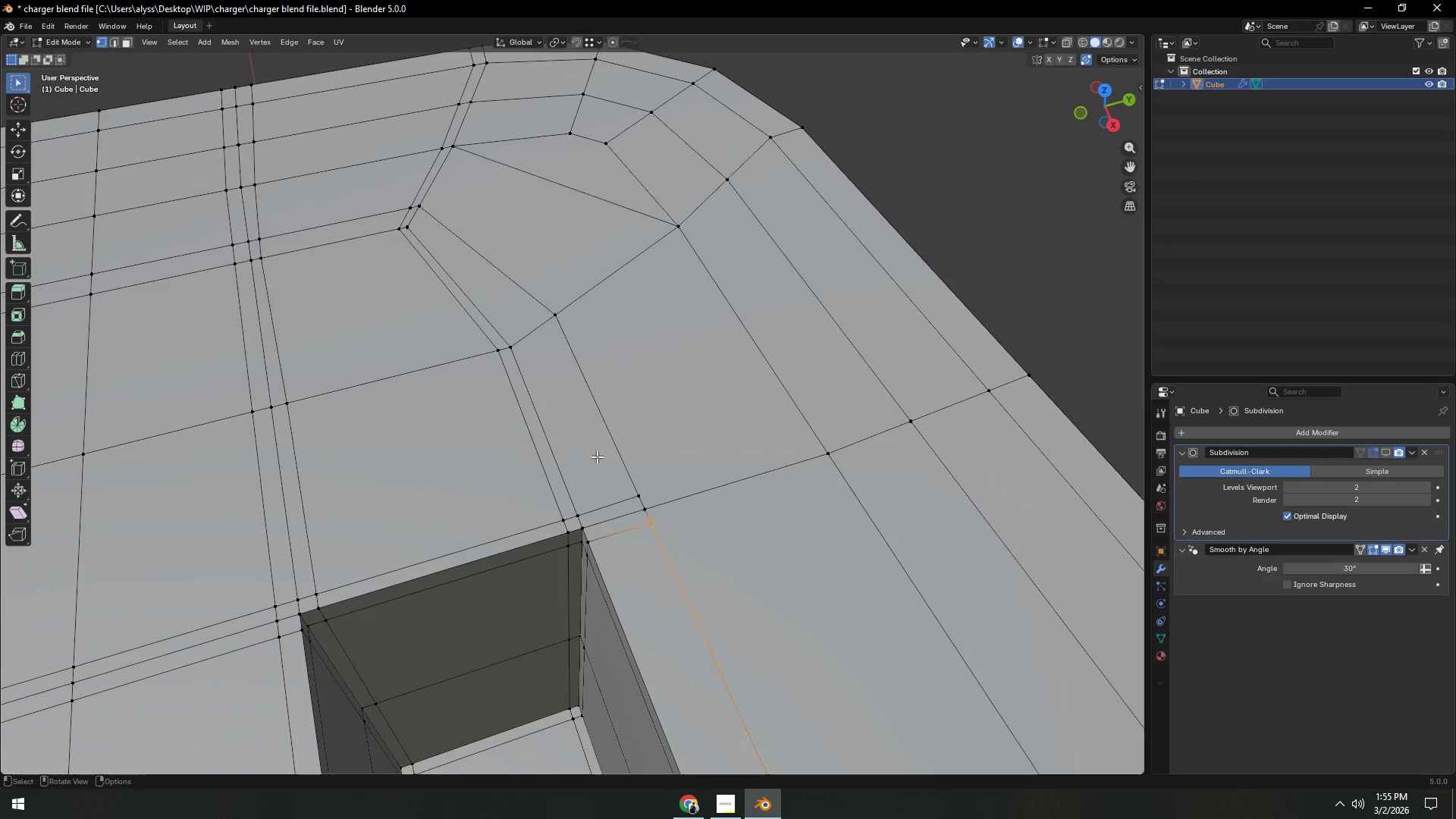 
scroll: coordinate [616, 485], scroll_direction: down, amount: 4.0
 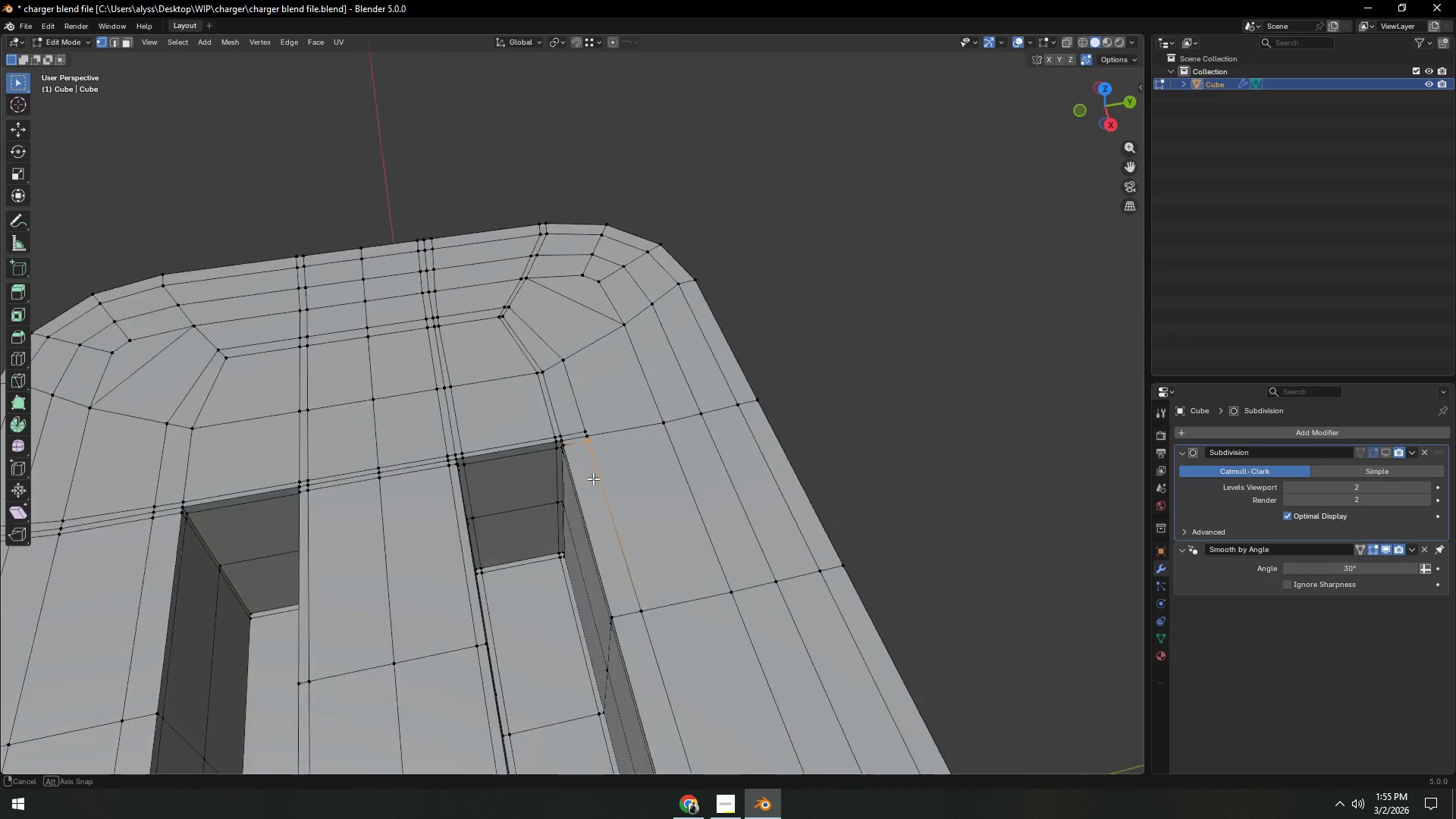 
hold_key(key=ShiftLeft, duration=0.55)
 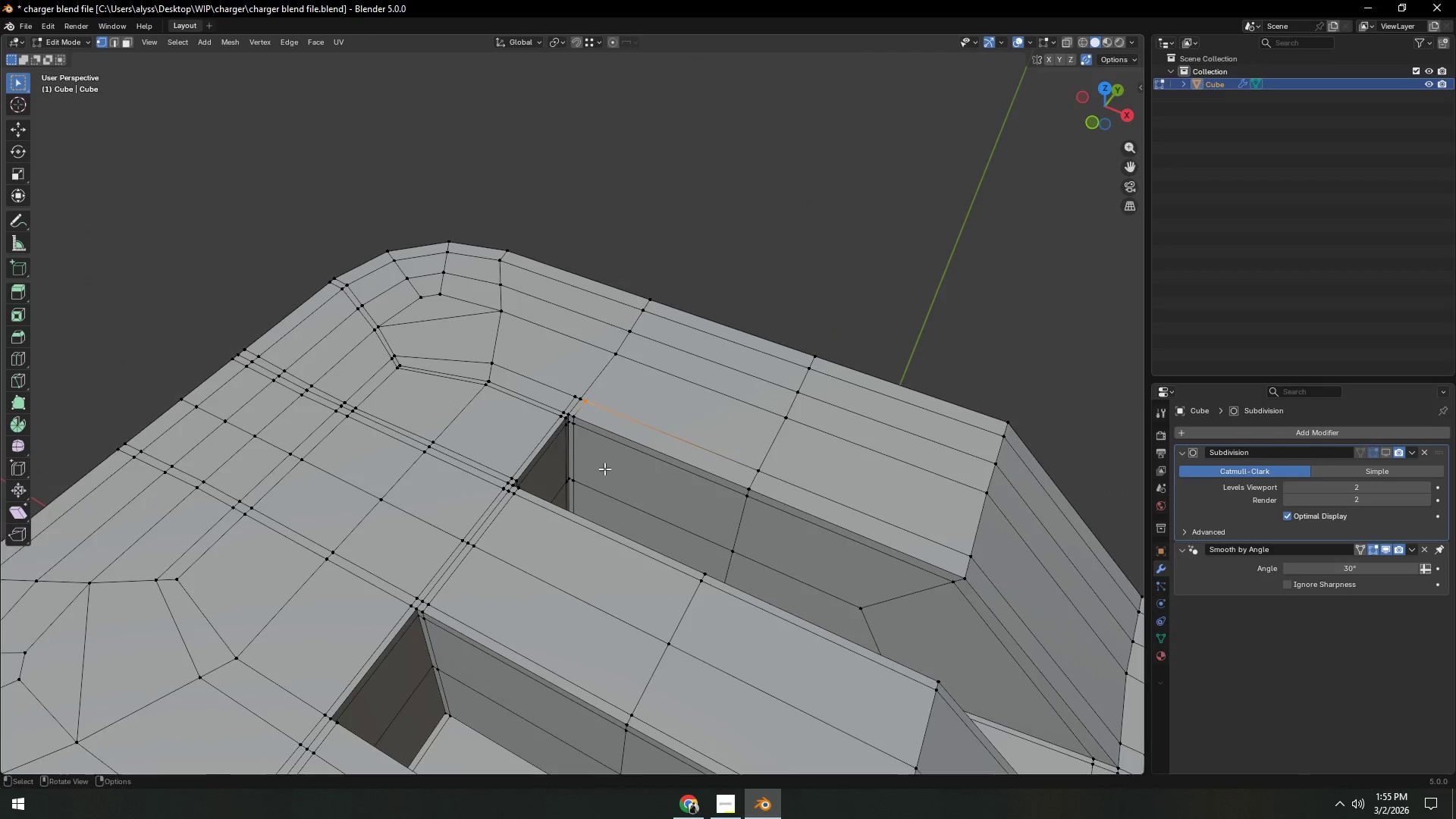 
hold_key(key=ShiftLeft, duration=0.47)
 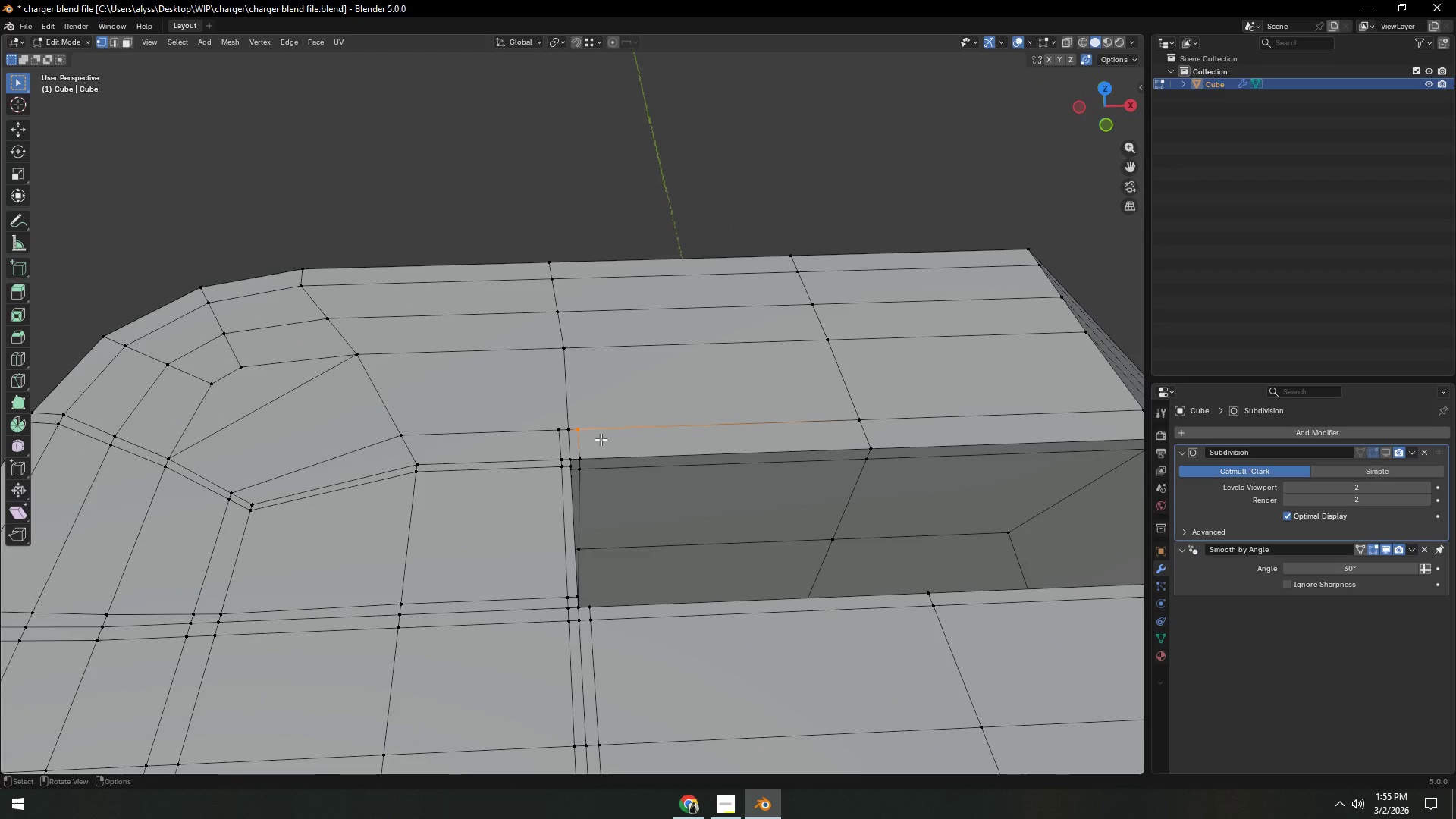 
scroll: coordinate [604, 471], scroll_direction: up, amount: 2.0
 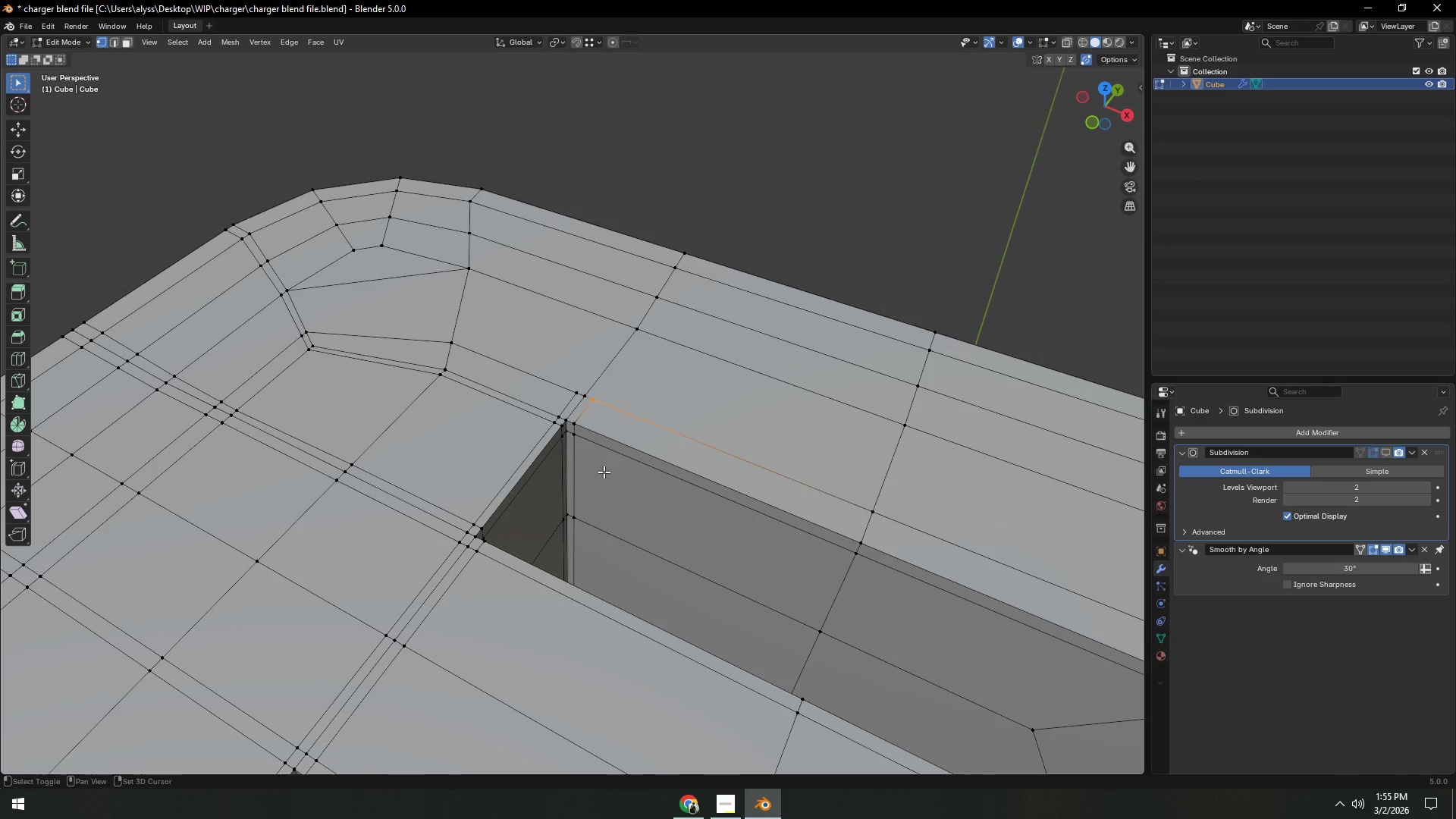 
hold_key(key=ShiftLeft, duration=0.86)
 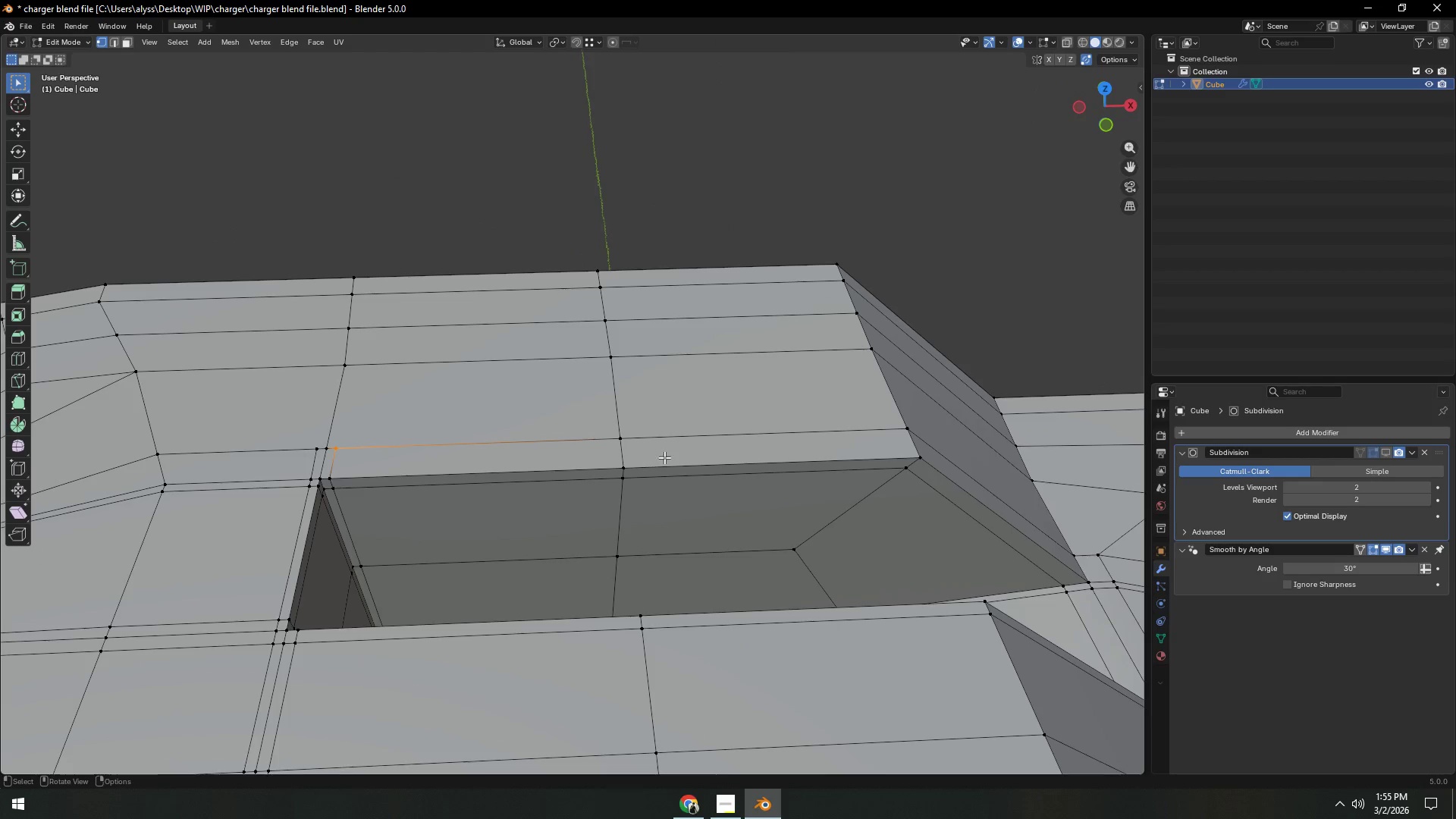 
scroll: coordinate [674, 457], scroll_direction: down, amount: 2.0
 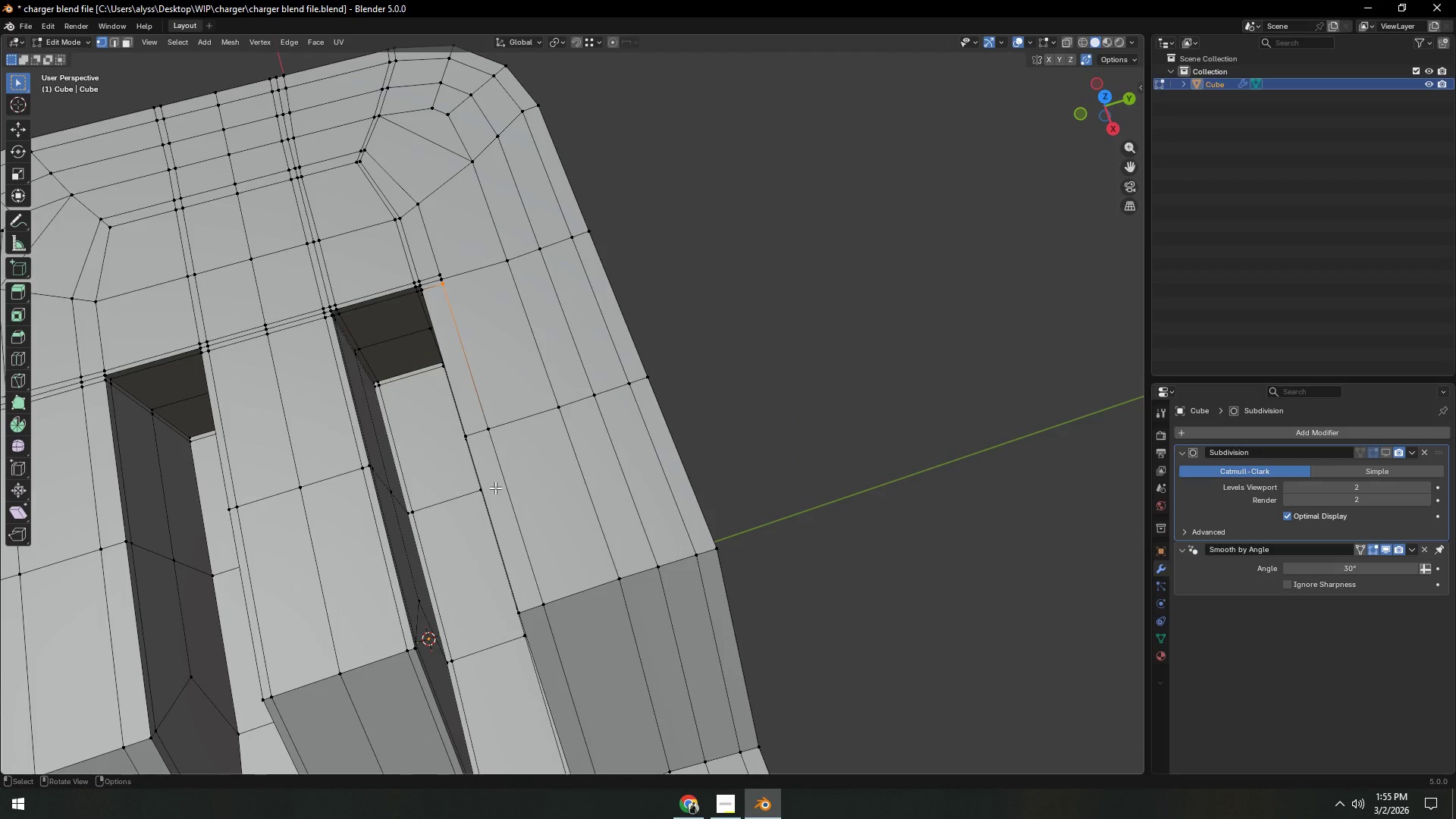 
wait(9.81)
 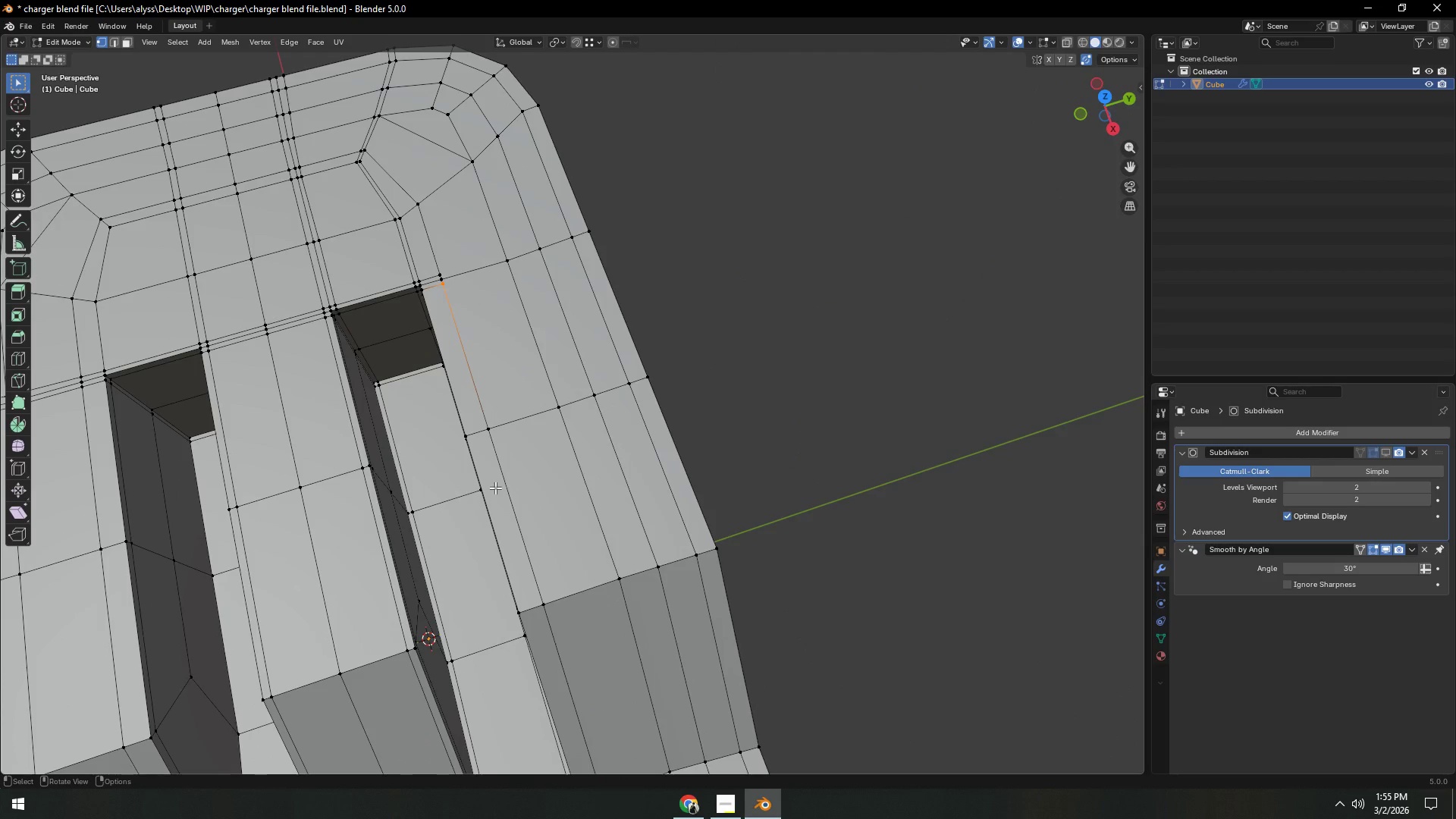 
scroll: coordinate [545, 514], scroll_direction: down, amount: 2.0
 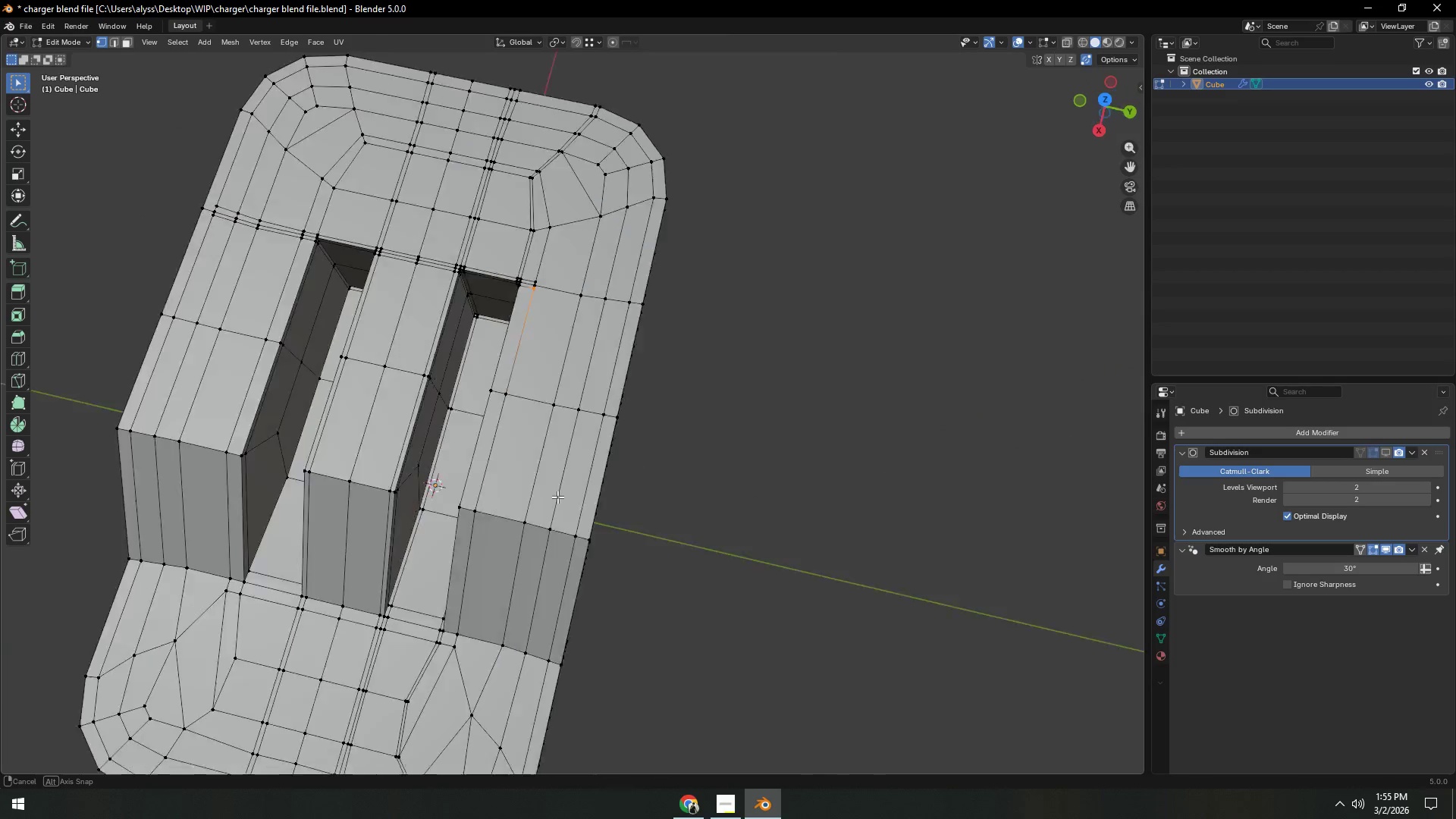 
hold_key(key=ShiftLeft, duration=0.33)
 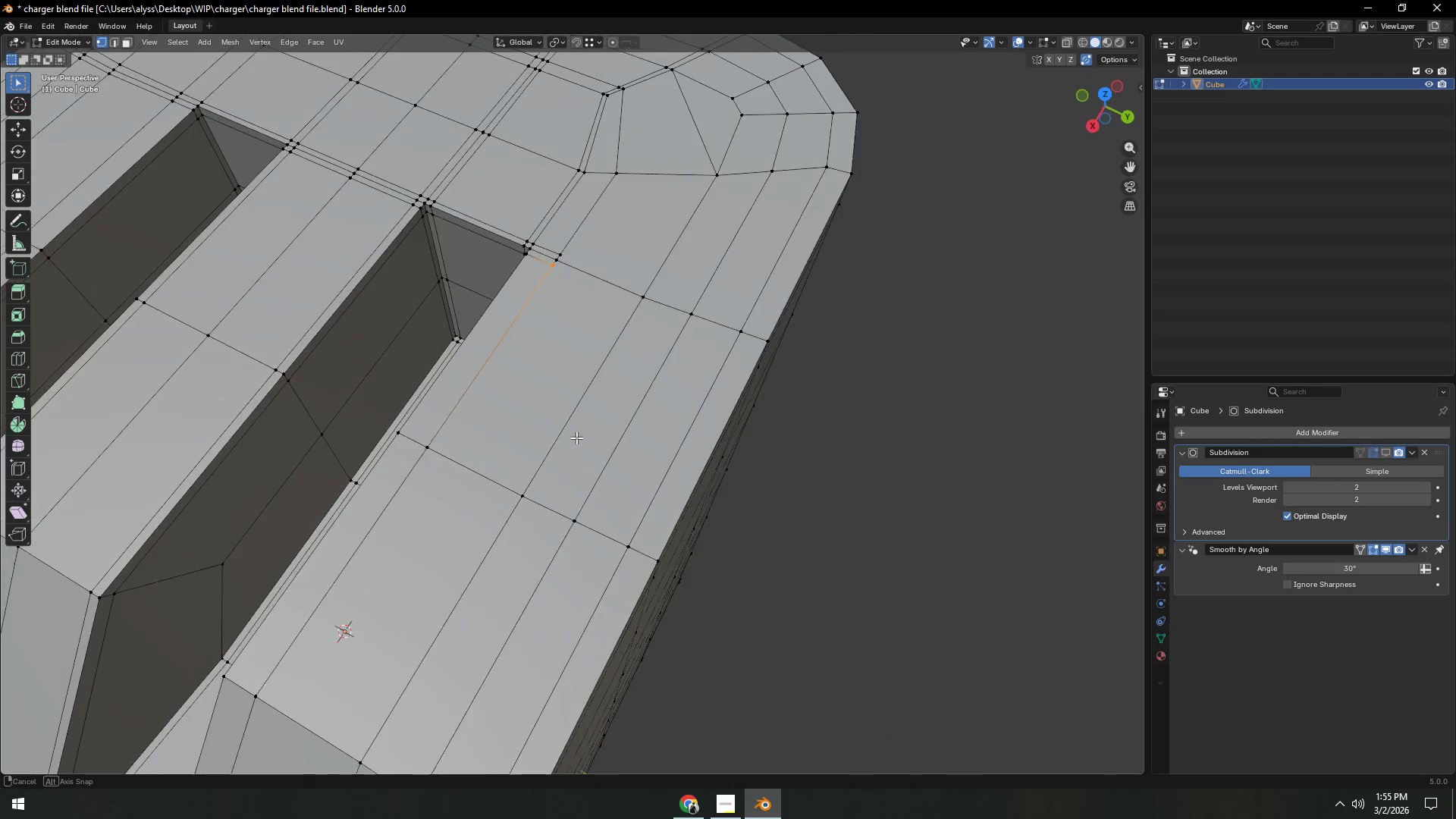 
scroll: coordinate [584, 439], scroll_direction: up, amount: 6.0
 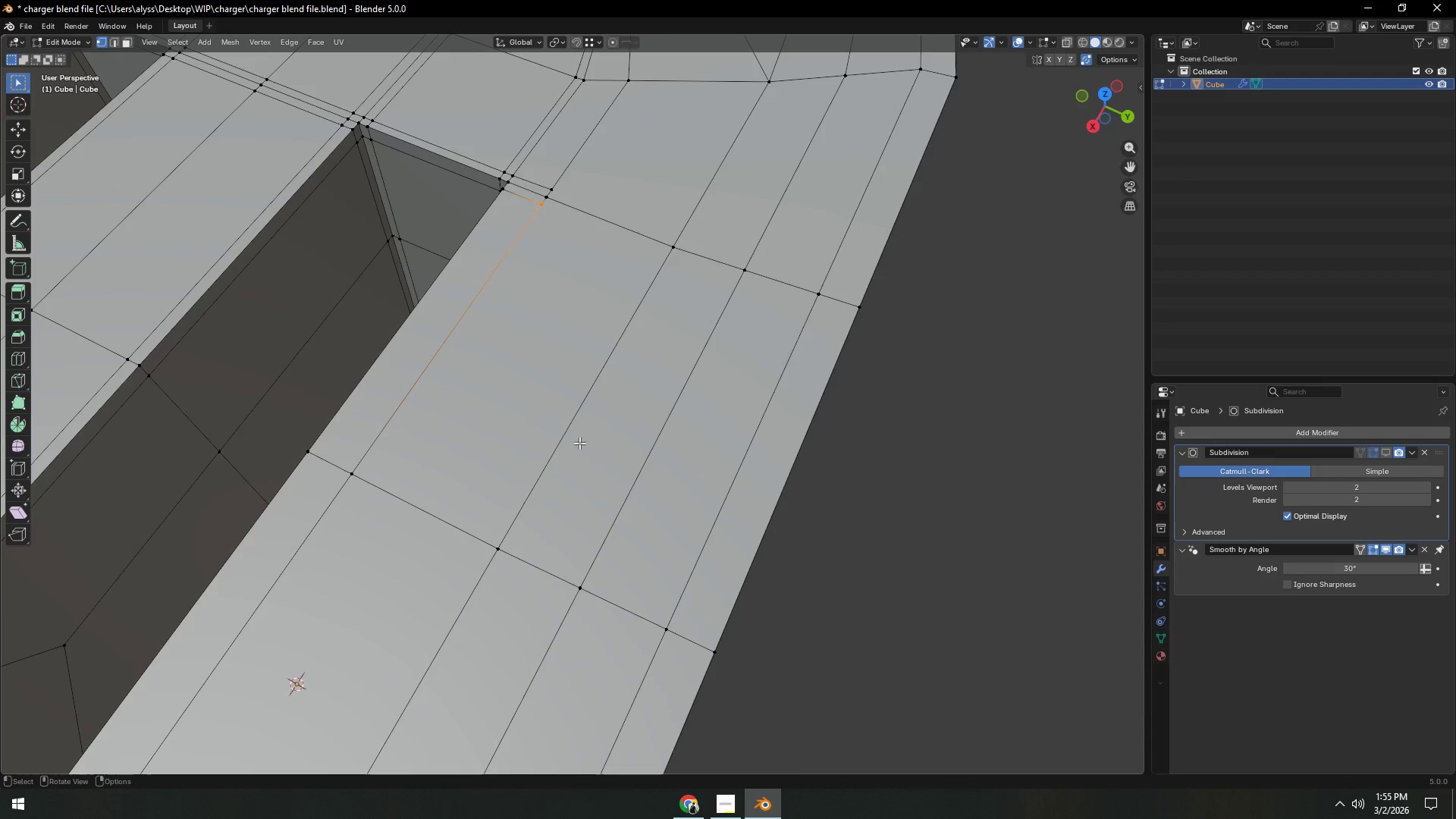 
key(3)
 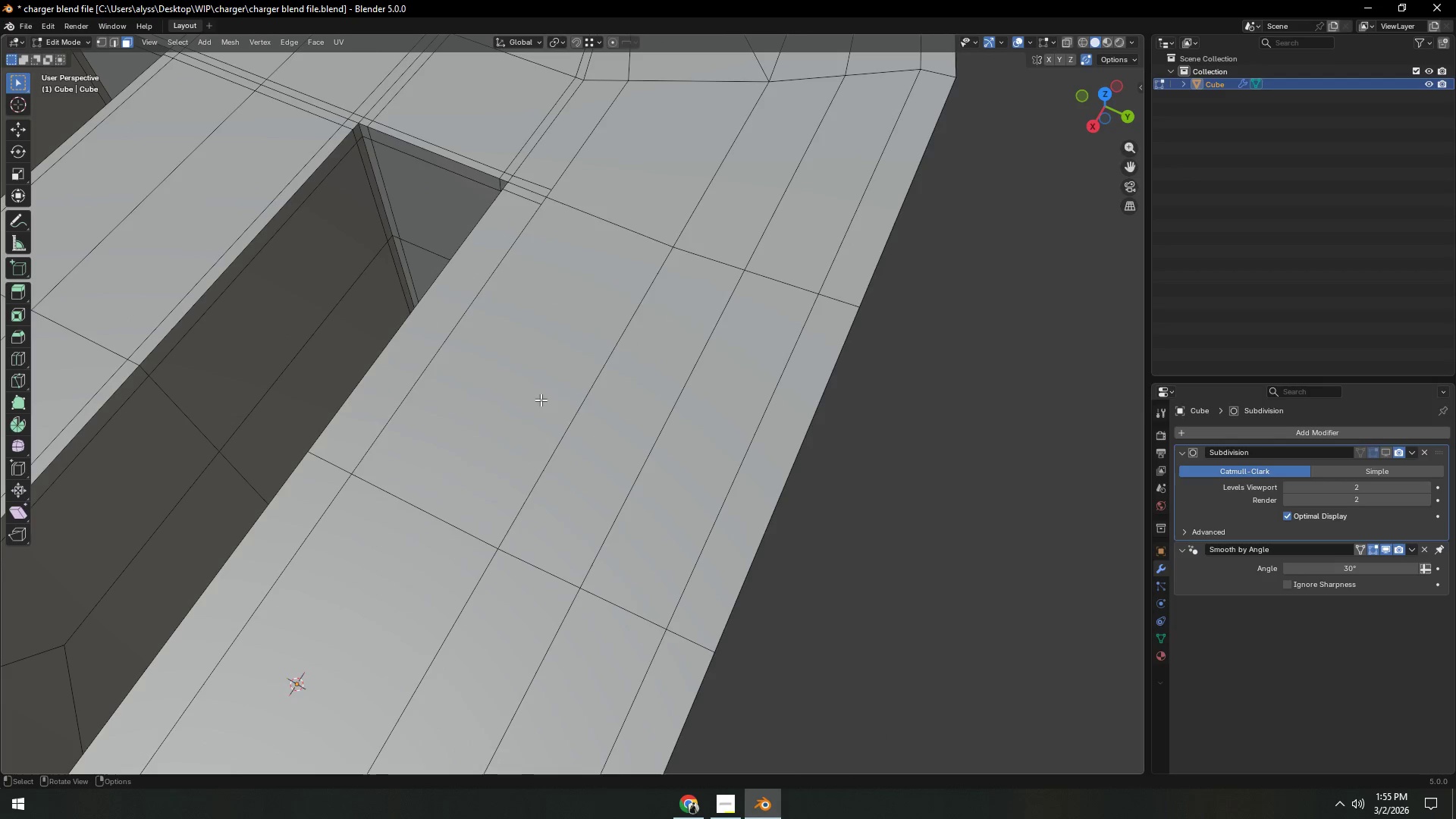 
left_click([540, 388])
 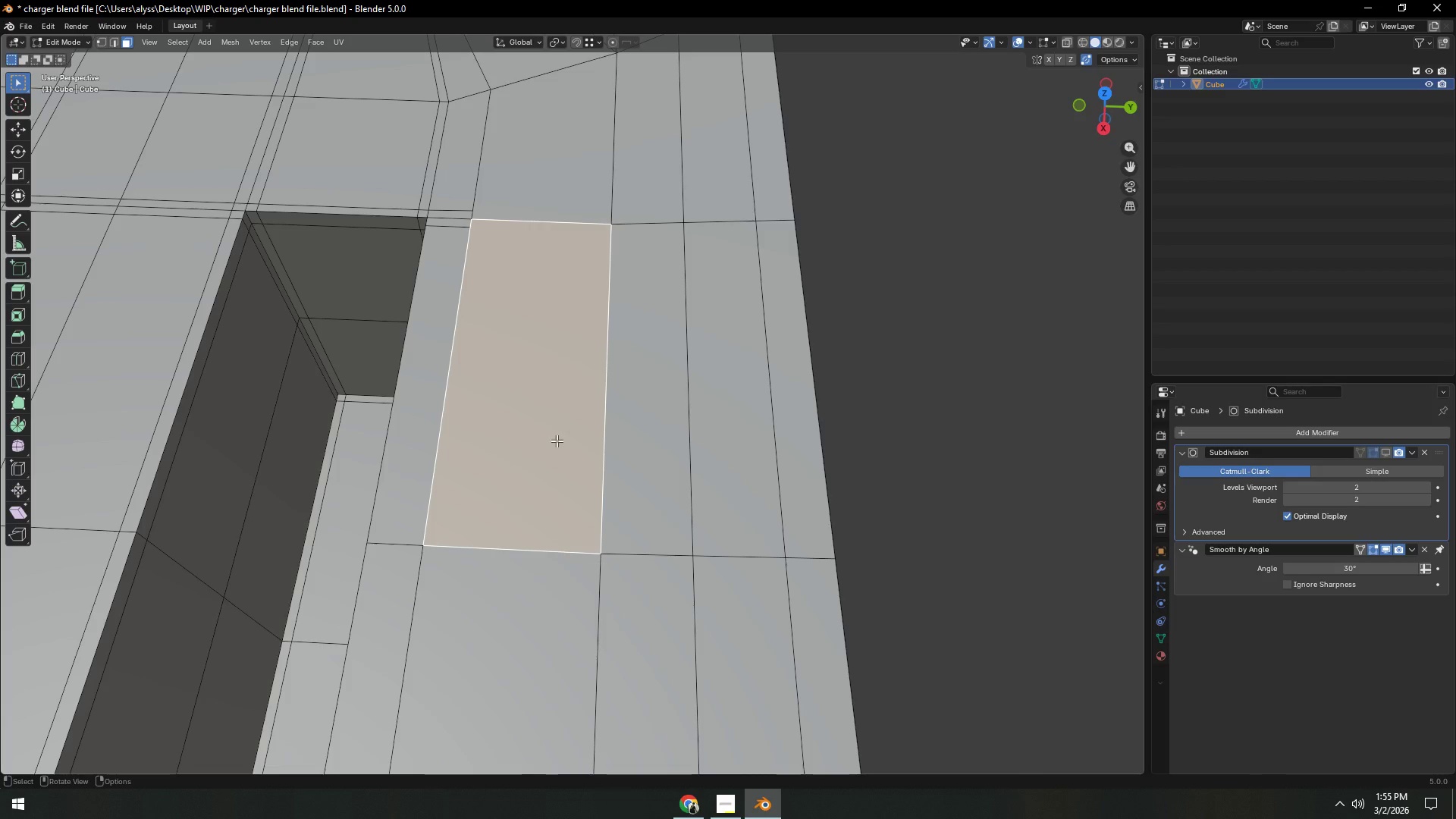 
wait(6.38)
 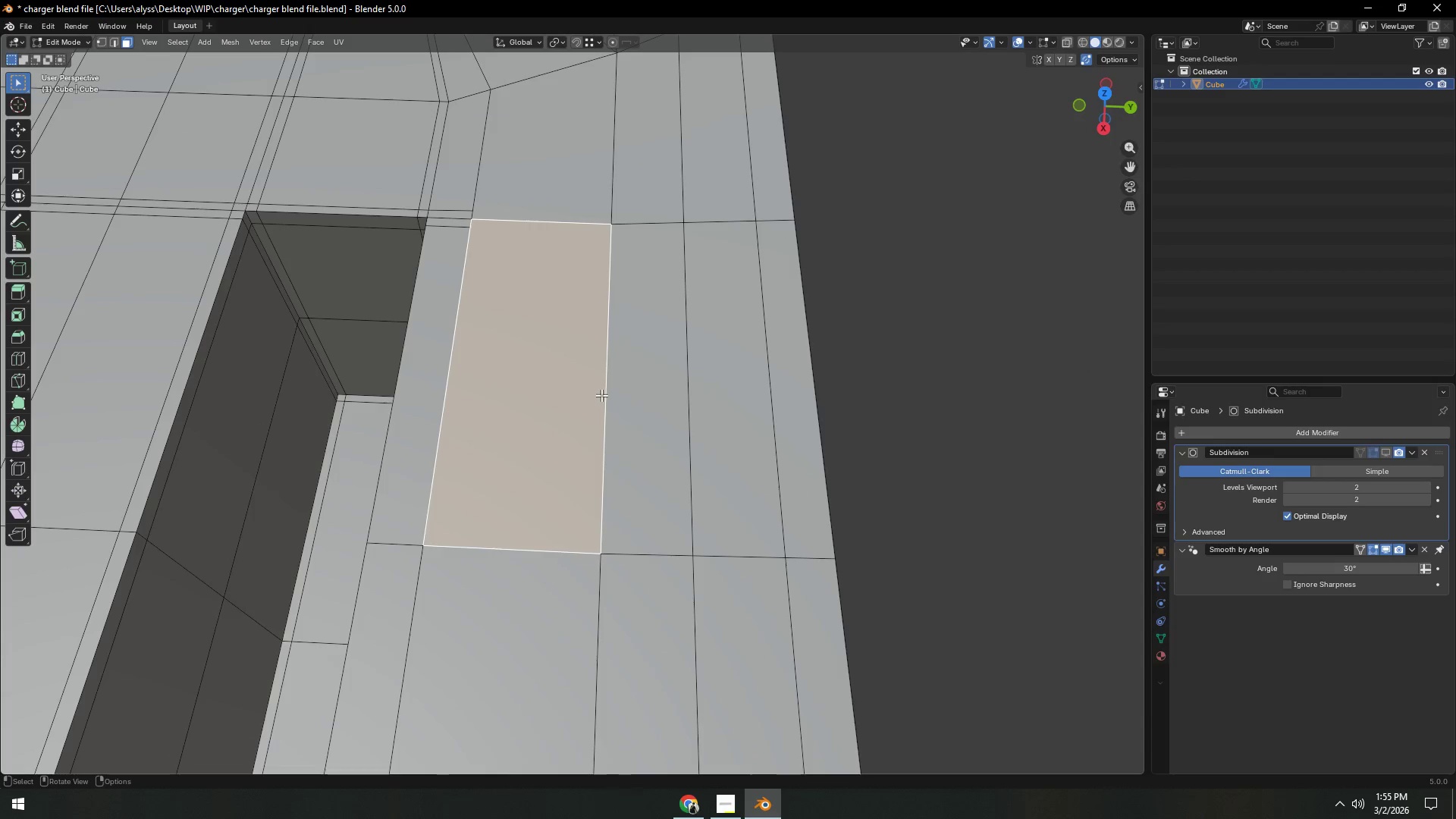 
key(I)
 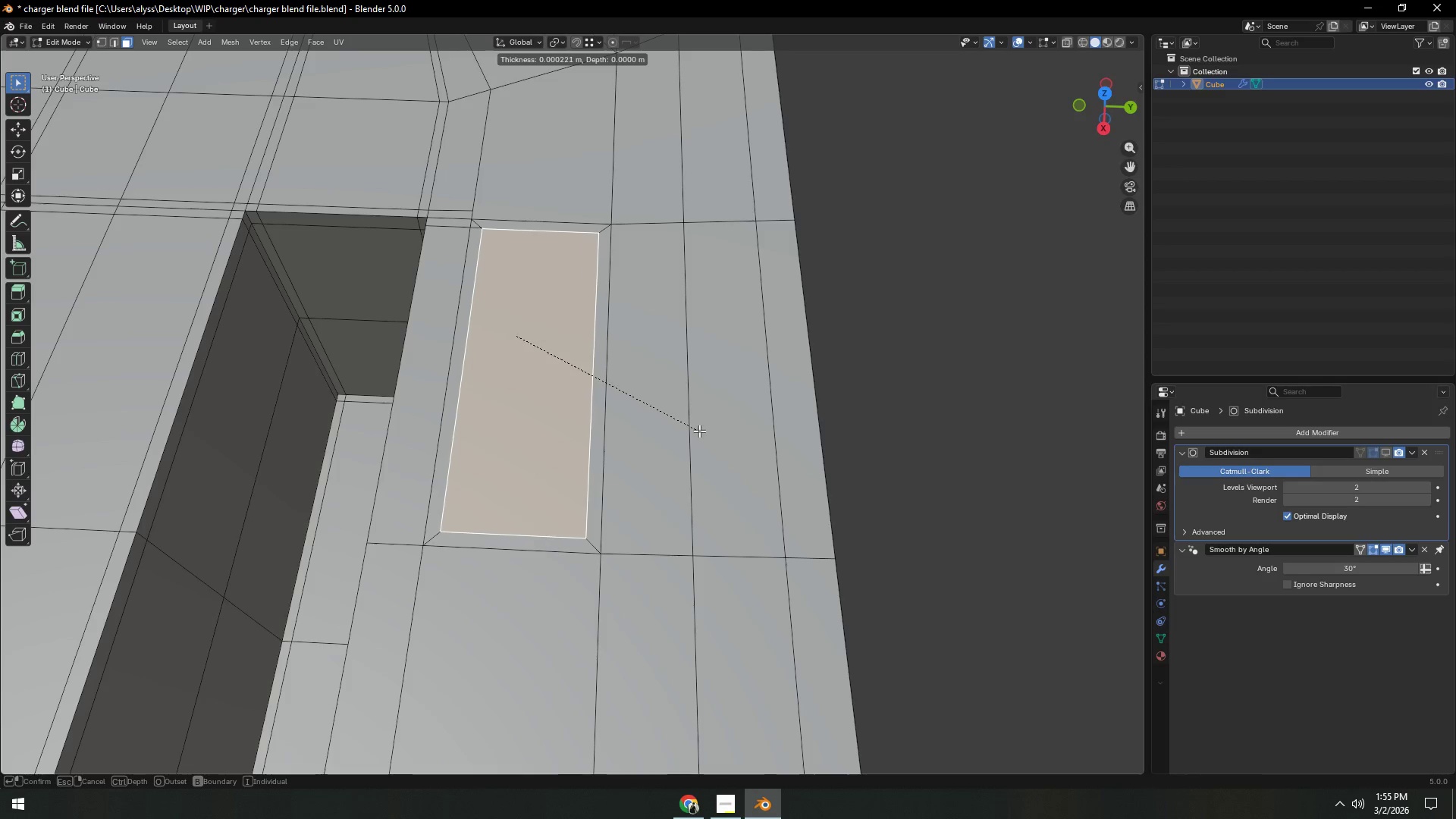 
left_click([699, 431])
 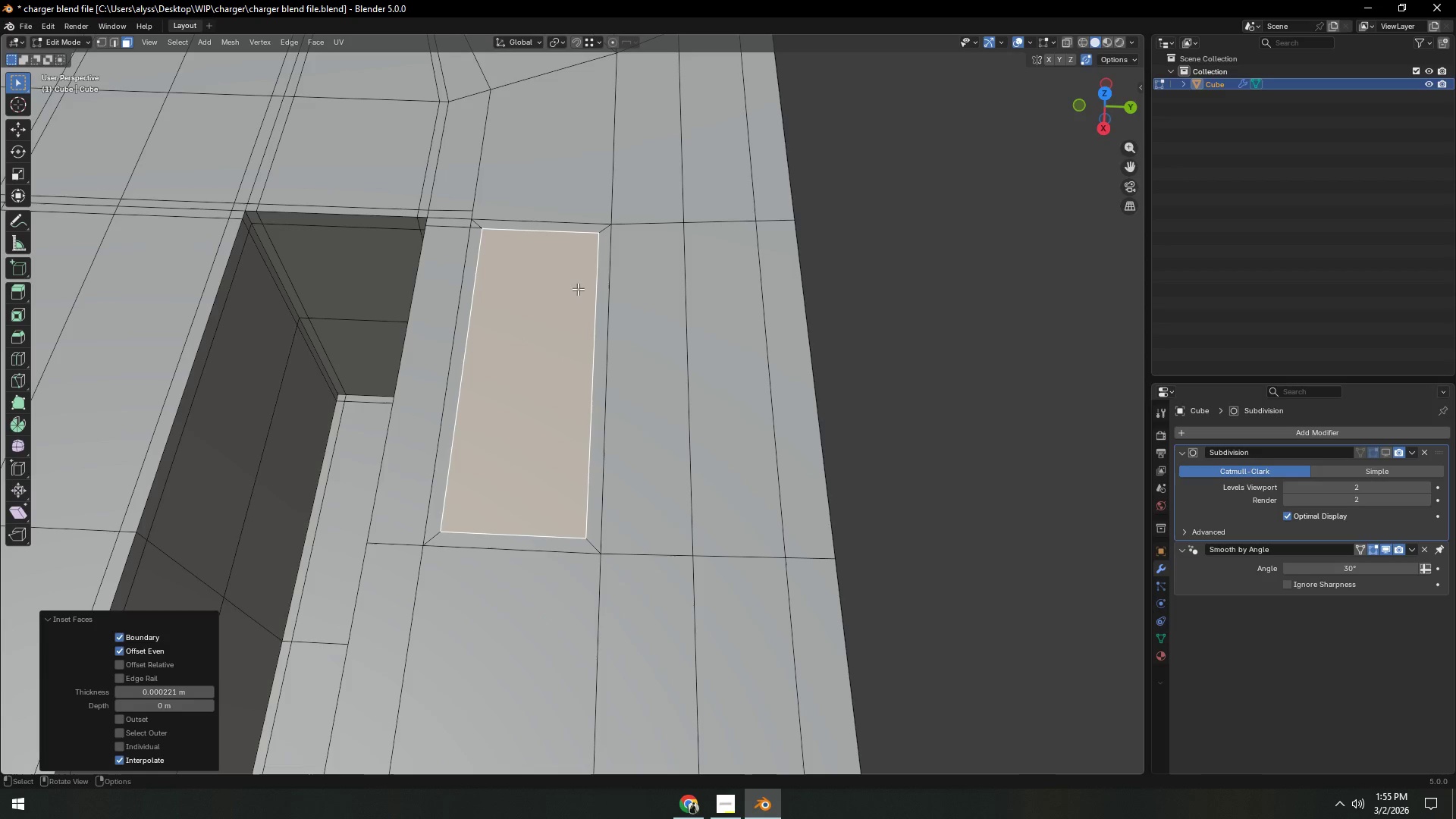 
hold_key(key=ShiftLeft, duration=0.39)
 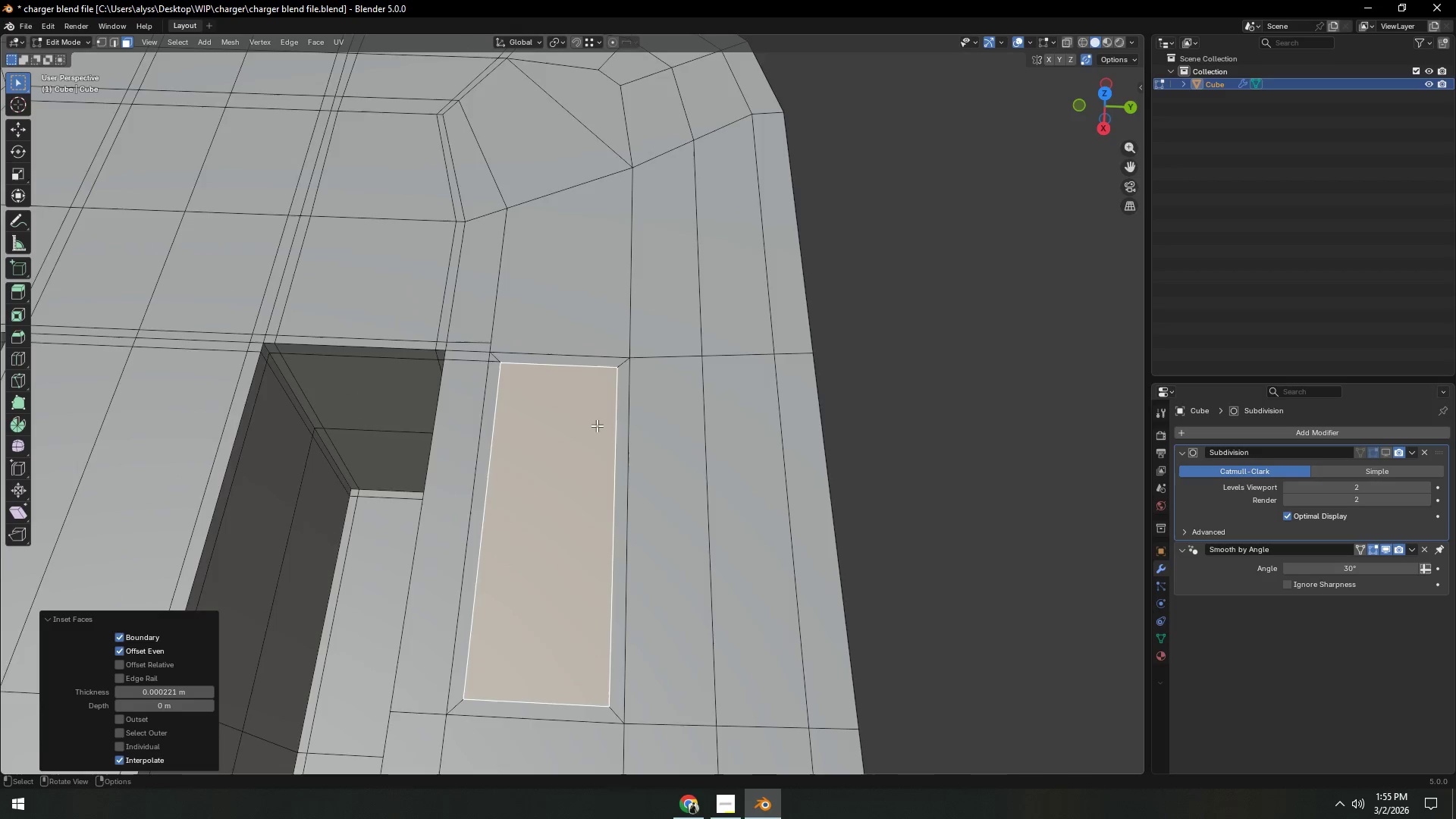 
scroll: coordinate [598, 427], scroll_direction: up, amount: 3.0
 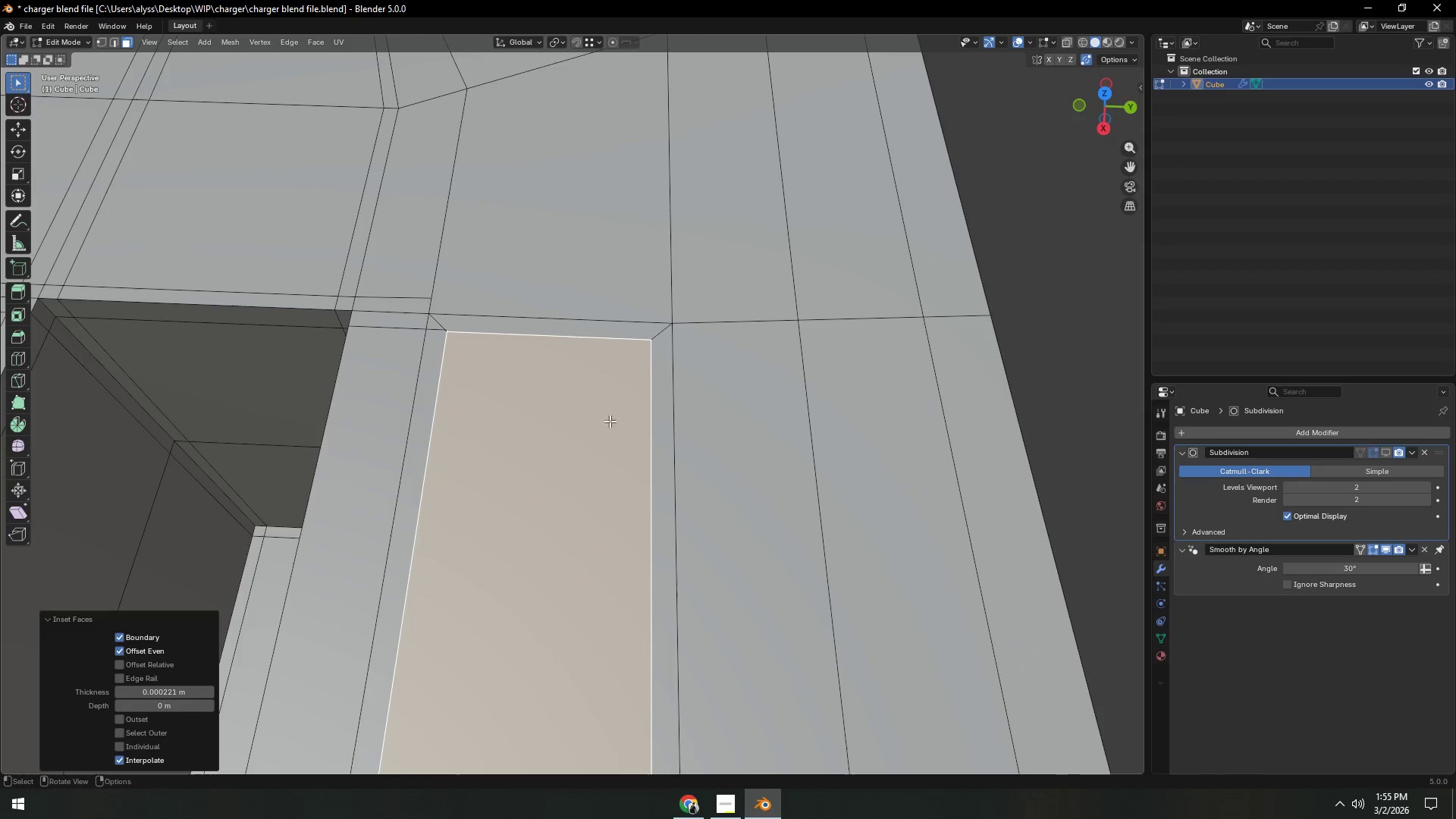 
hold_key(key=ShiftLeft, duration=0.53)
 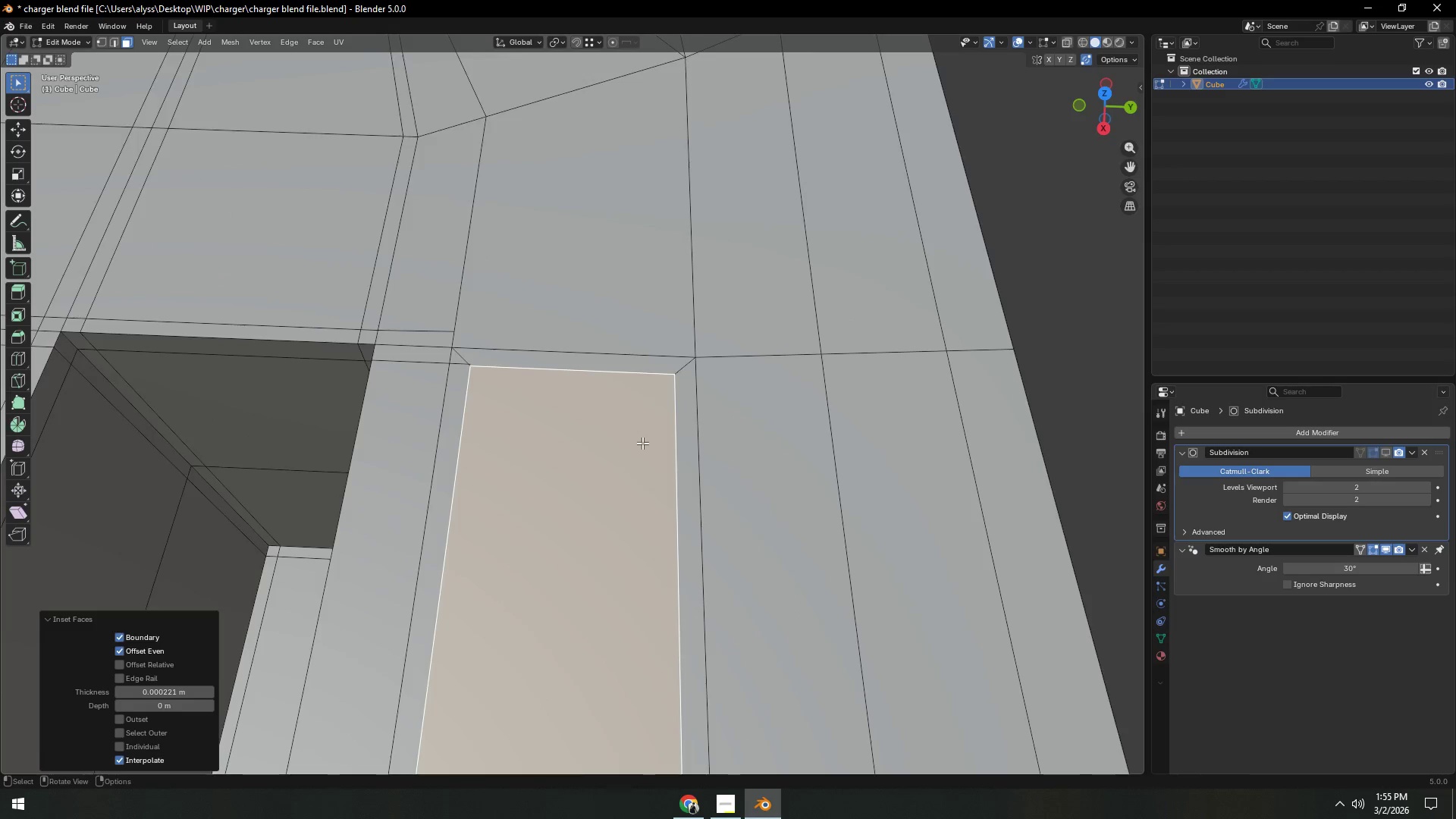 
key(1)
 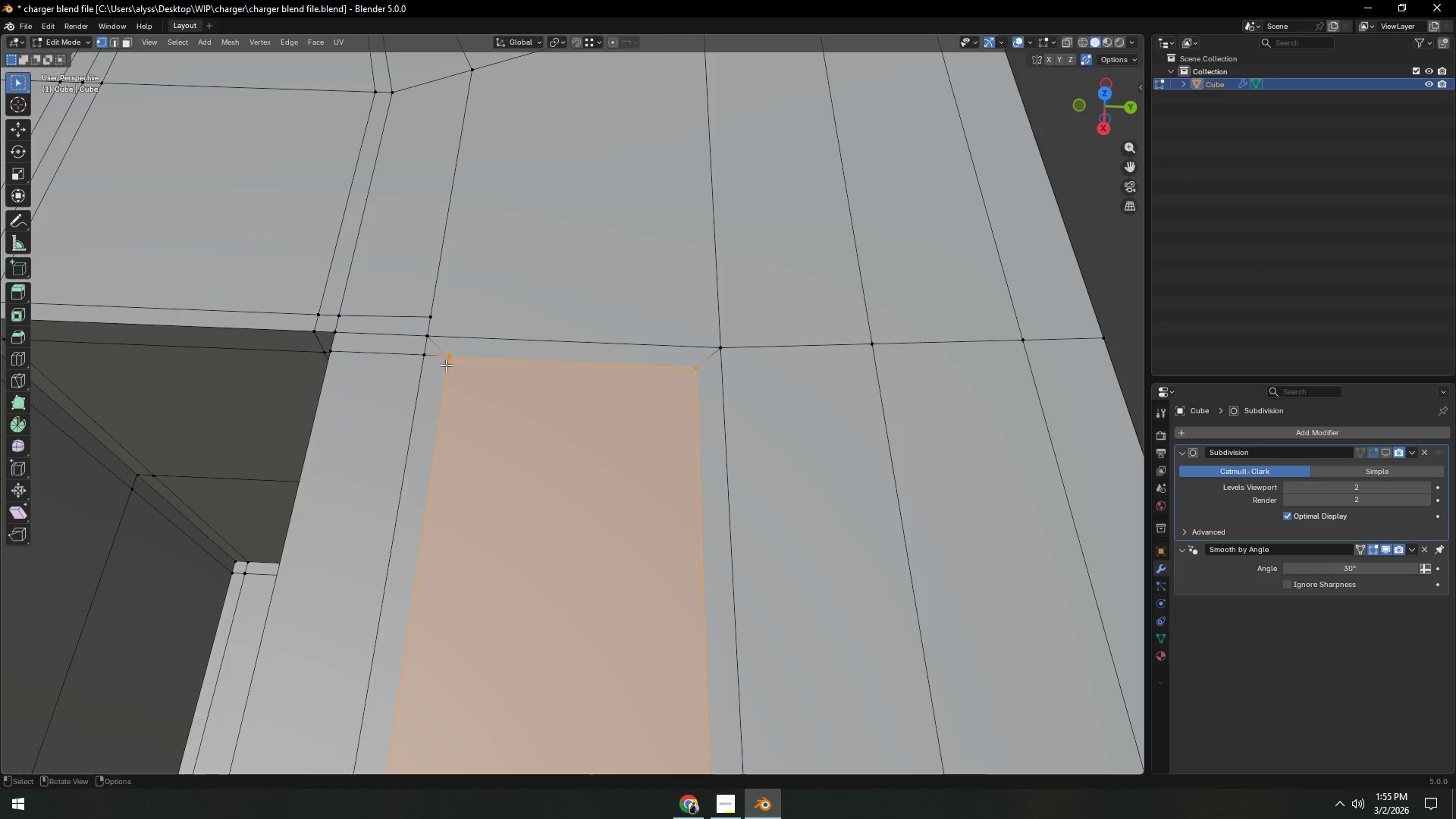 
scroll: coordinate [642, 443], scroll_direction: up, amount: 1.0
 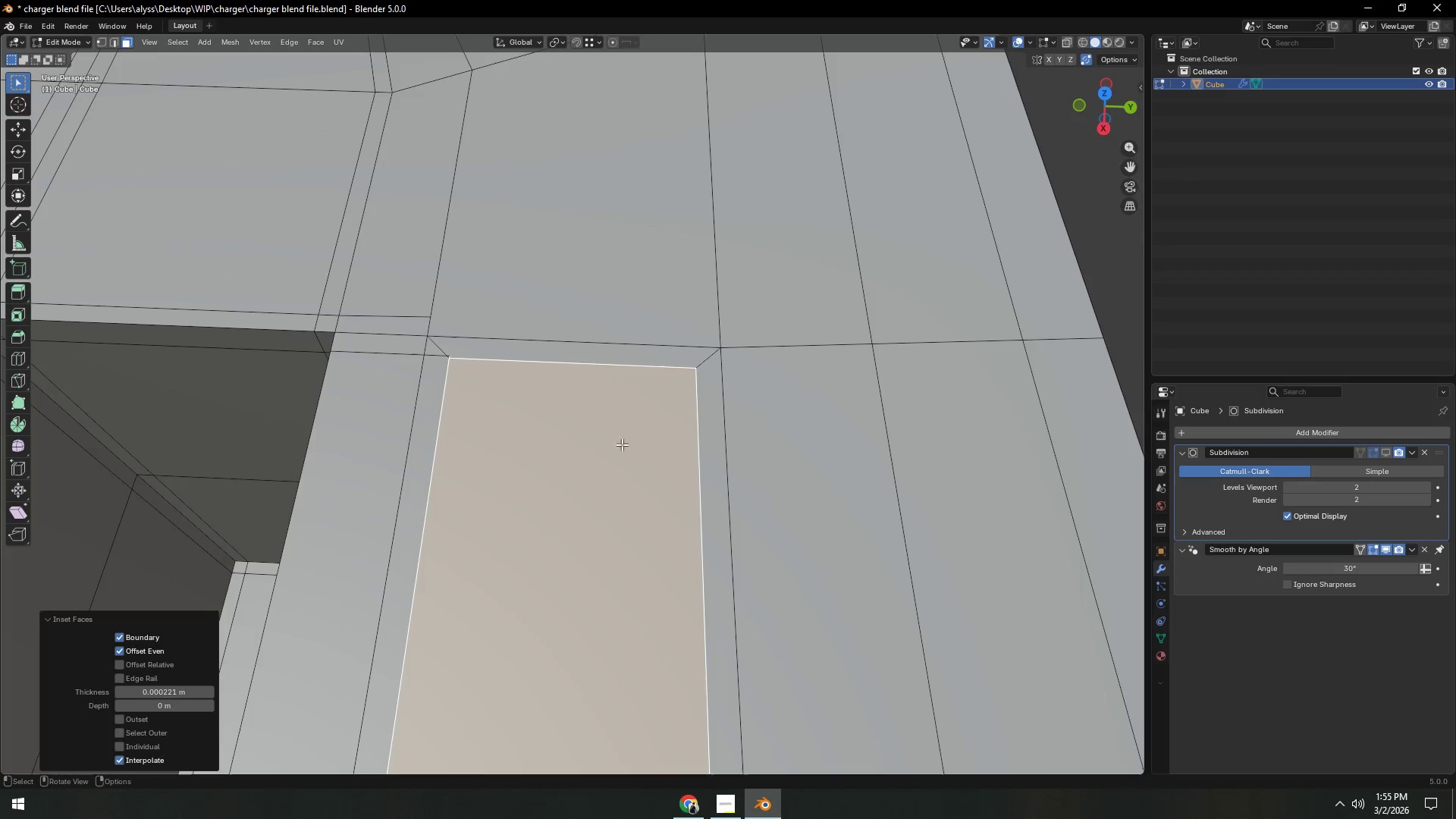 
hold_key(key=ShiftLeft, duration=0.47)
 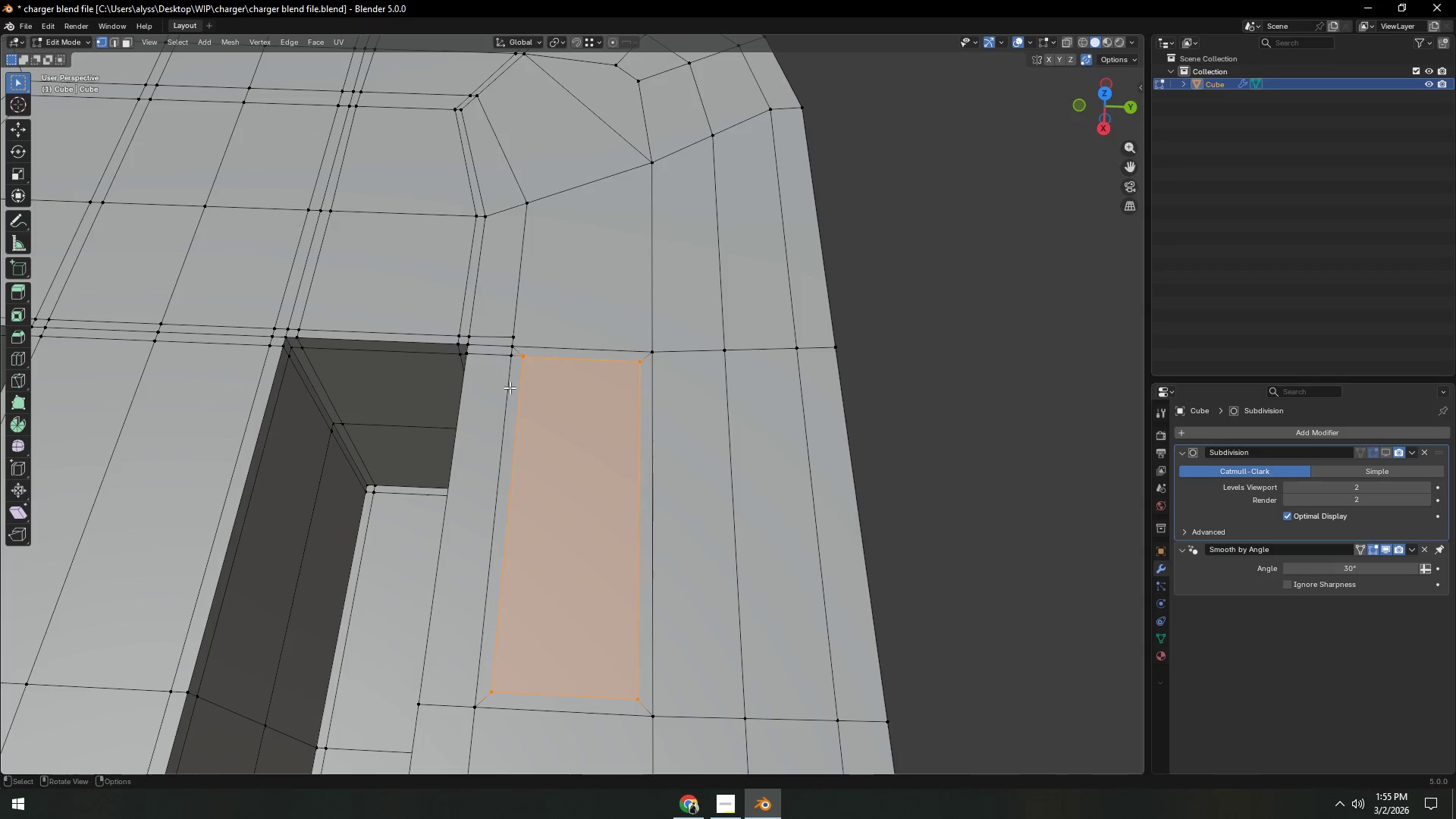 
scroll: coordinate [463, 376], scroll_direction: down, amount: 4.0
 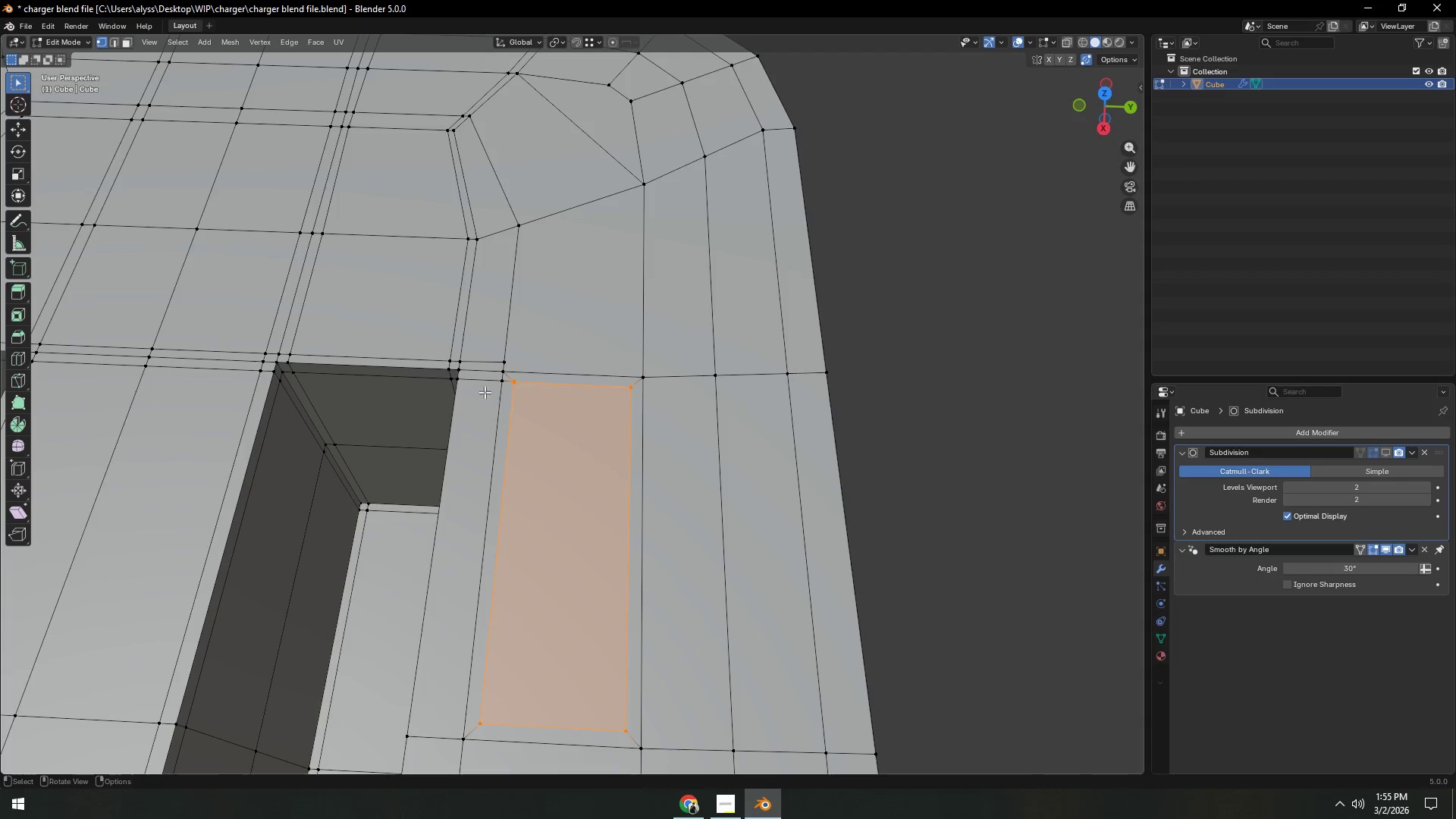 
scroll: coordinate [513, 393], scroll_direction: up, amount: 2.0
 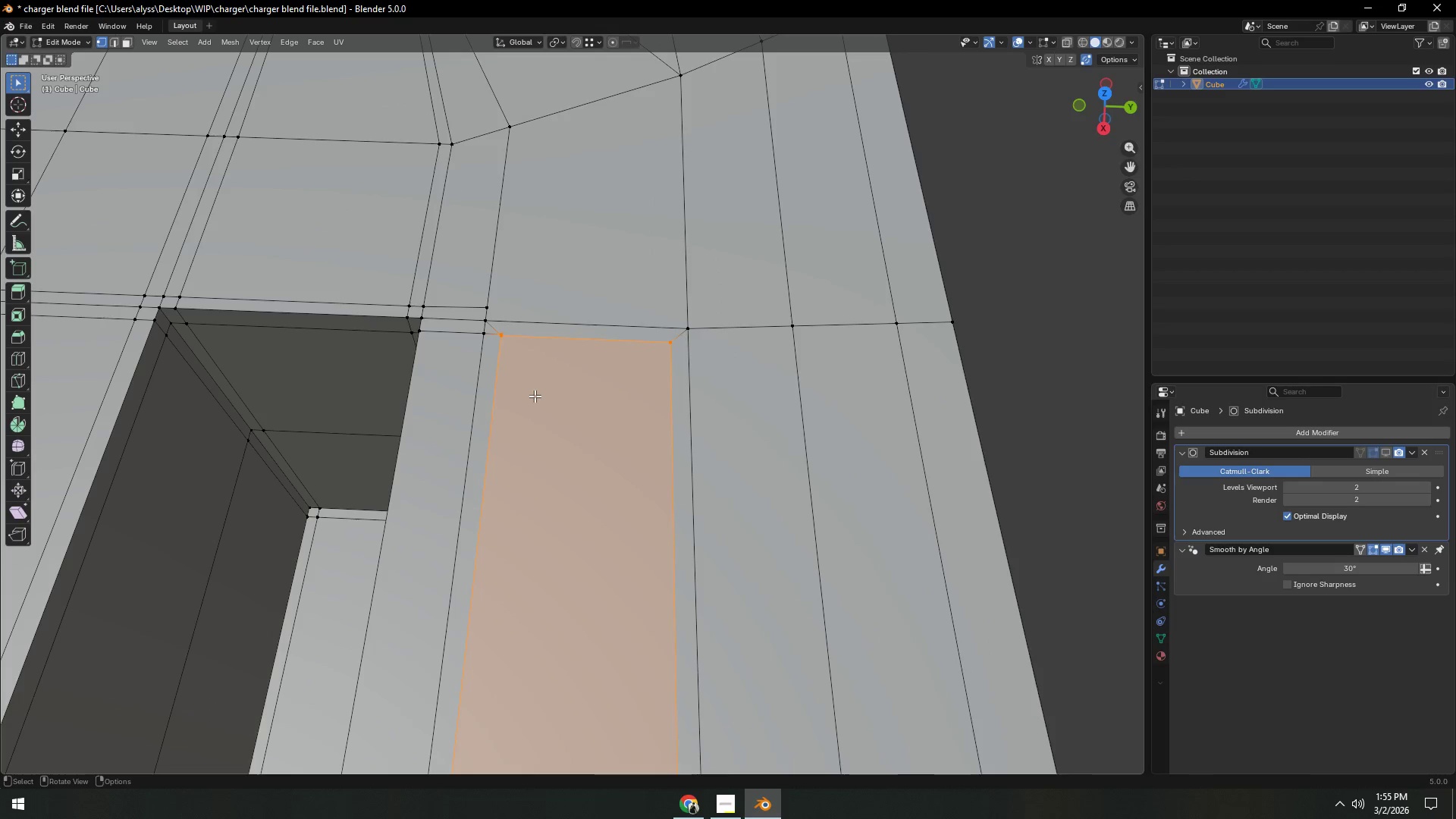 
scroll: coordinate [543, 396], scroll_direction: down, amount: 2.0
 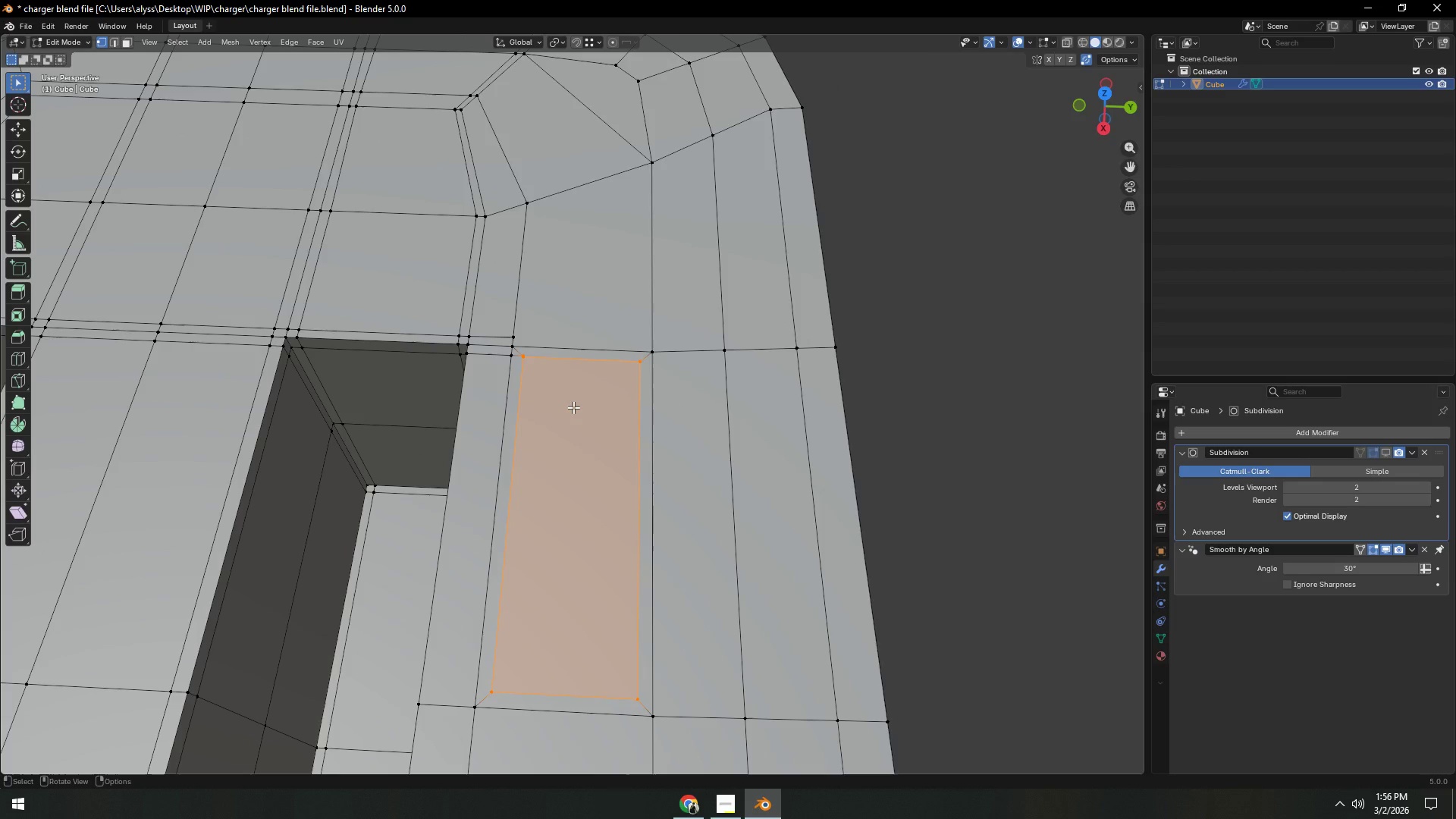 
wait(5.32)
 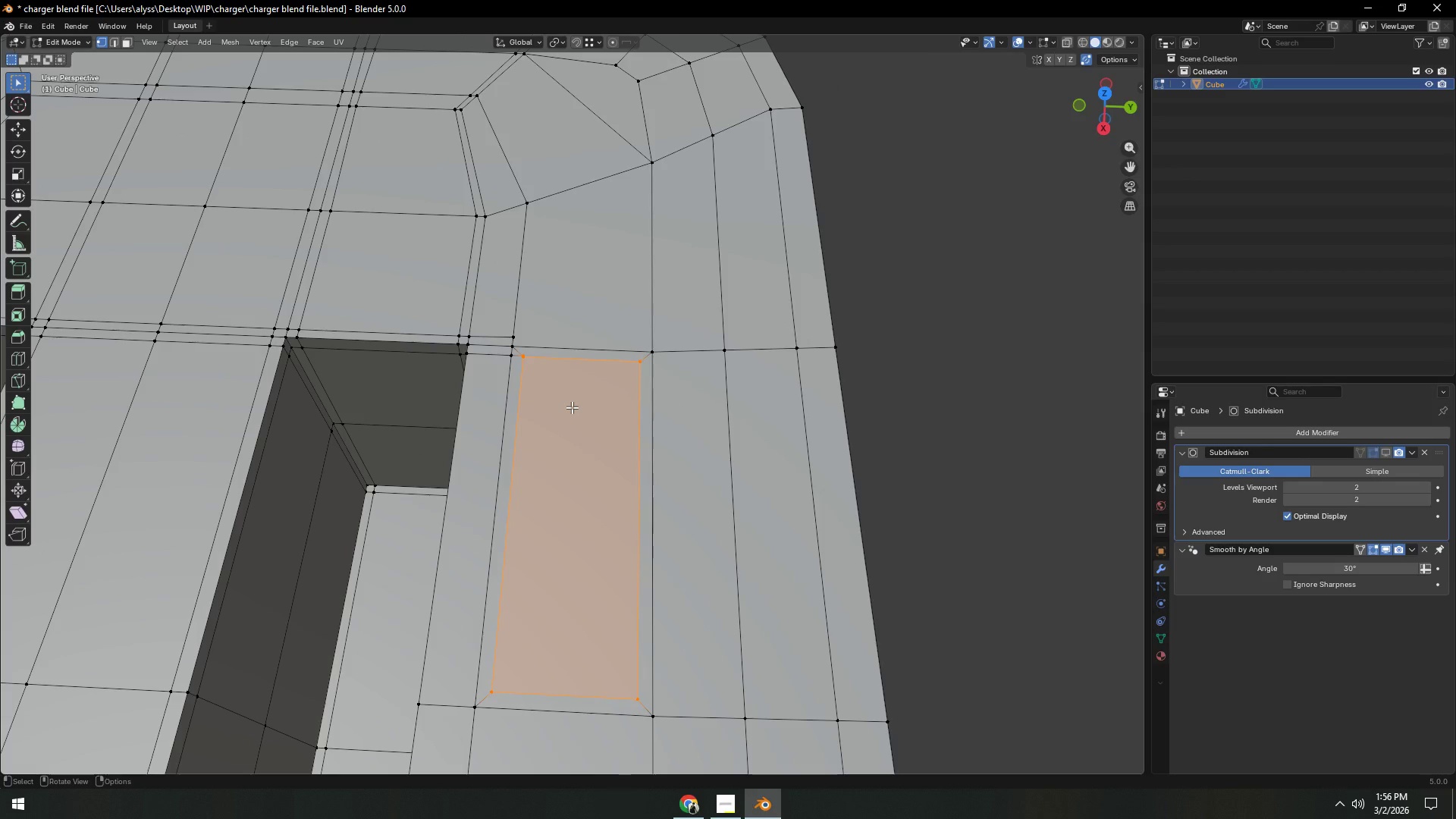 
hold_key(key=ShiftLeft, duration=0.91)
 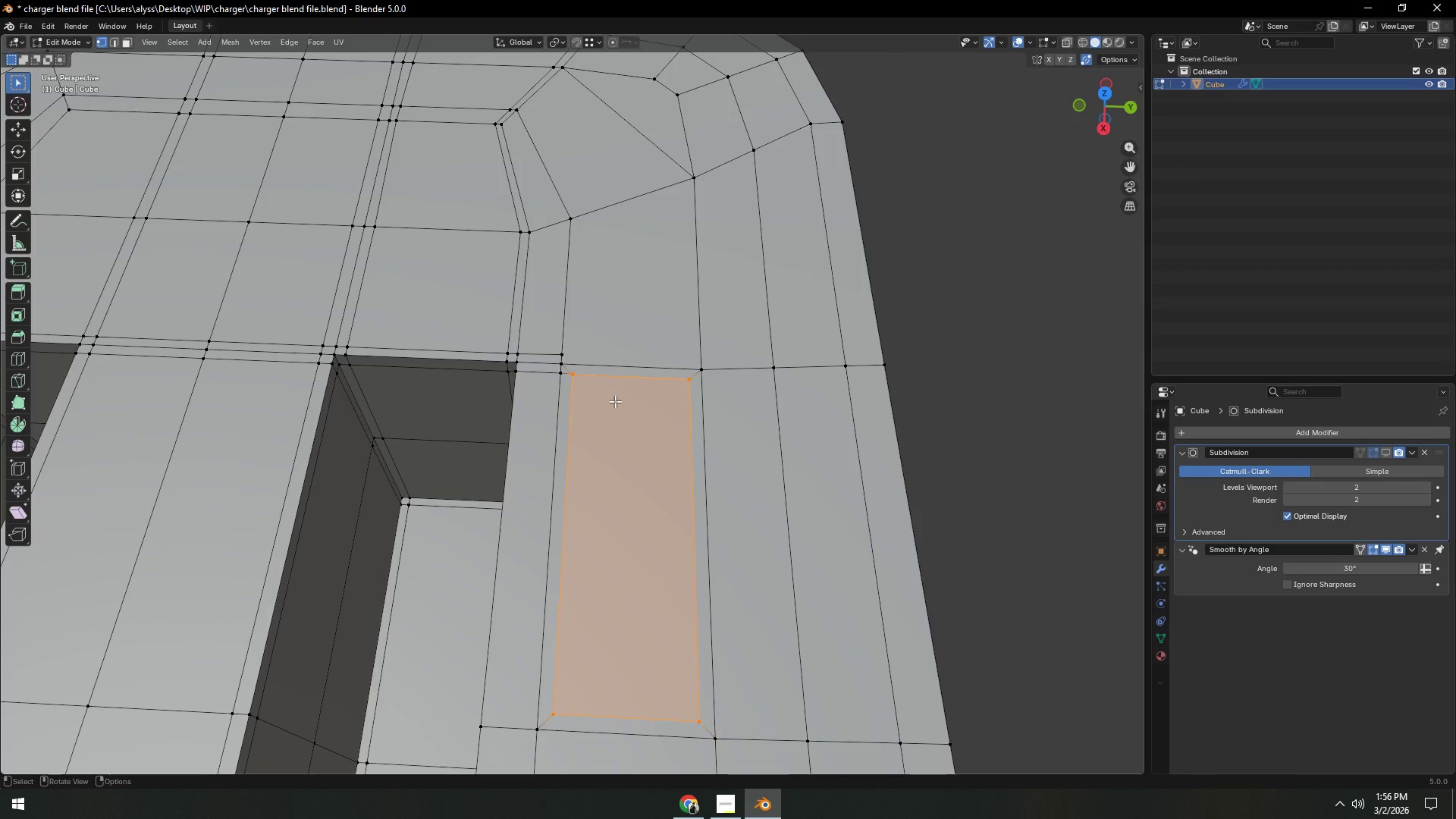 
scroll: coordinate [615, 401], scroll_direction: up, amount: 4.0
 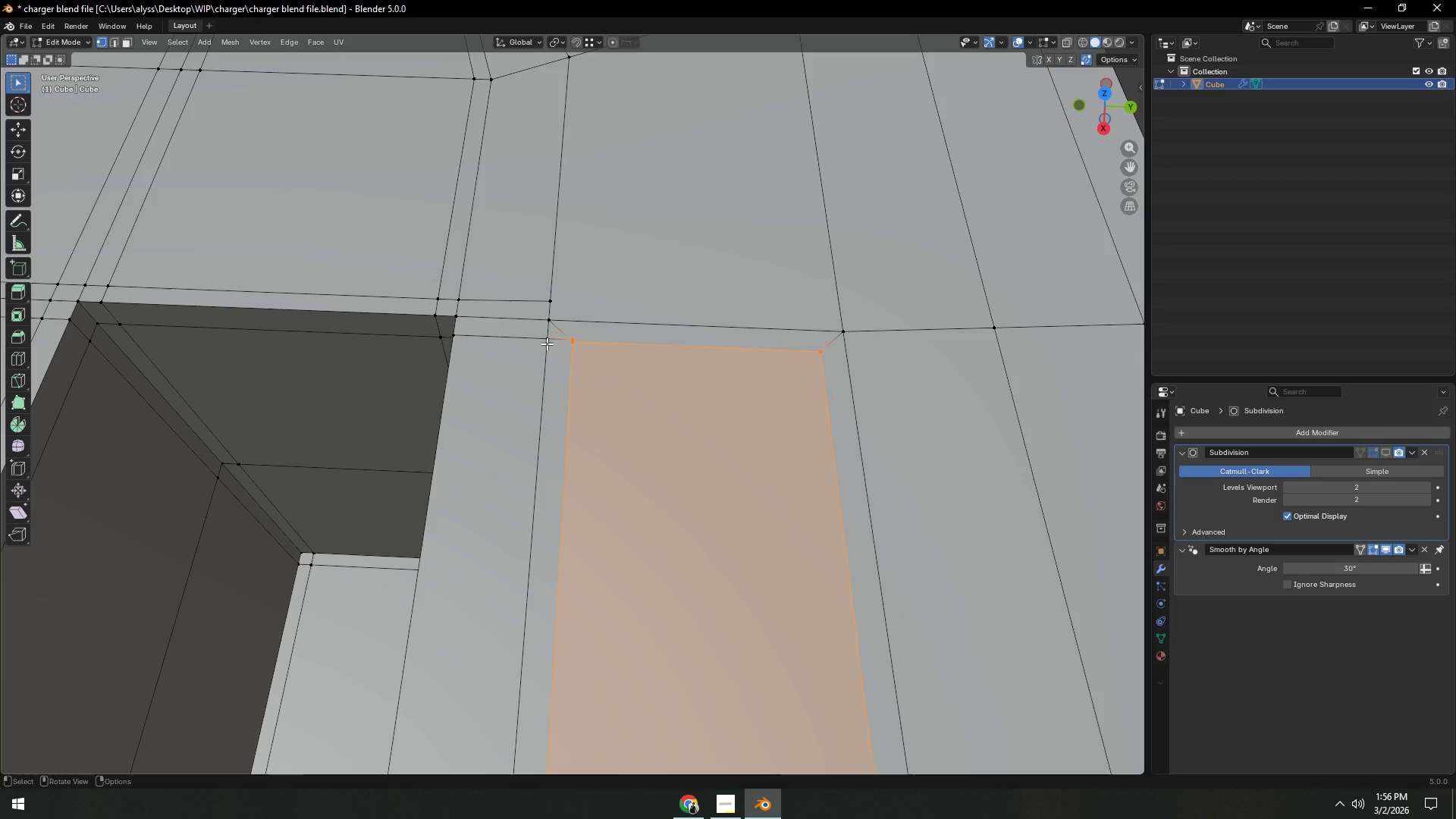 
key(2)
 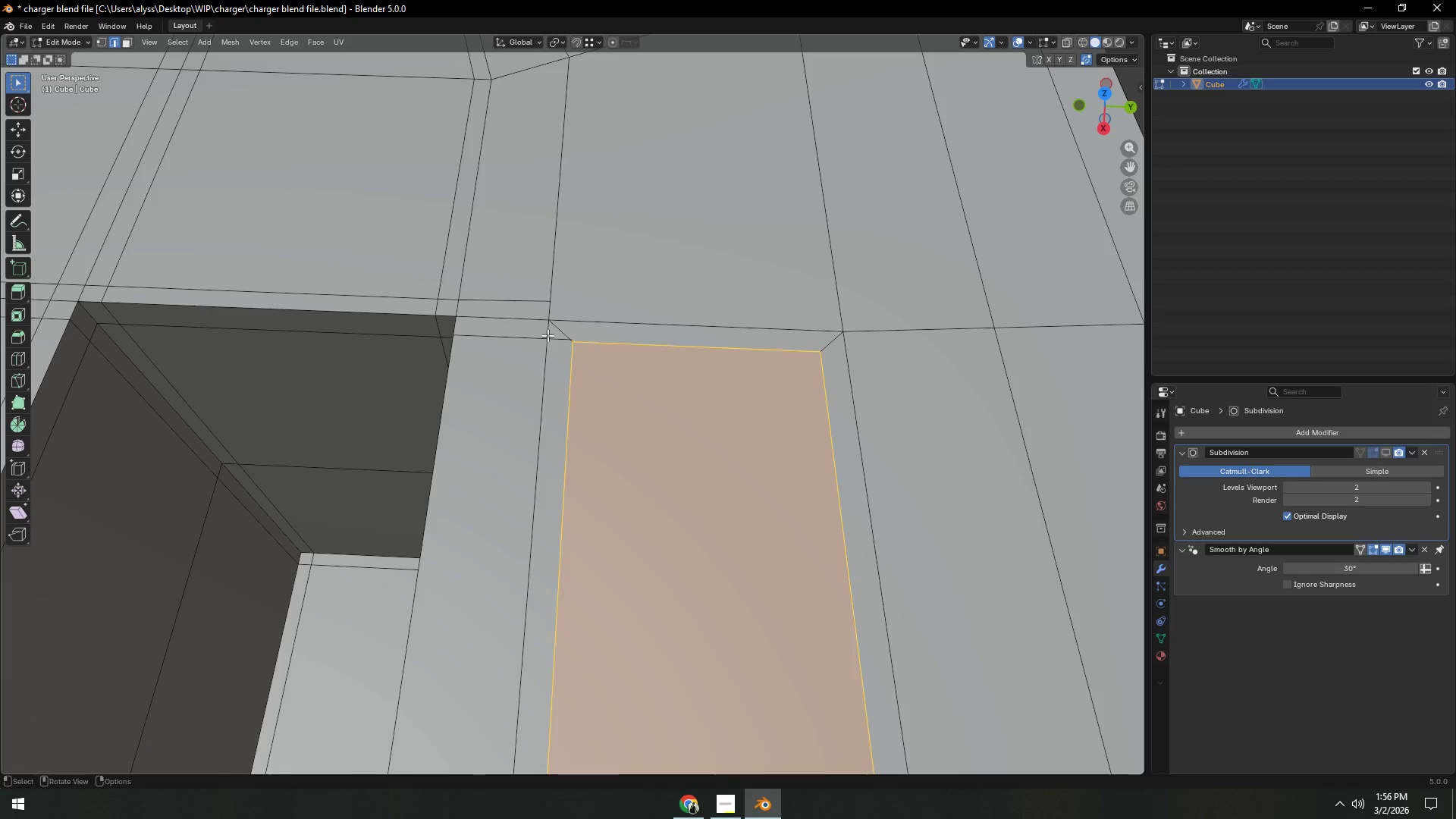 
left_click([548, 335])
 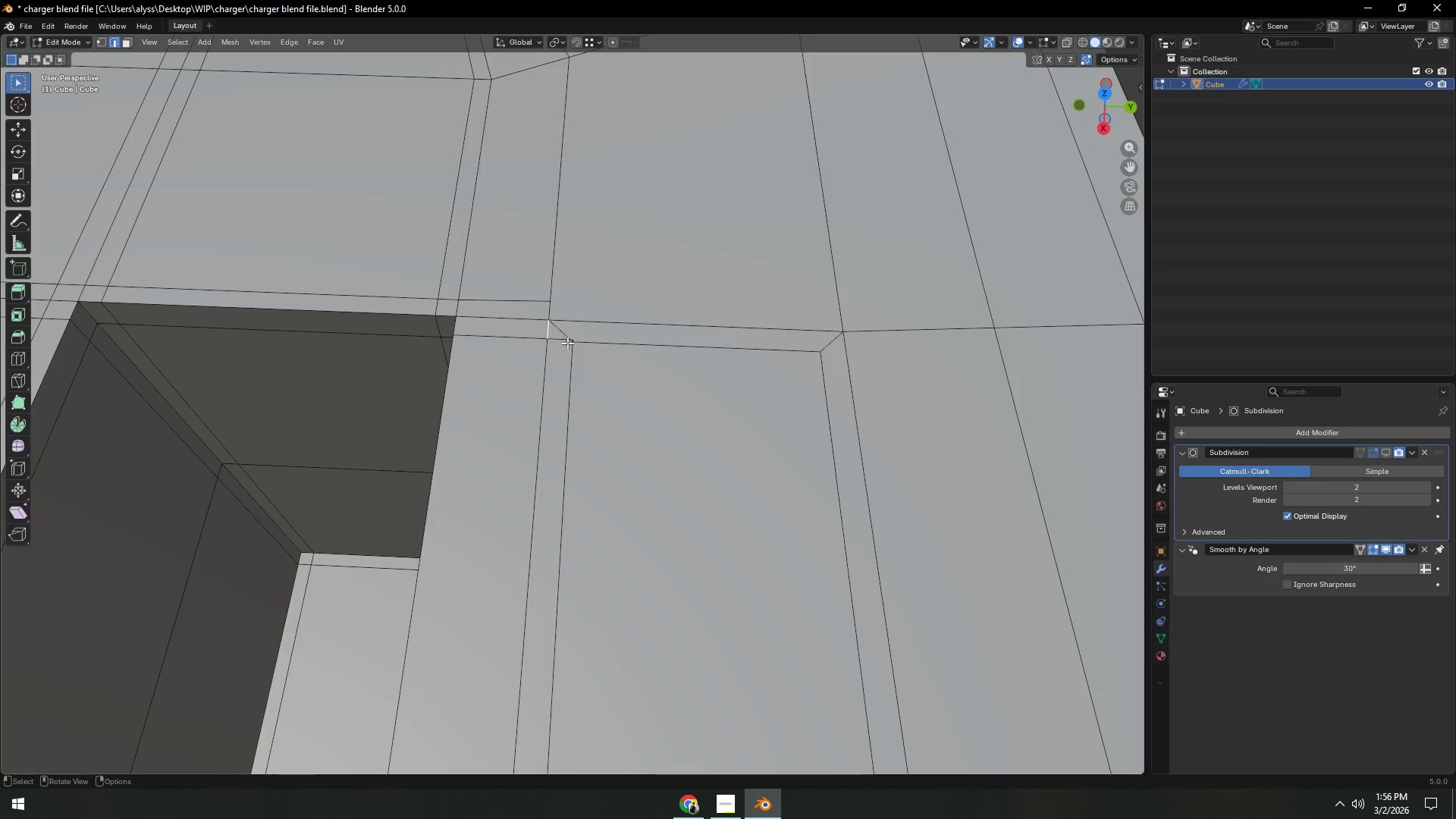 
key(Control+X)
 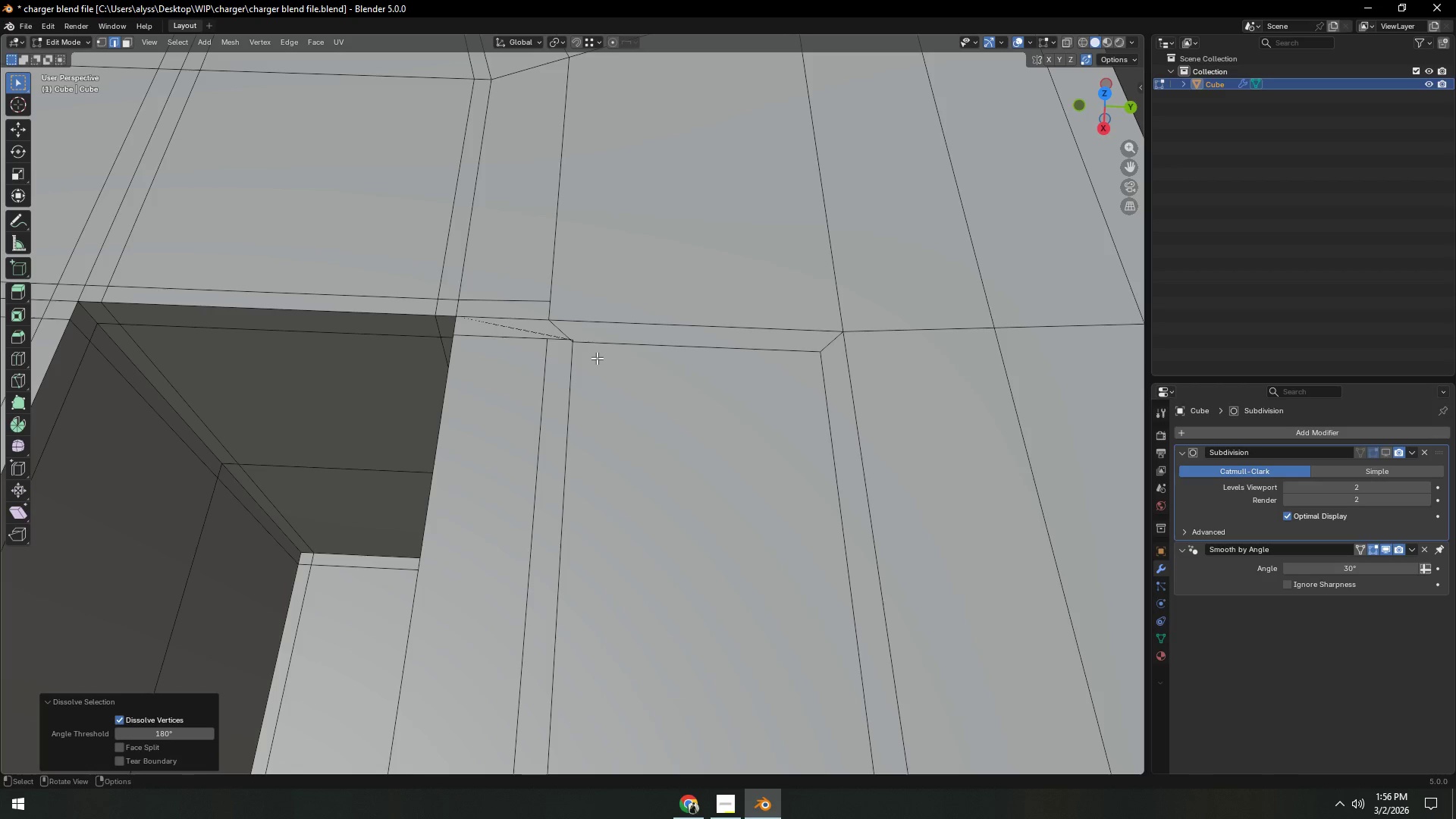 
right_click([597, 358])
 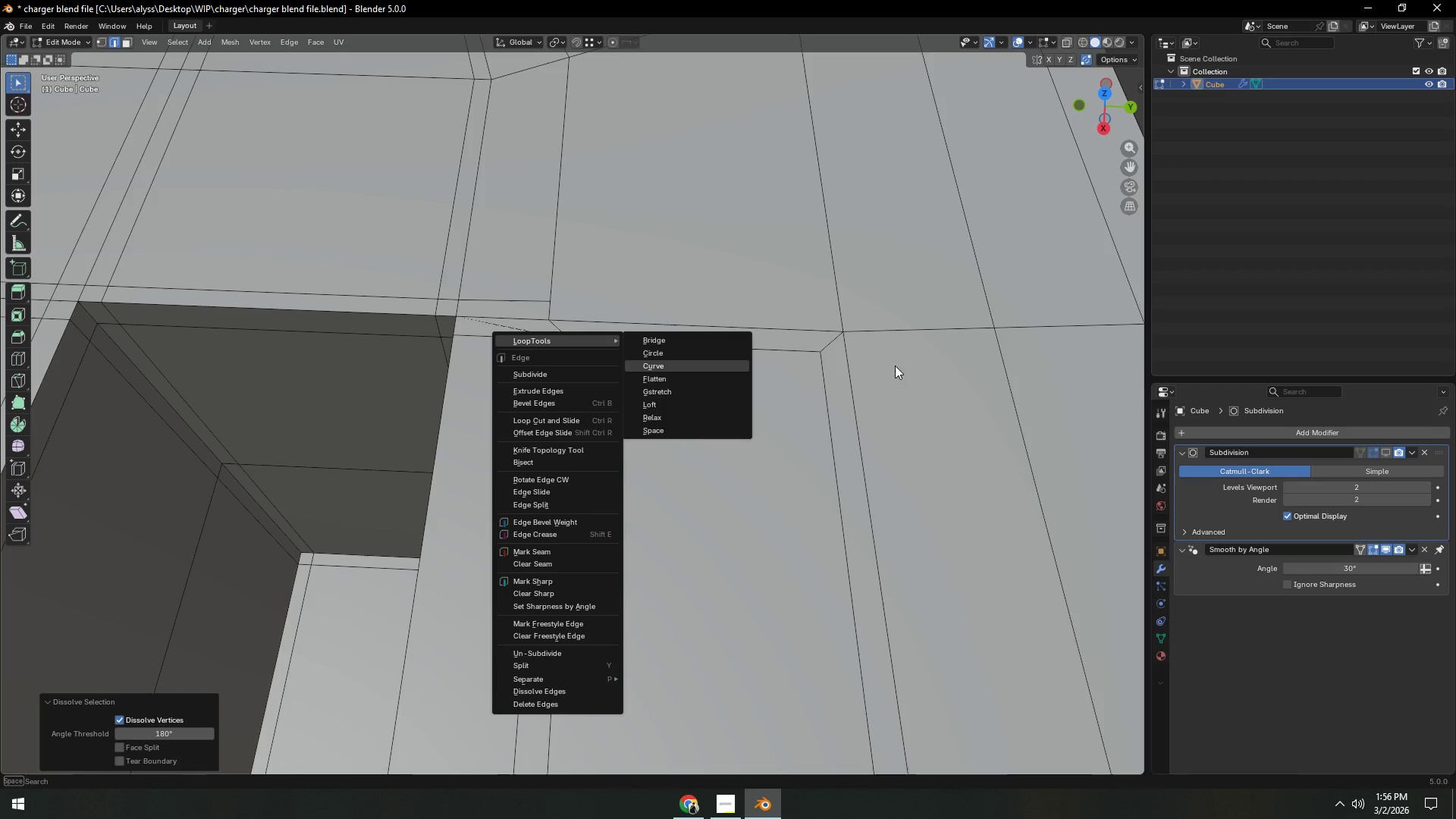 
left_click([904, 368])
 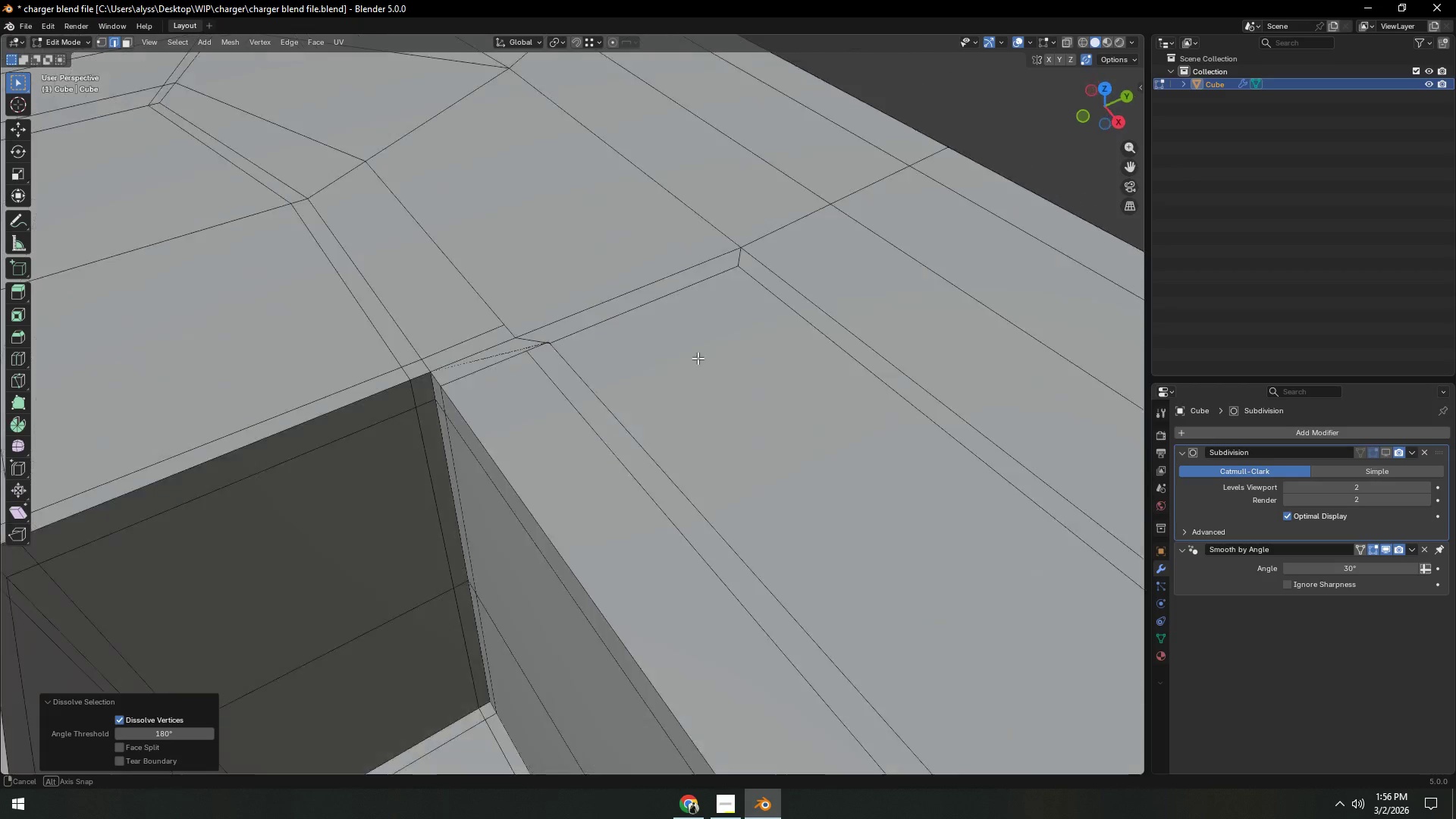 
key(Control+Z)
 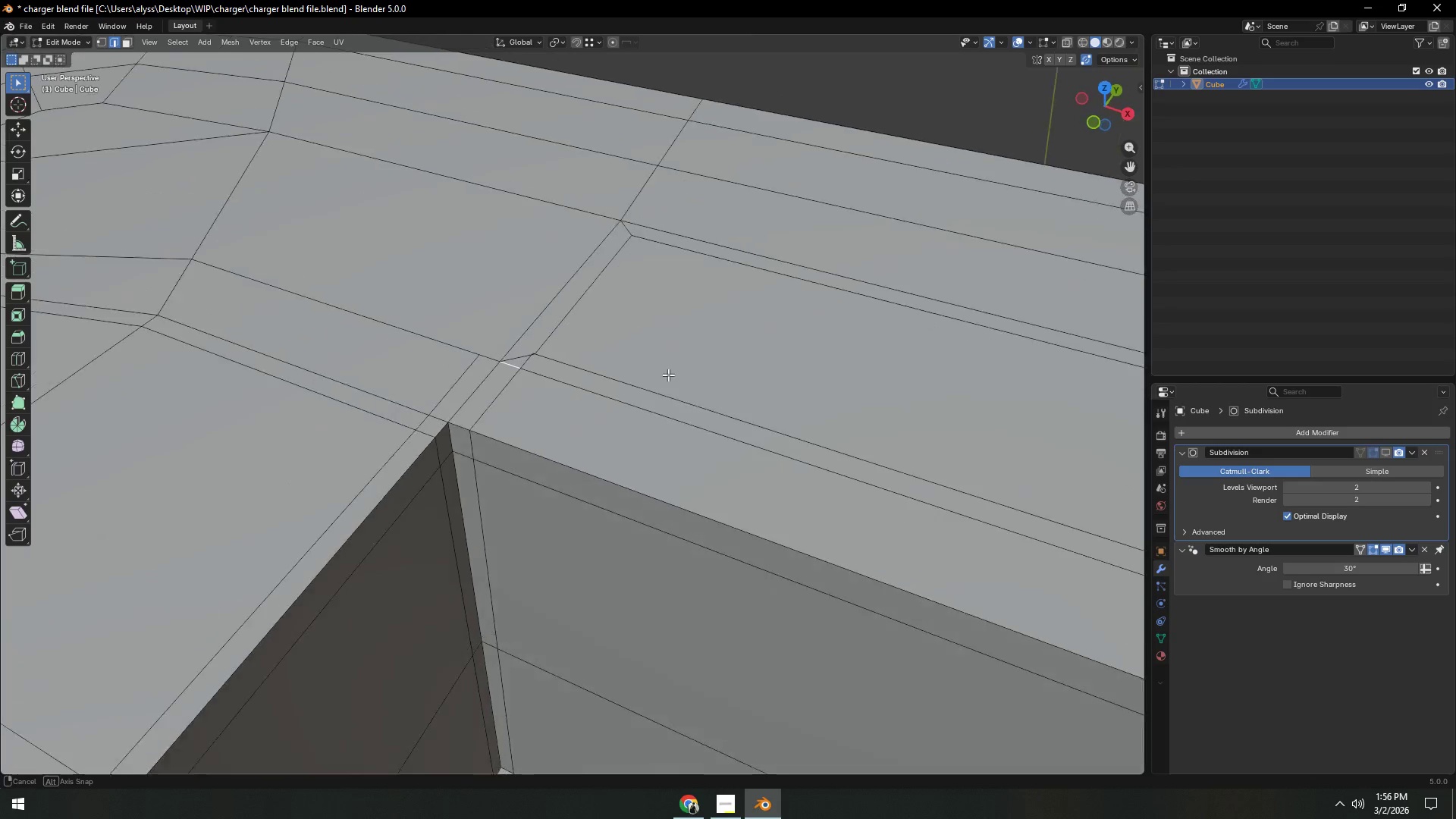 
key(Control+X)
 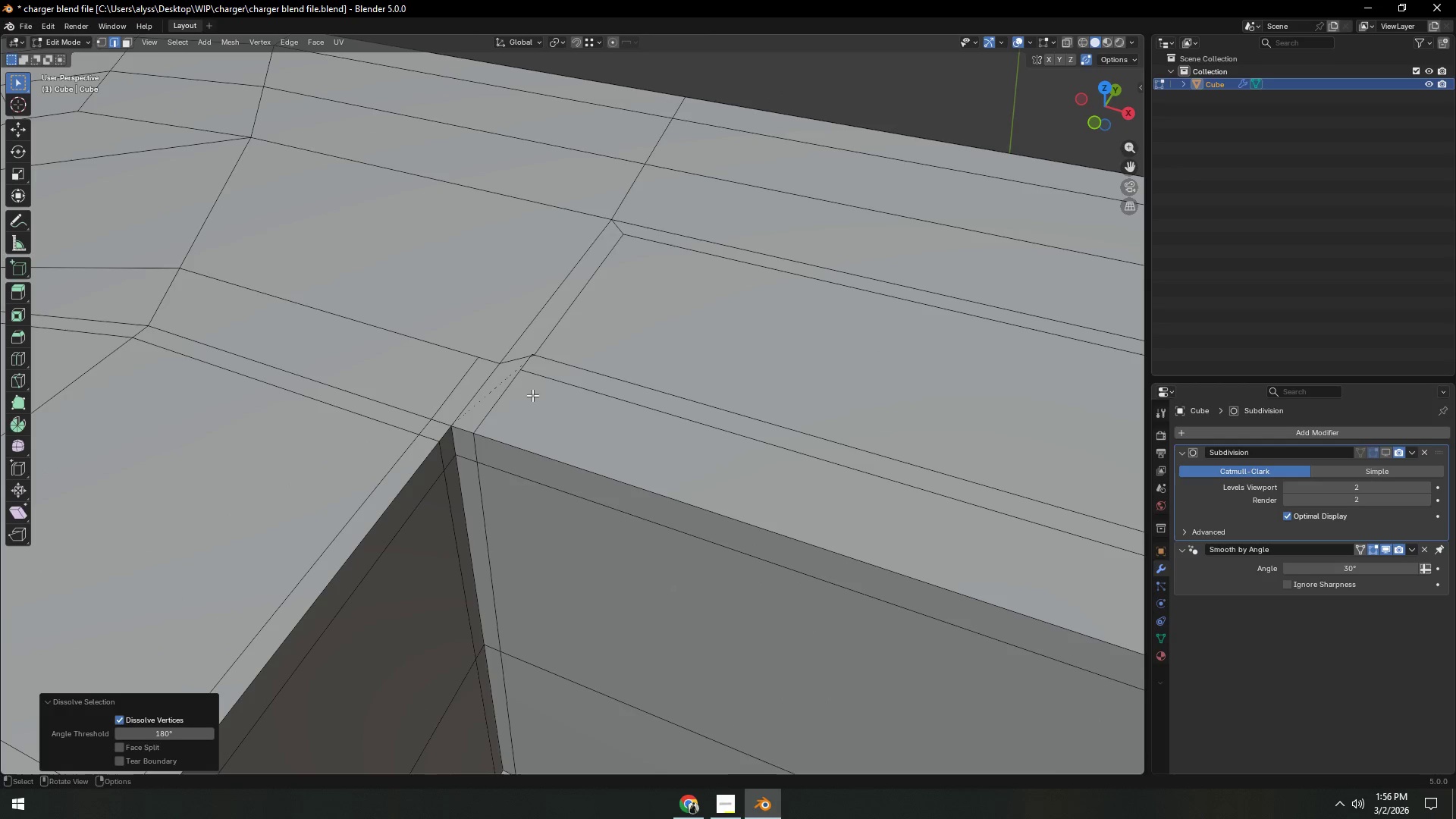 
left_click([497, 394])
 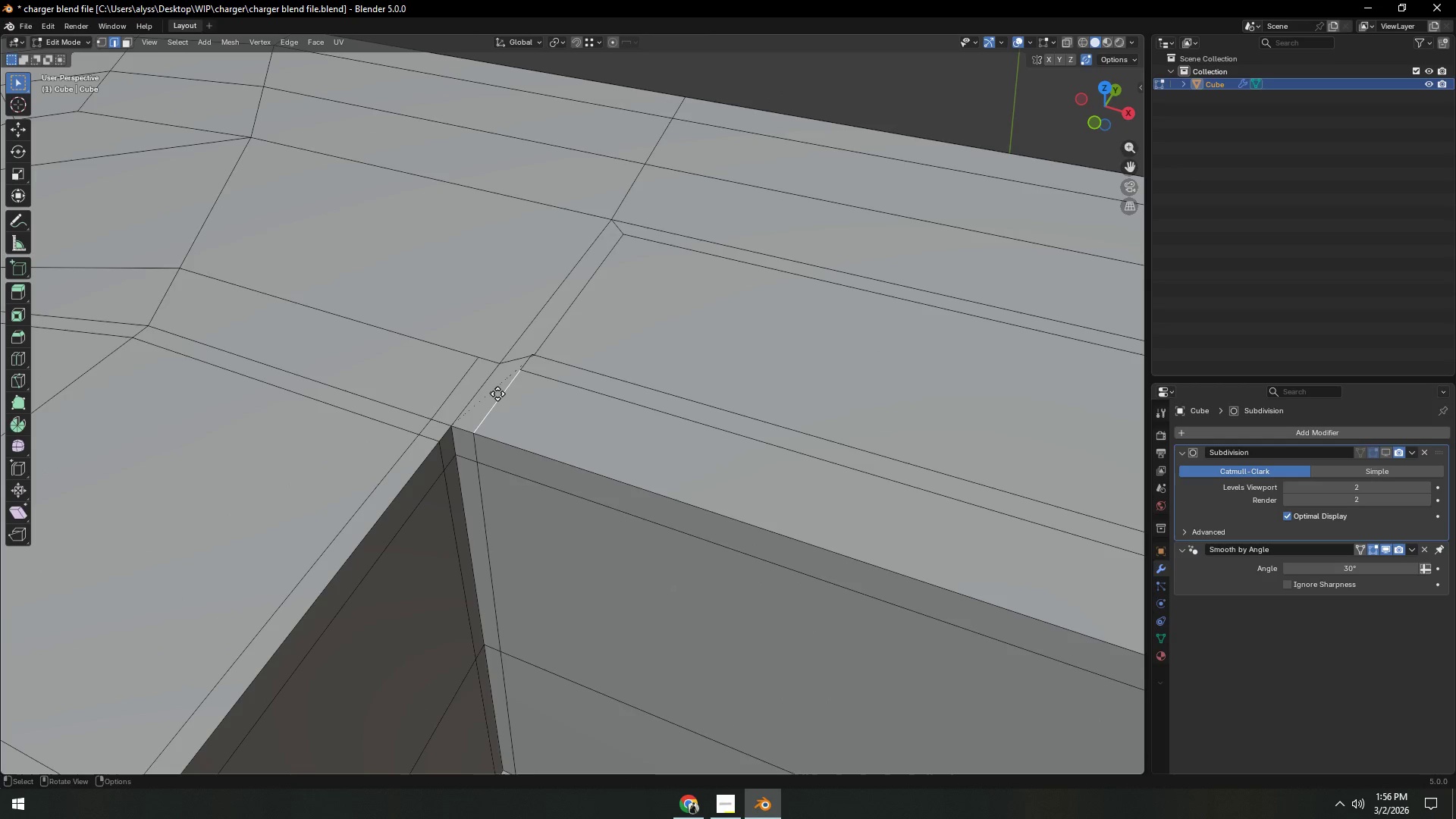 
key(G)
 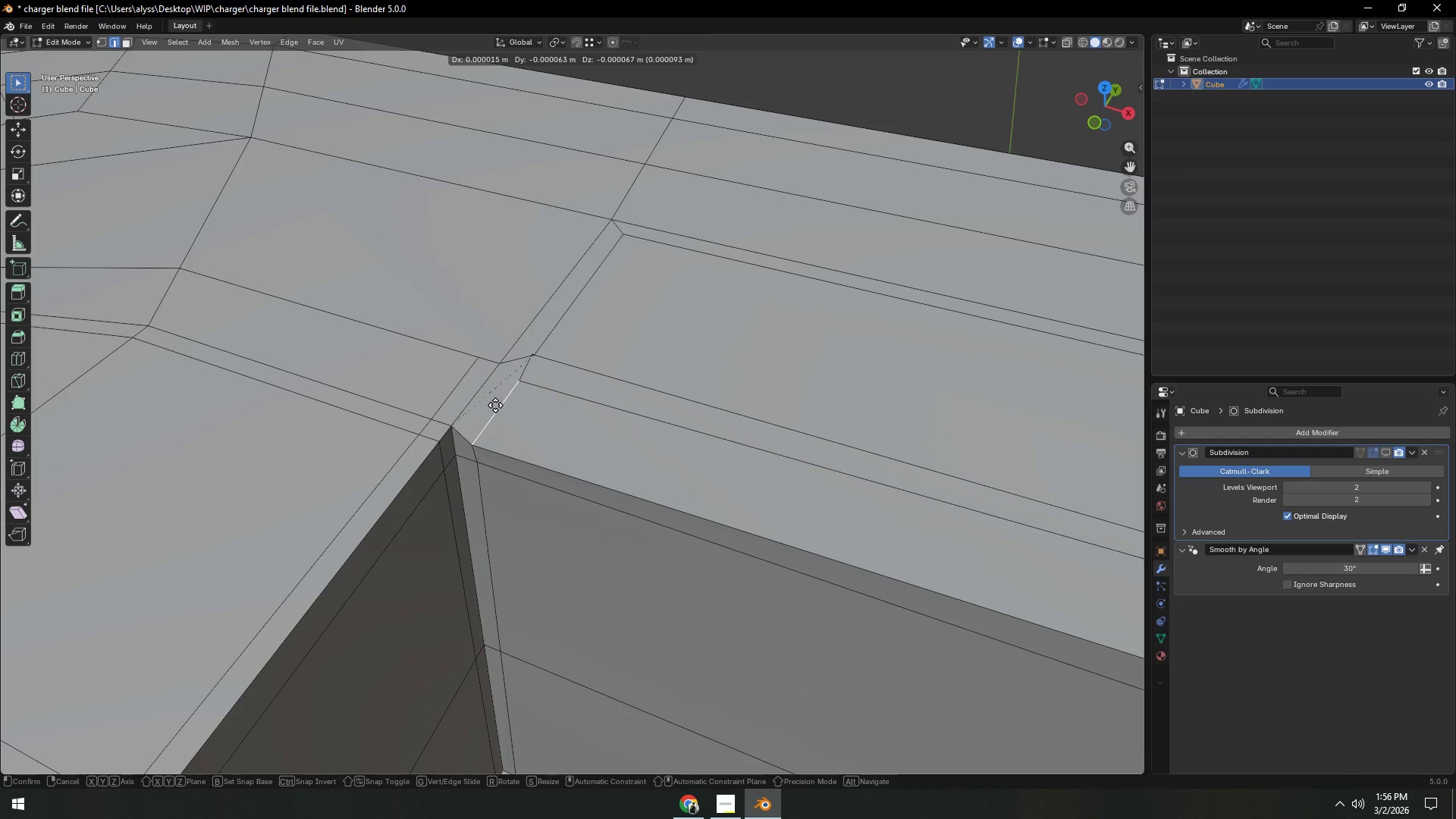 
right_click([491, 394])
 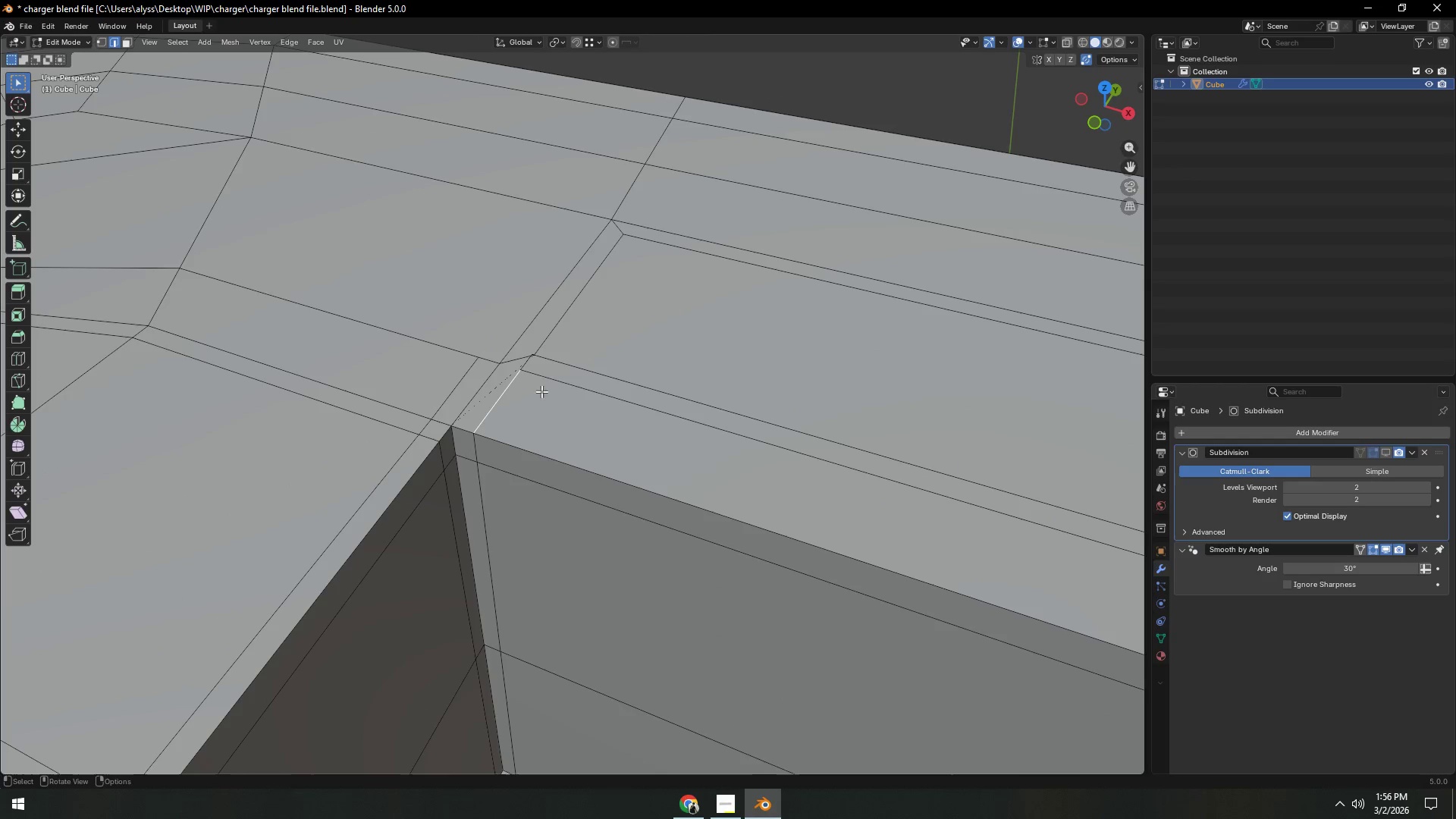 
key(Control+Z)
 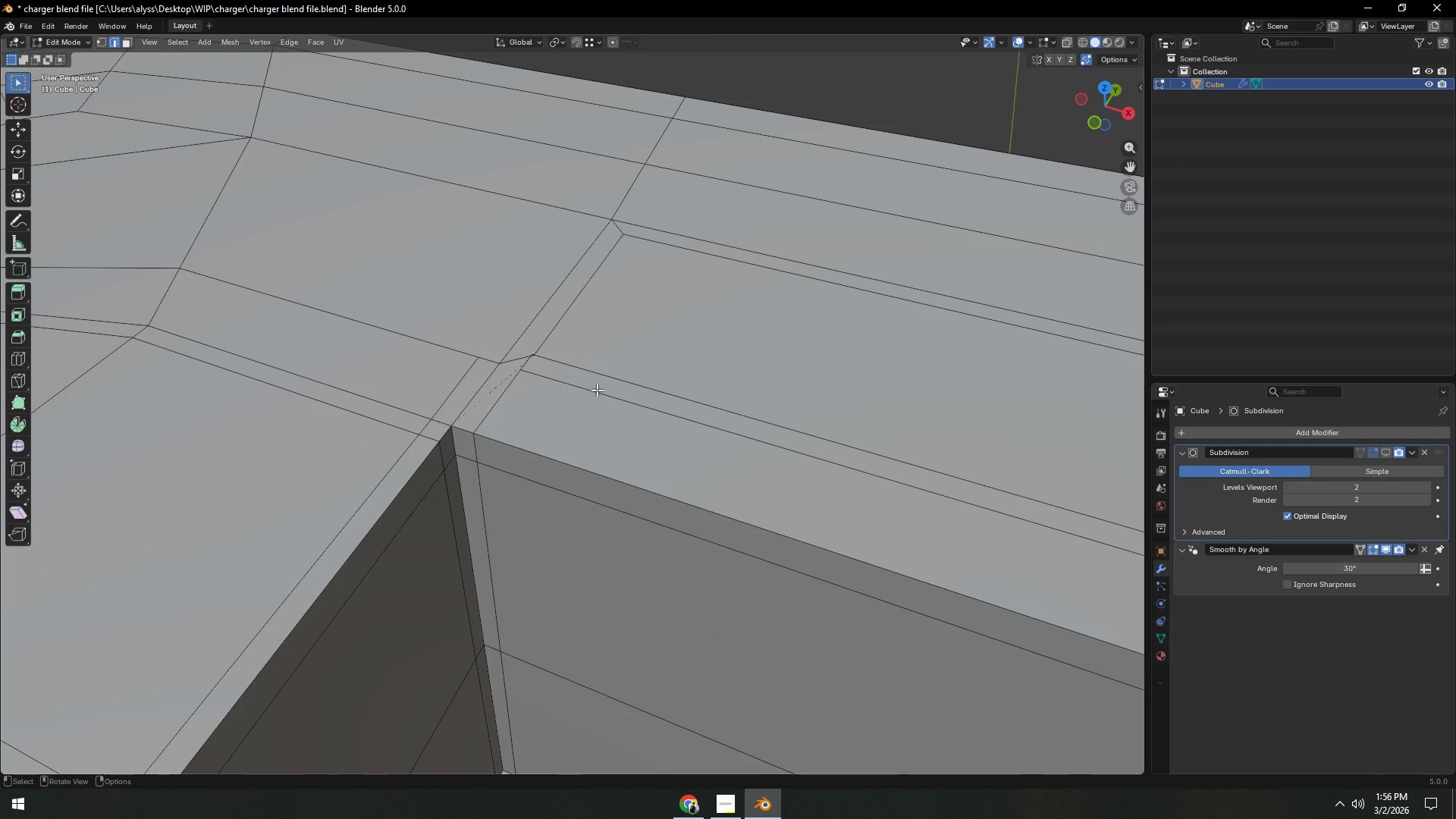 
key(Control+Z)
 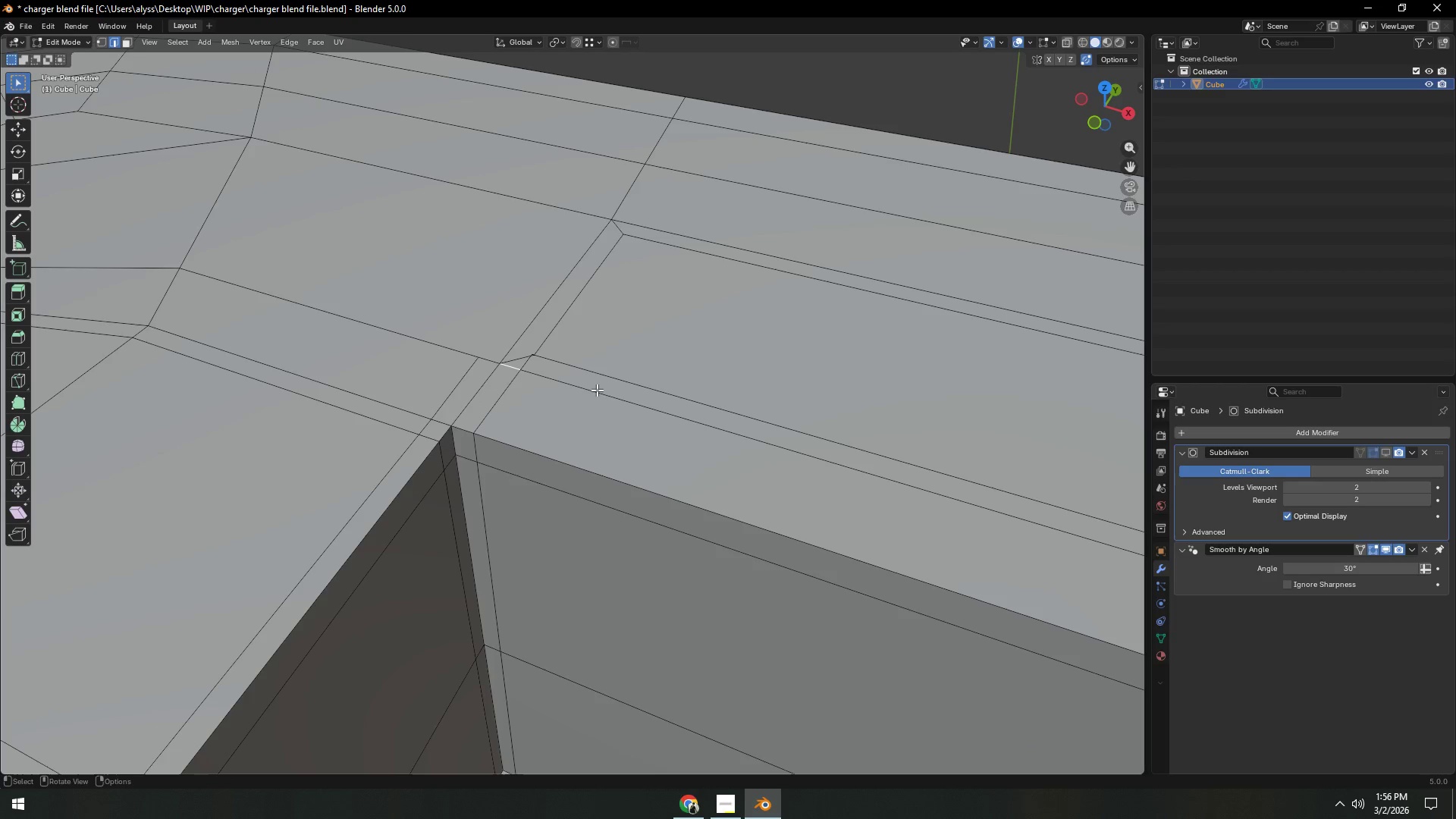 
key(Control+Z)
 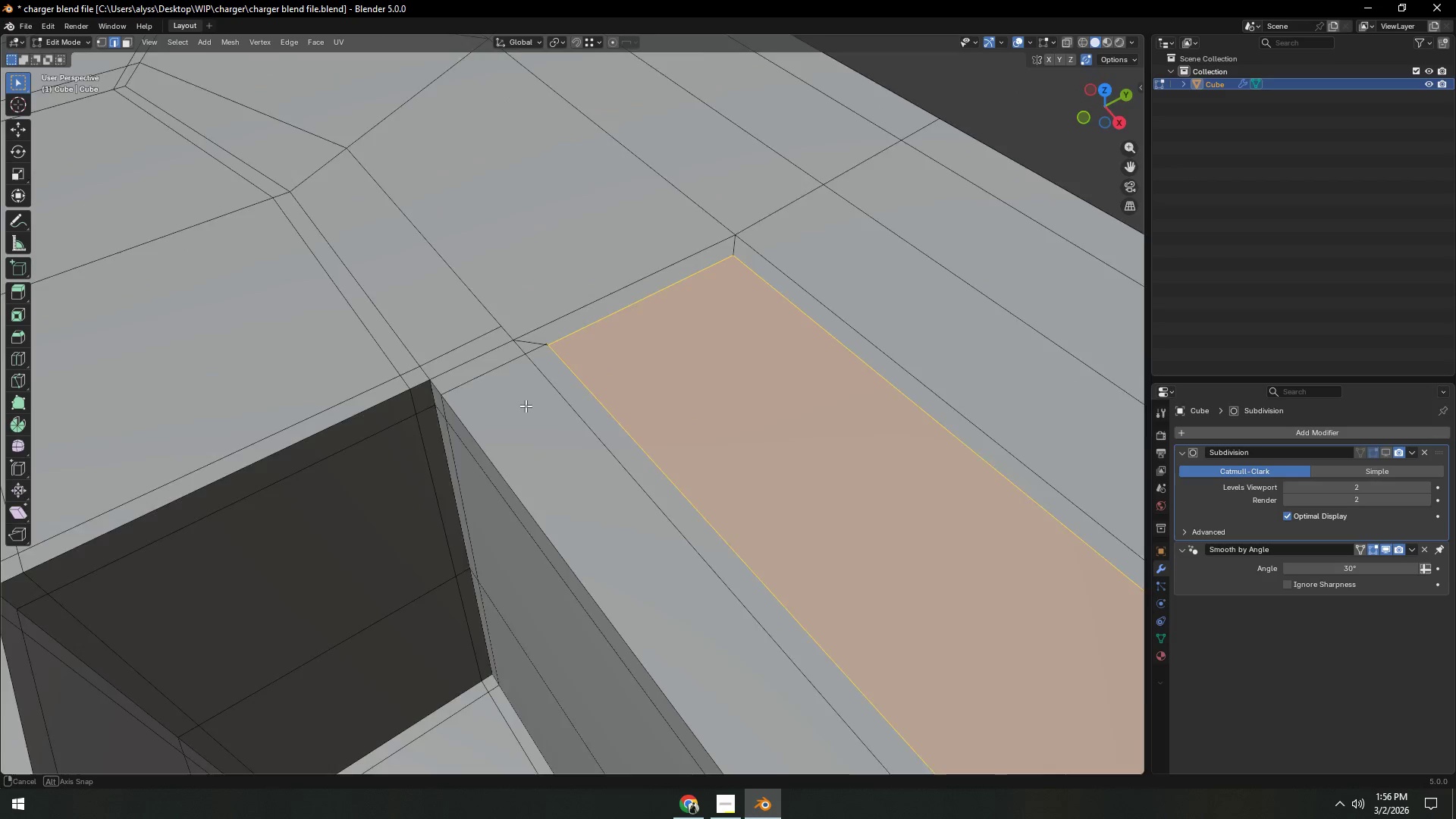 
left_click([506, 408])
 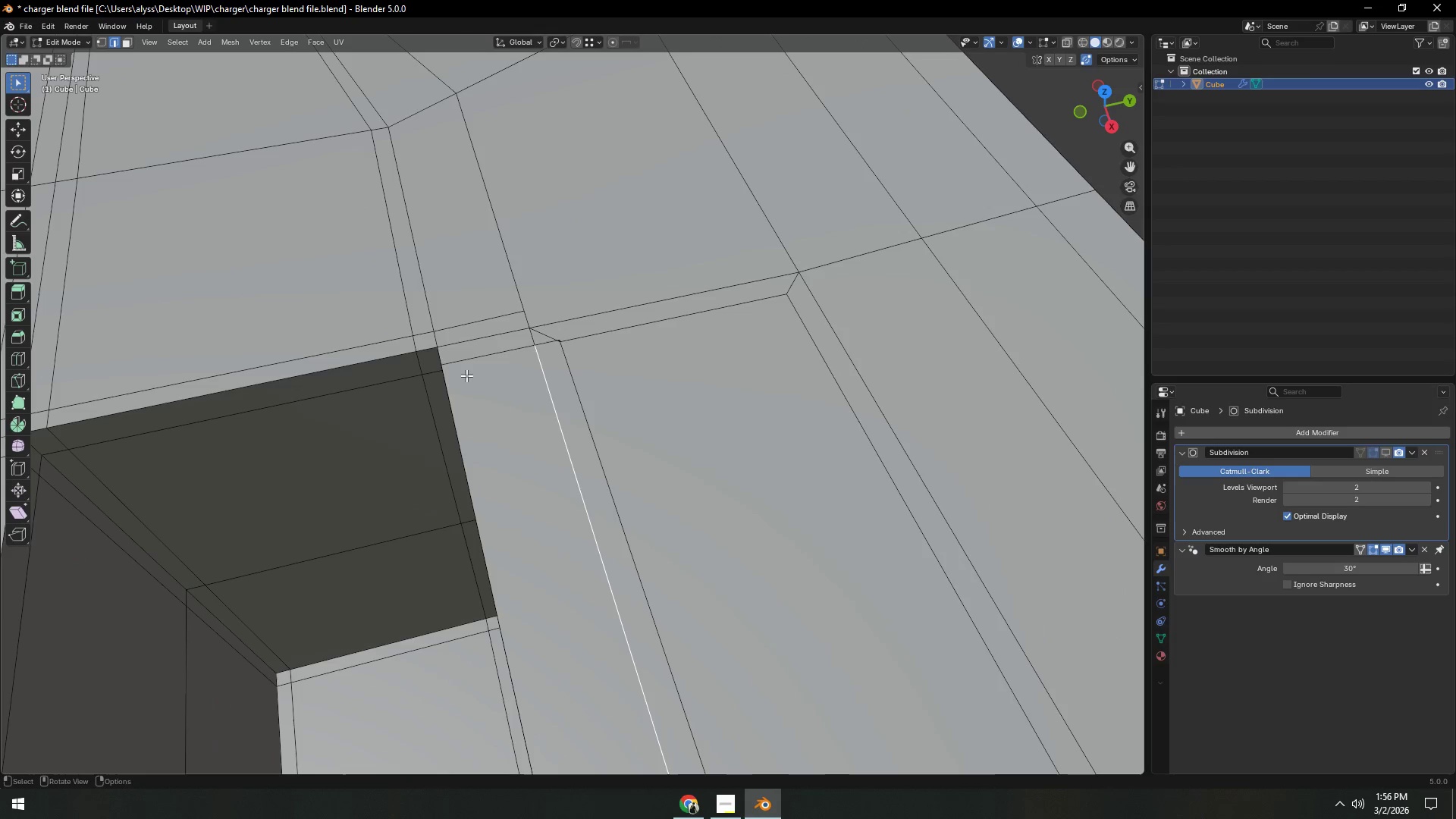 
hold_key(key=ShiftLeft, duration=0.58)
 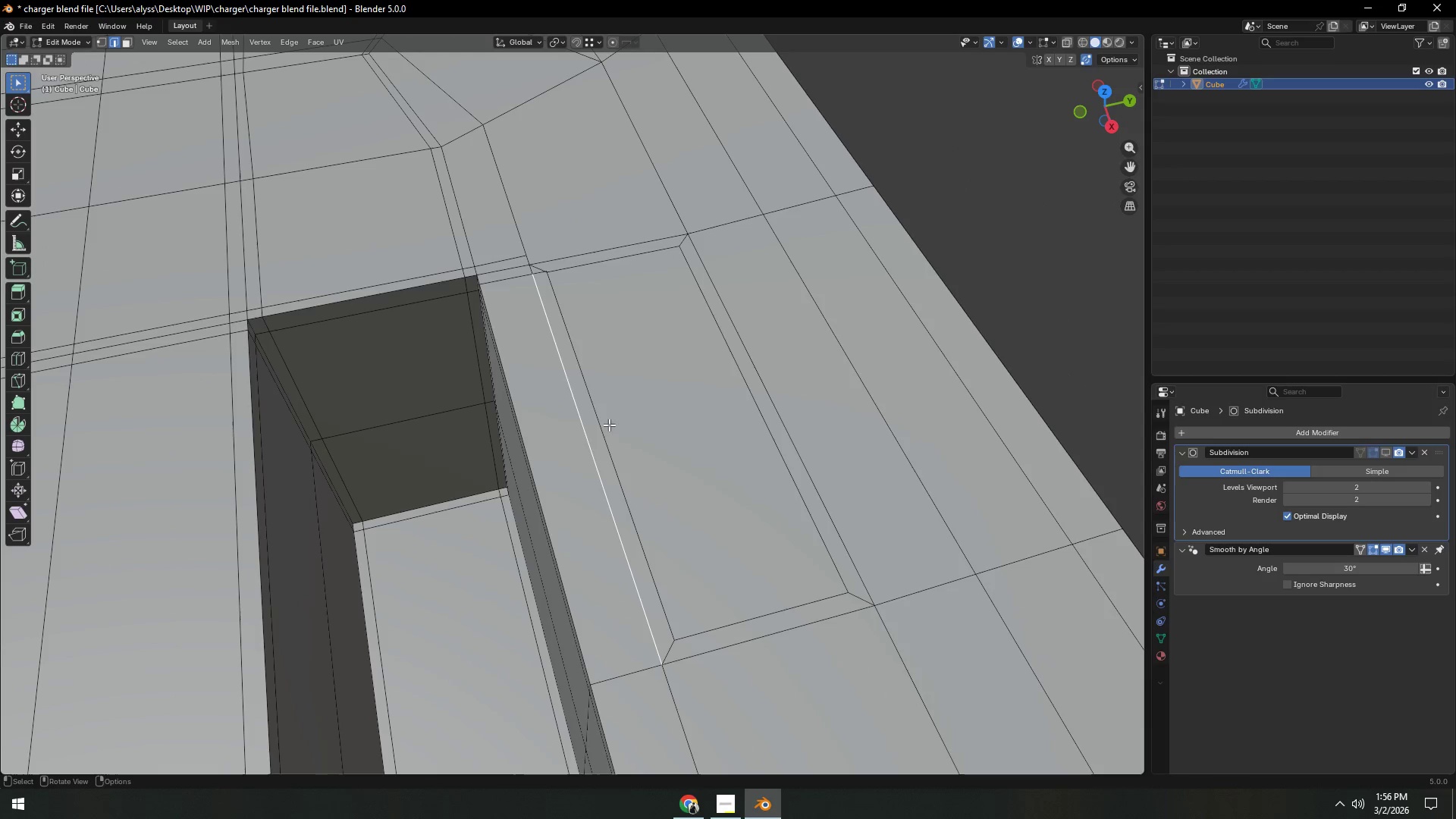 
scroll: coordinate [566, 382], scroll_direction: down, amount: 3.0
 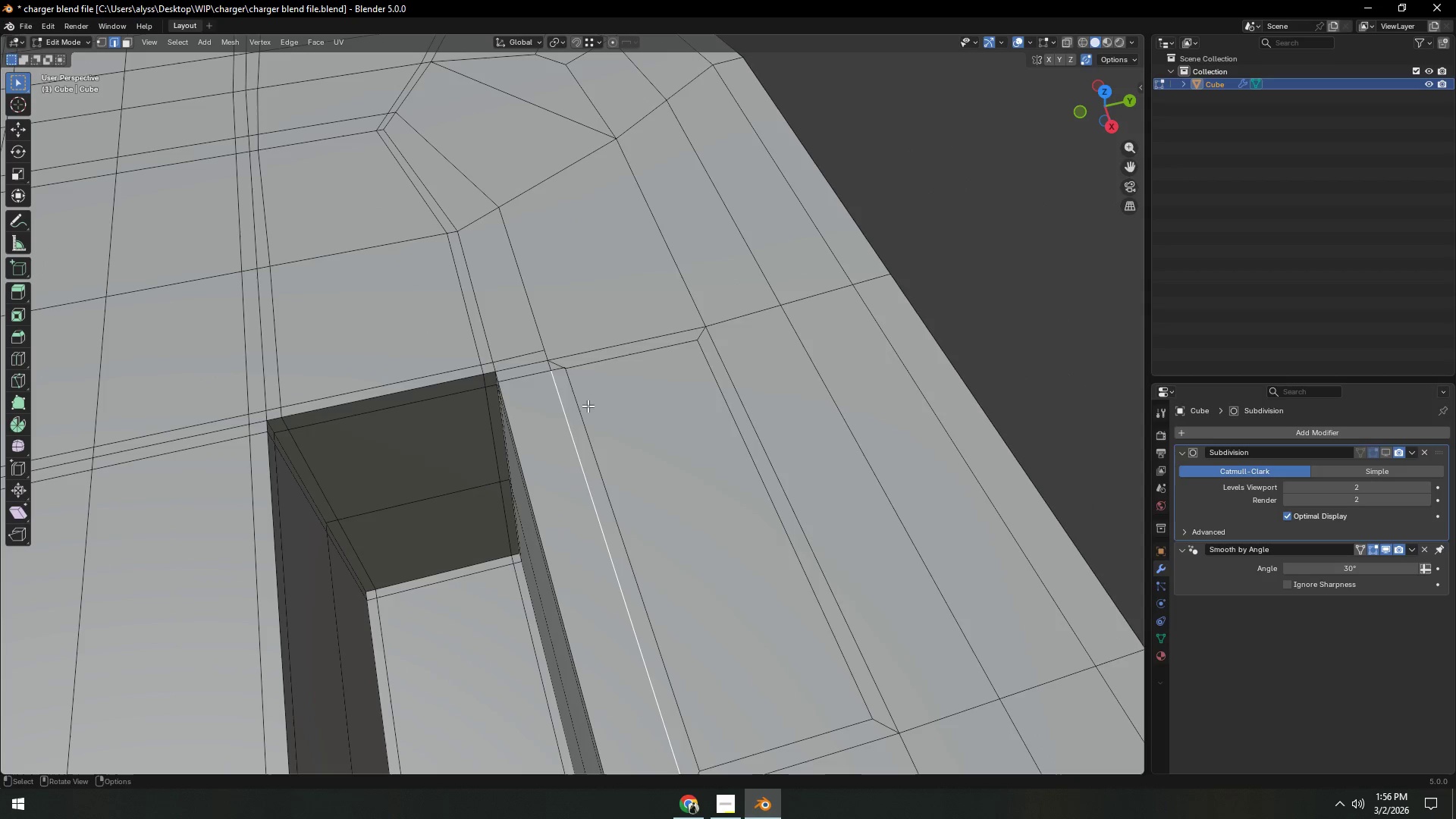 
hold_key(key=ShiftLeft, duration=22.59)
scroll: coordinate [609, 435], scroll_direction: down, amount: 7.0
 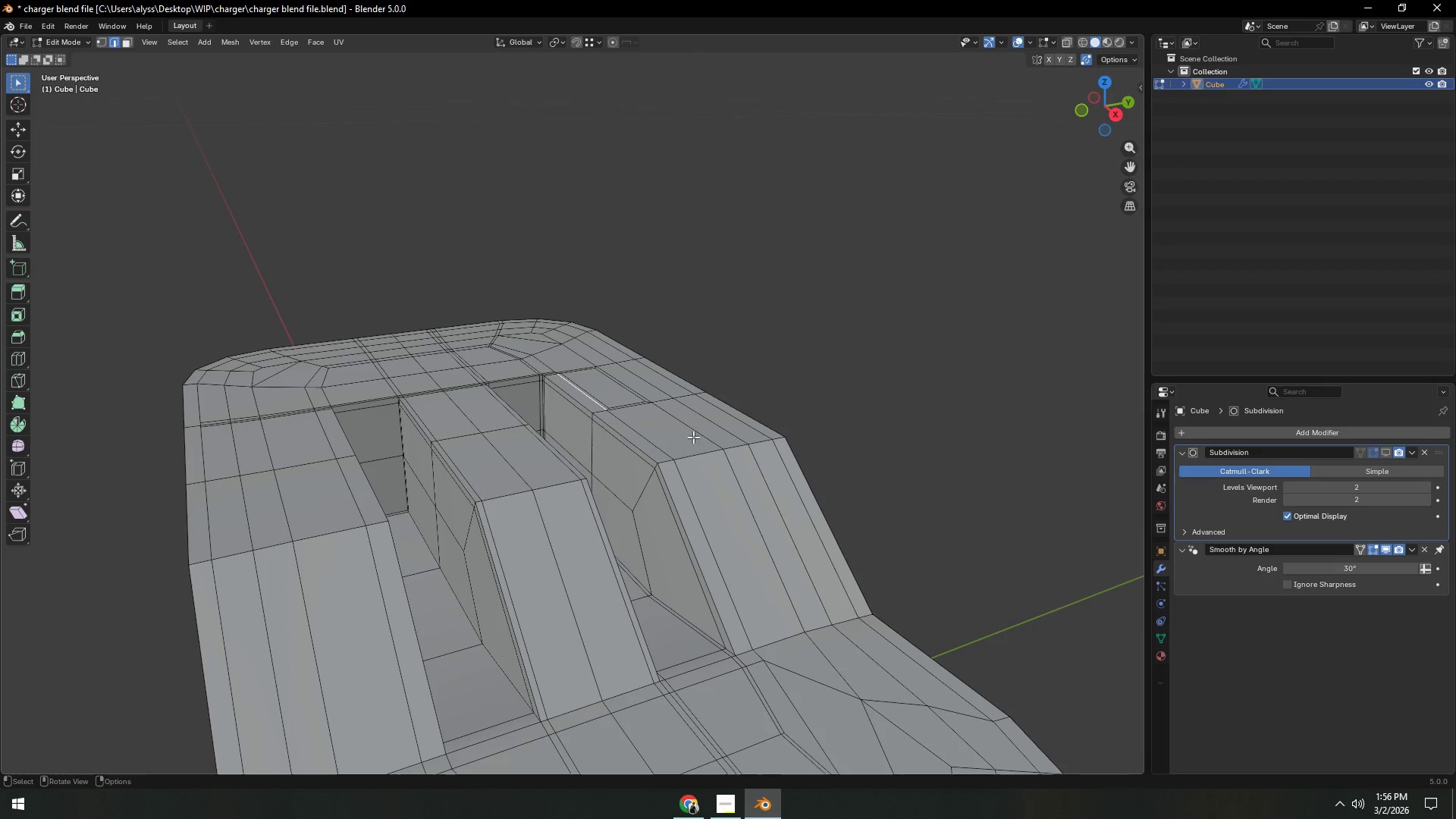 
key(Tab)
 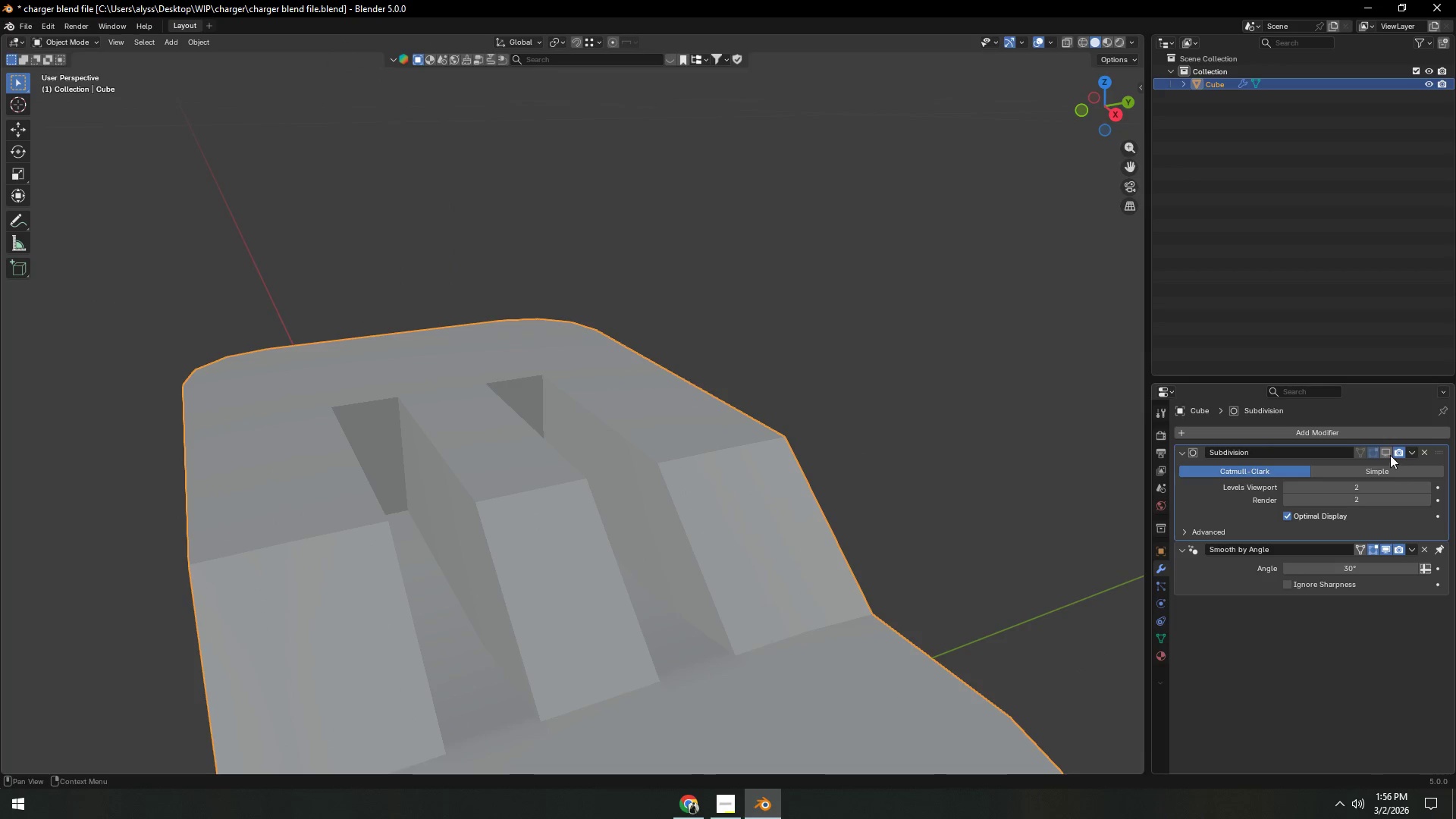 
left_click([1389, 452])
 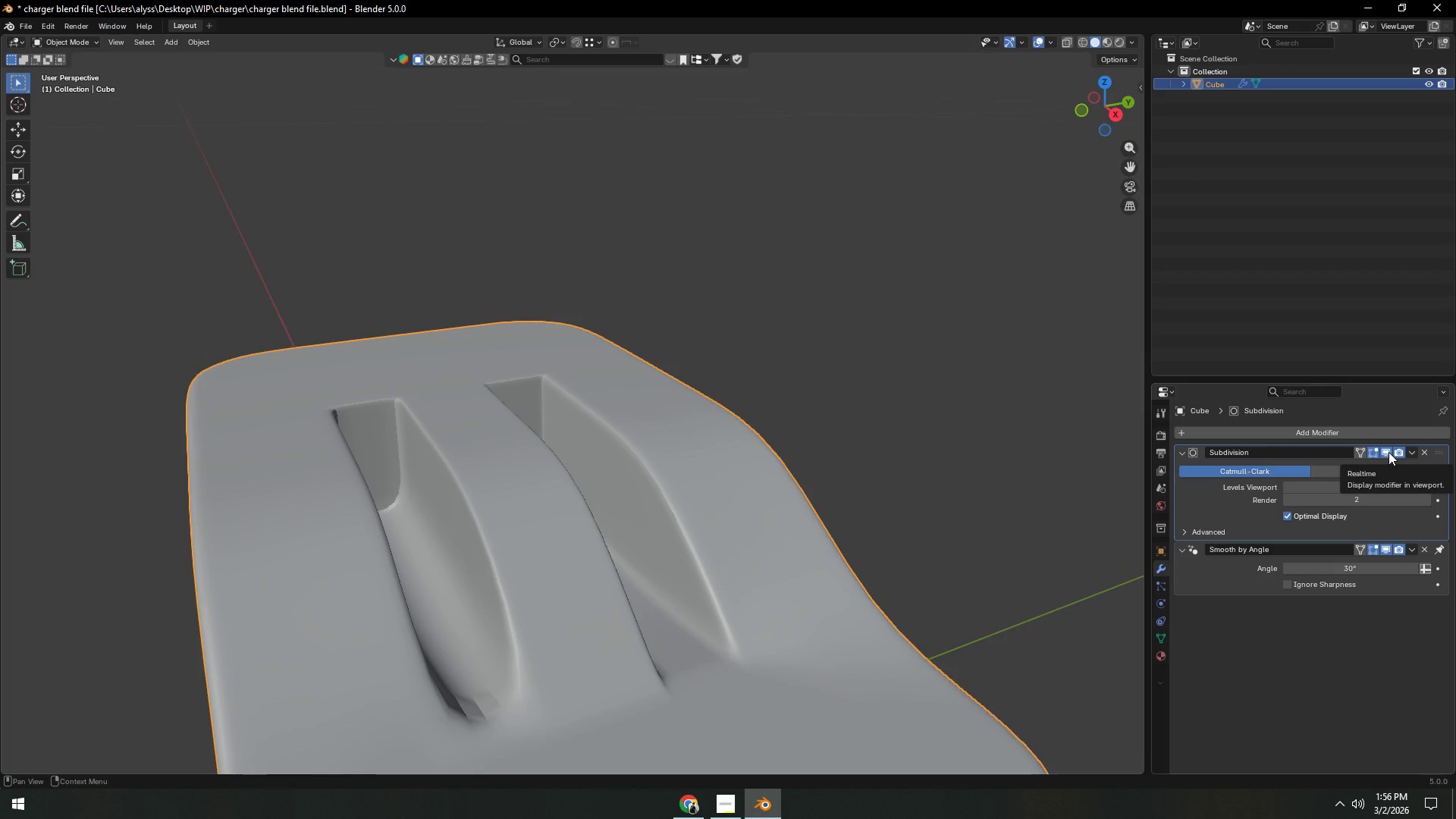 
left_click([1389, 452])
 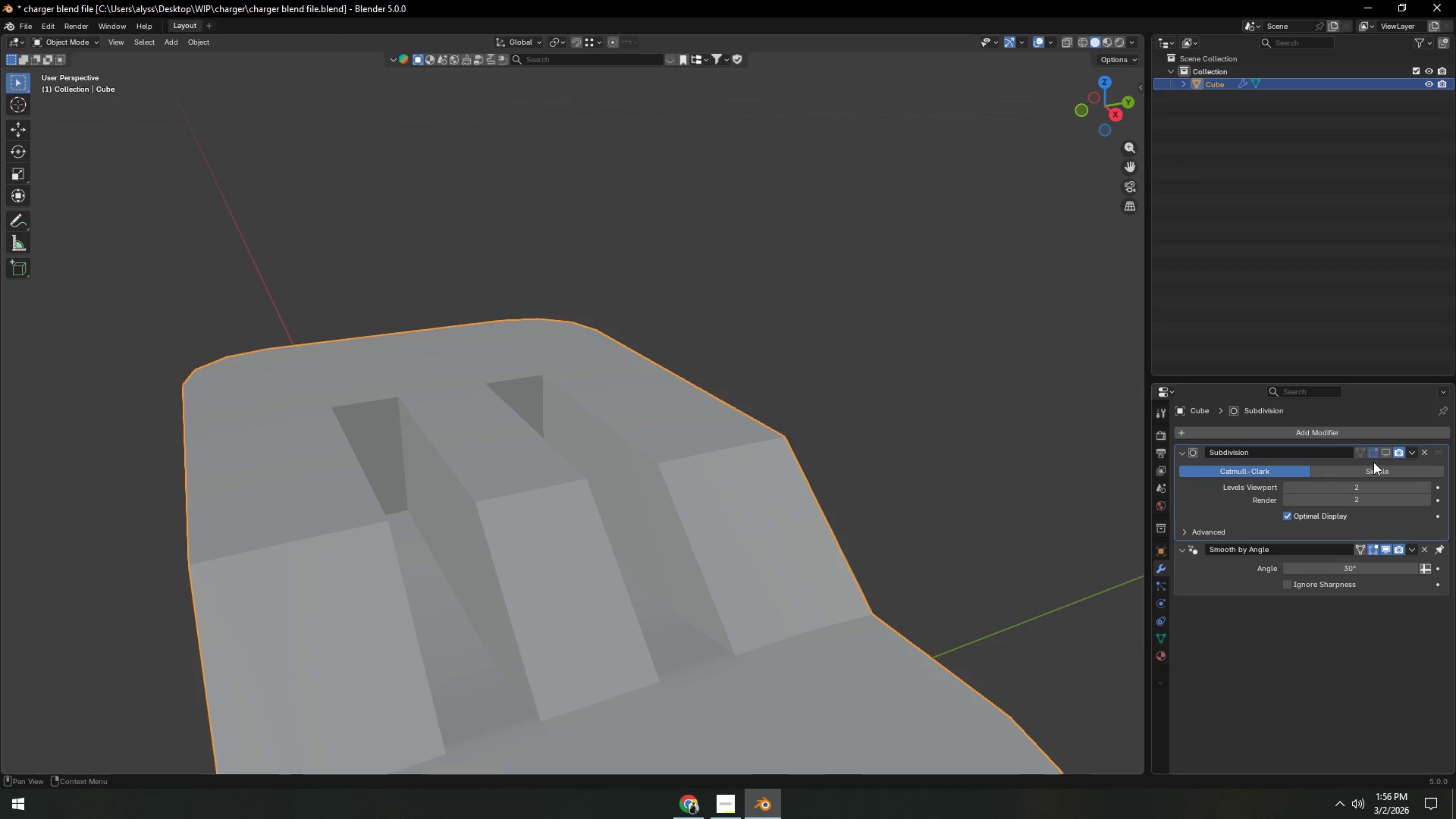 
key(Tab)
 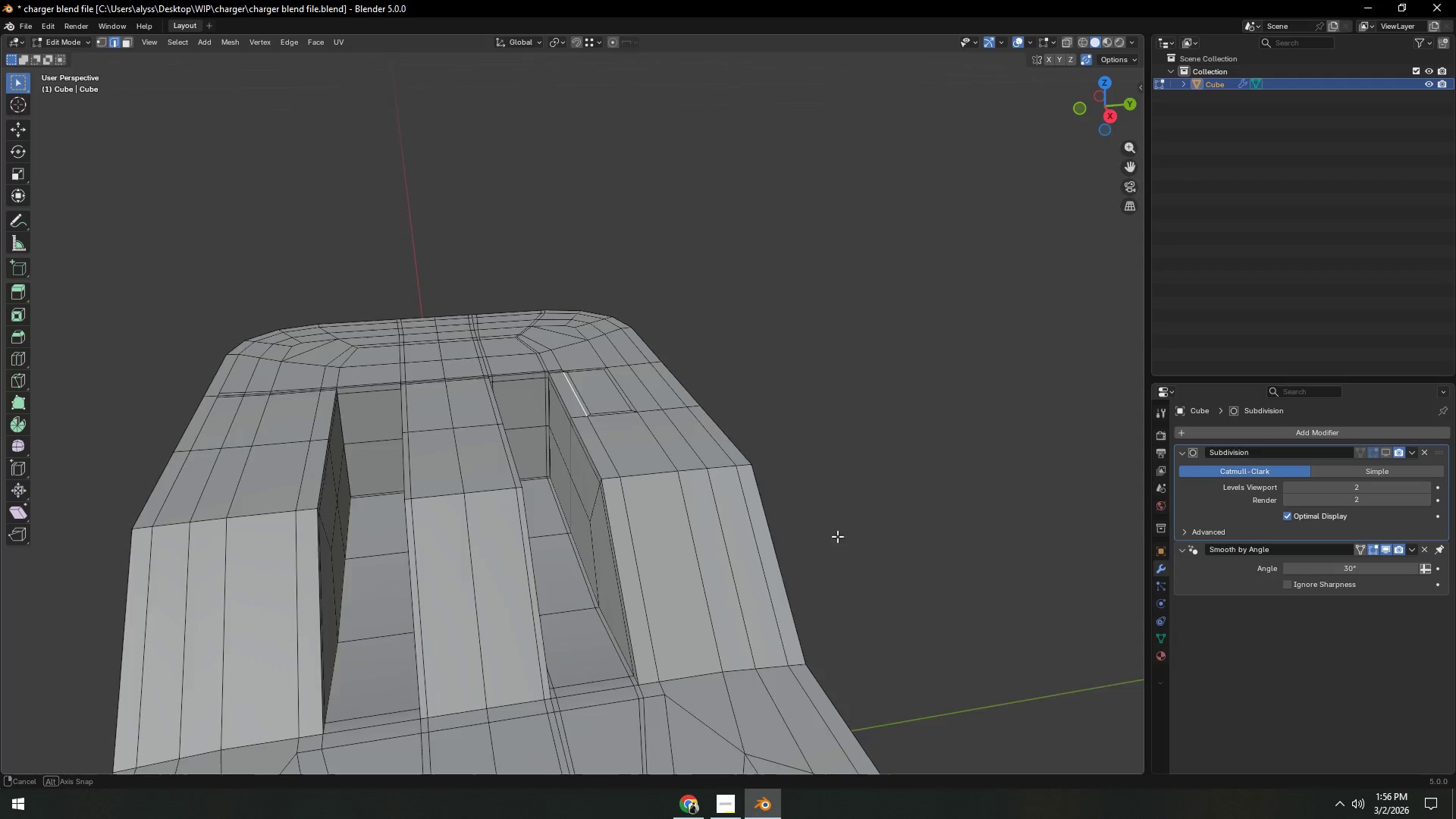 
scroll: coordinate [680, 537], scroll_direction: up, amount: 5.0
 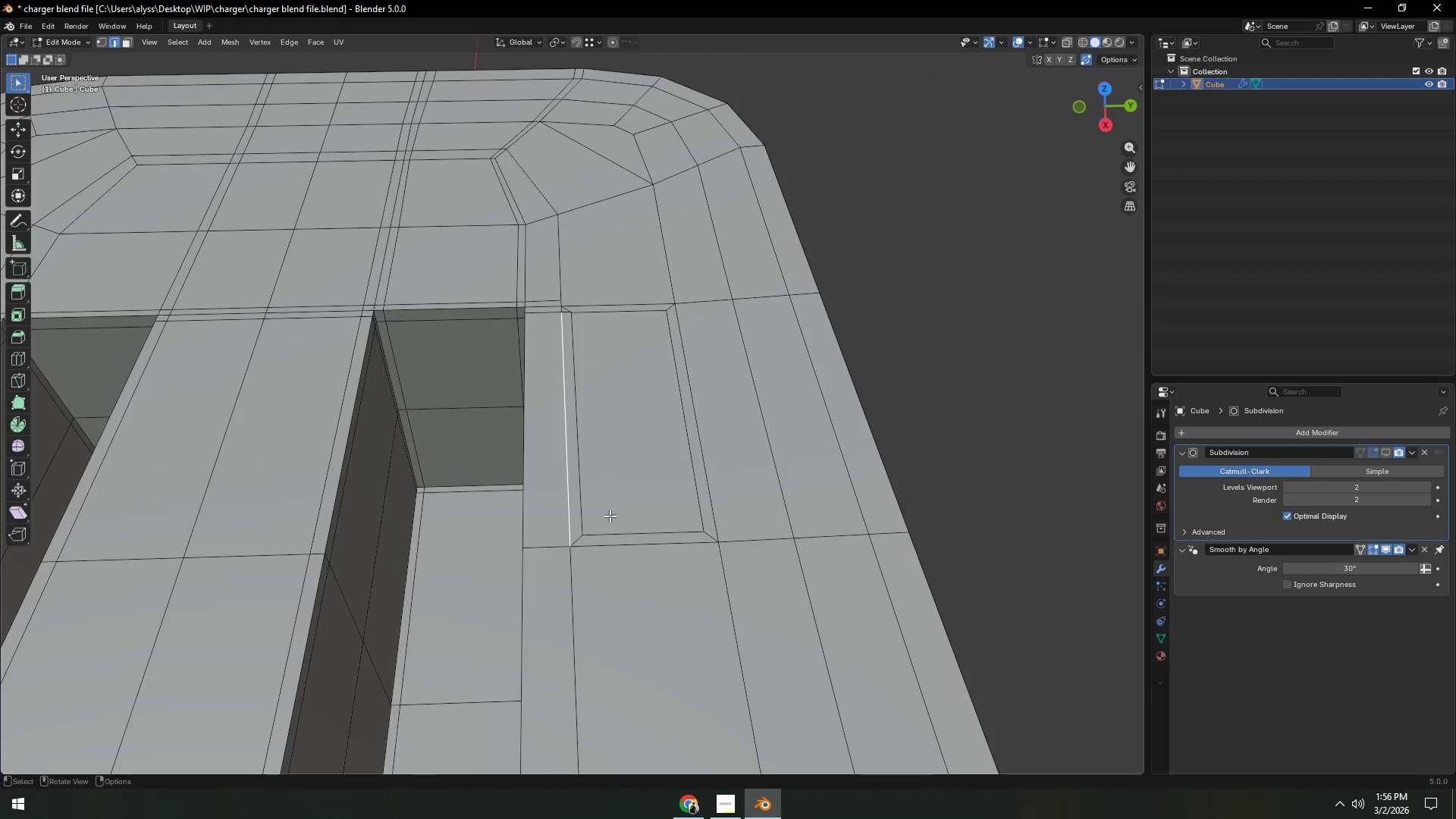 
key(Control+Z)
 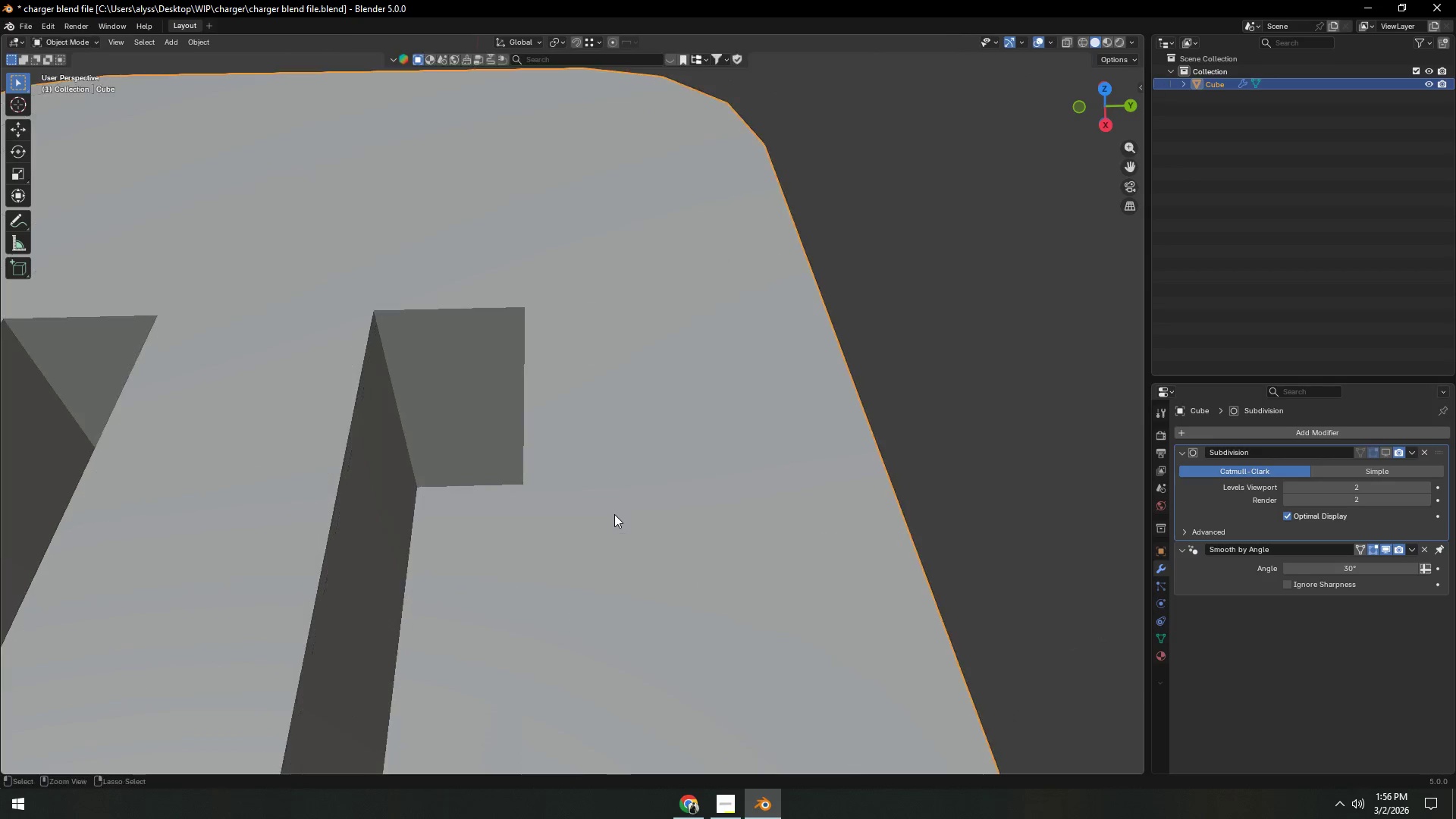 
key(Control+Z)
 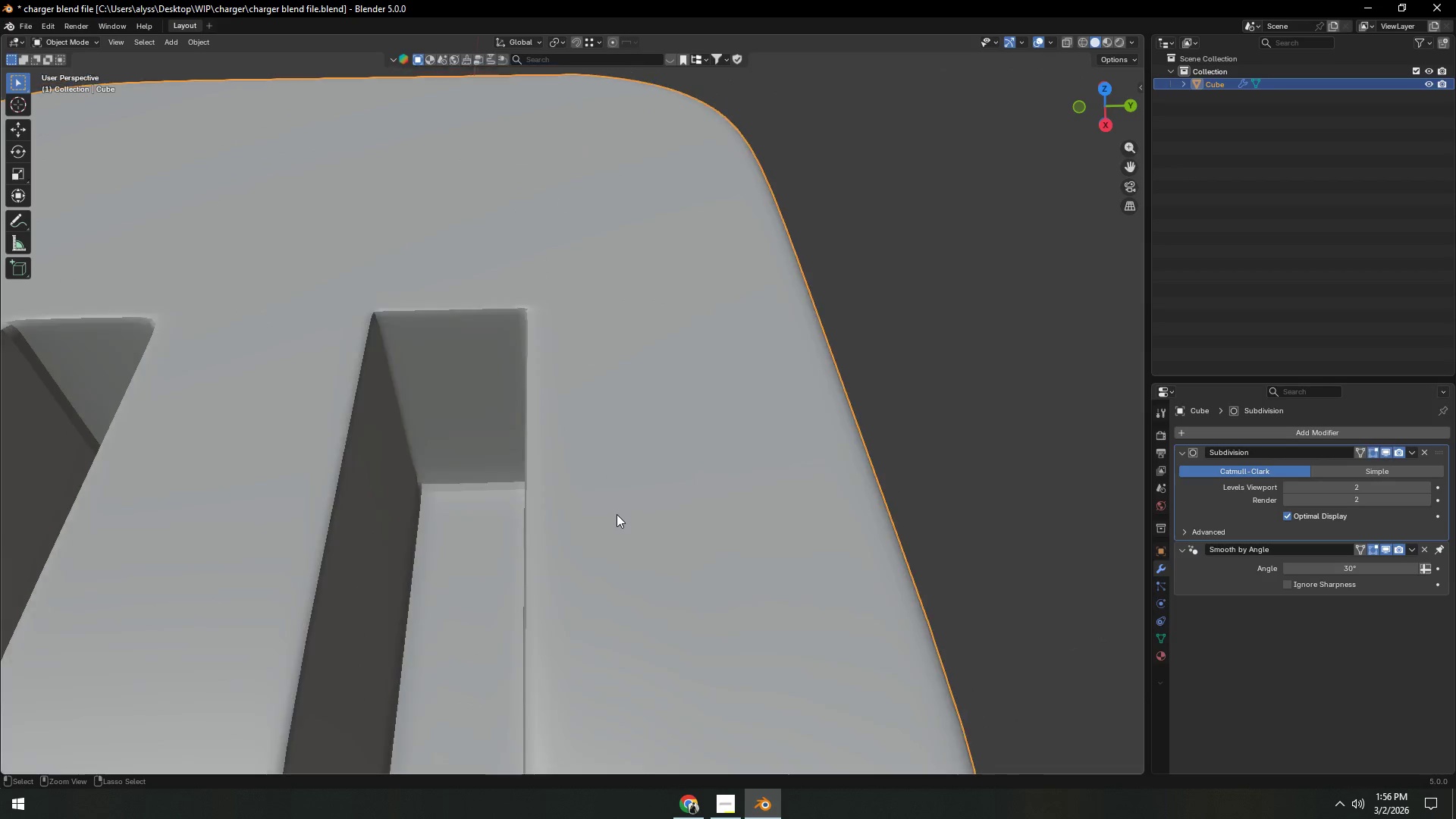 
key(Control+Z)
 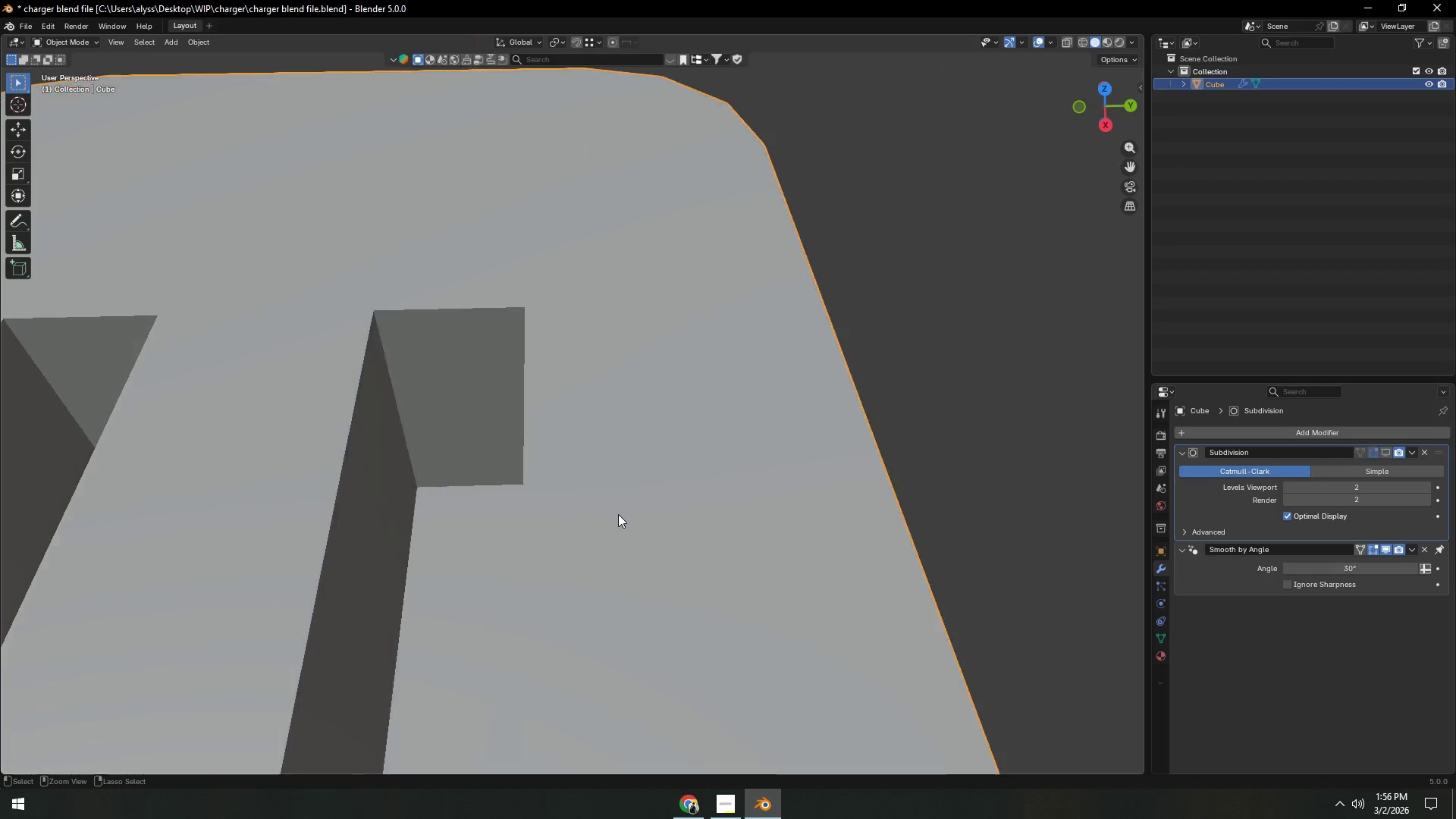 
key(Control+Z)
 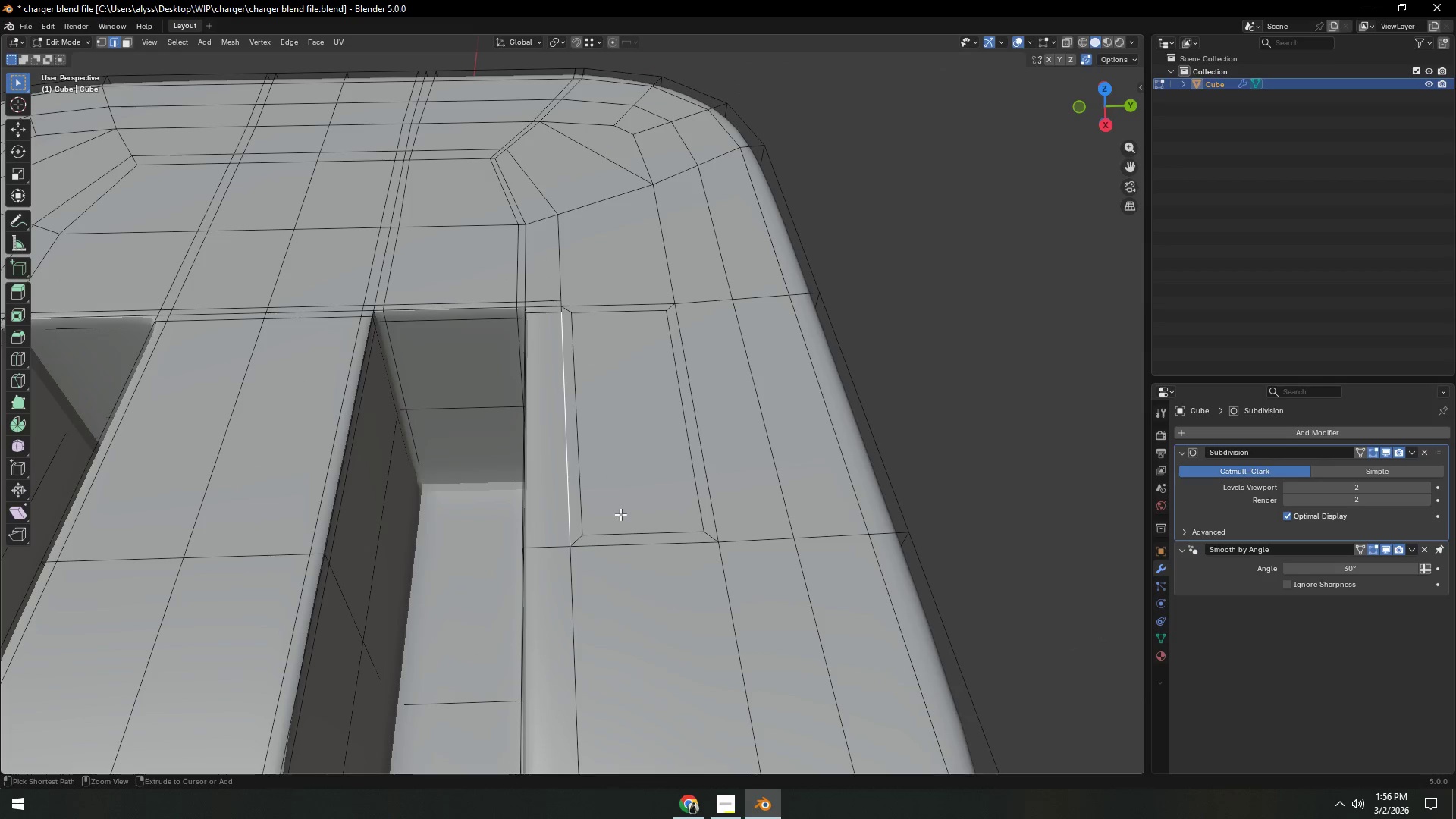 
key(Control+Z)
 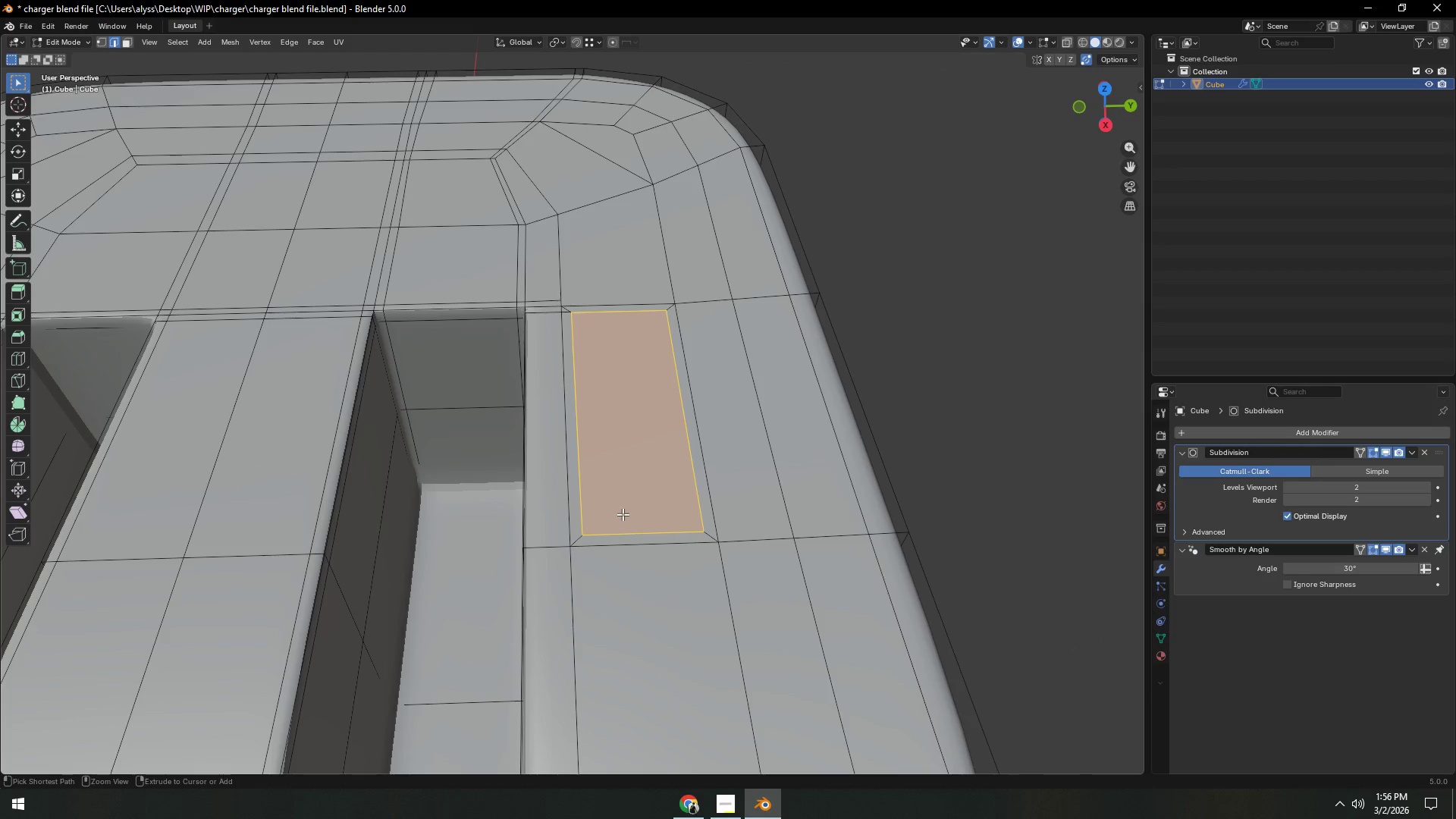 
key(Control+Z)
 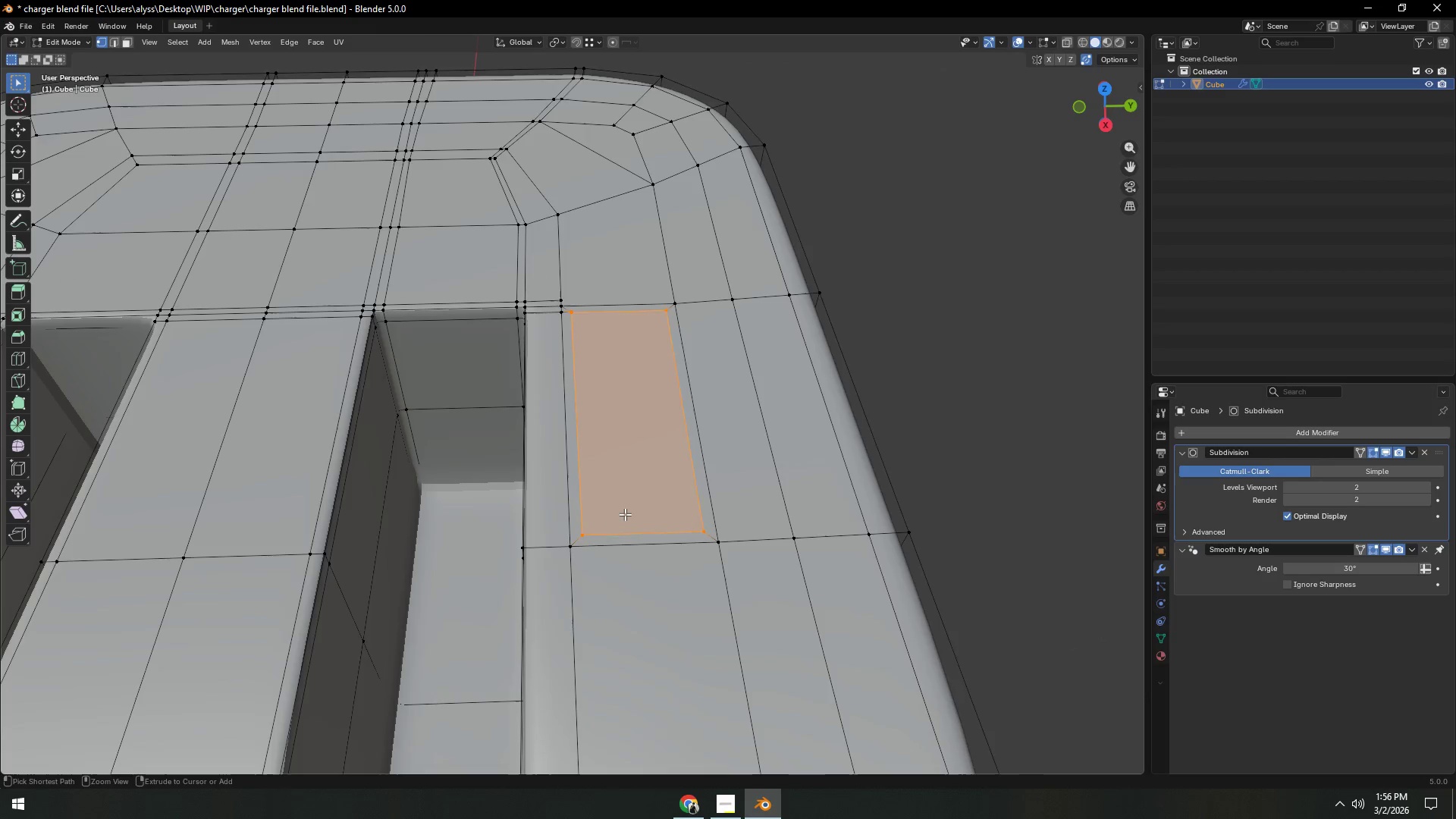 
key(Control+Z)
 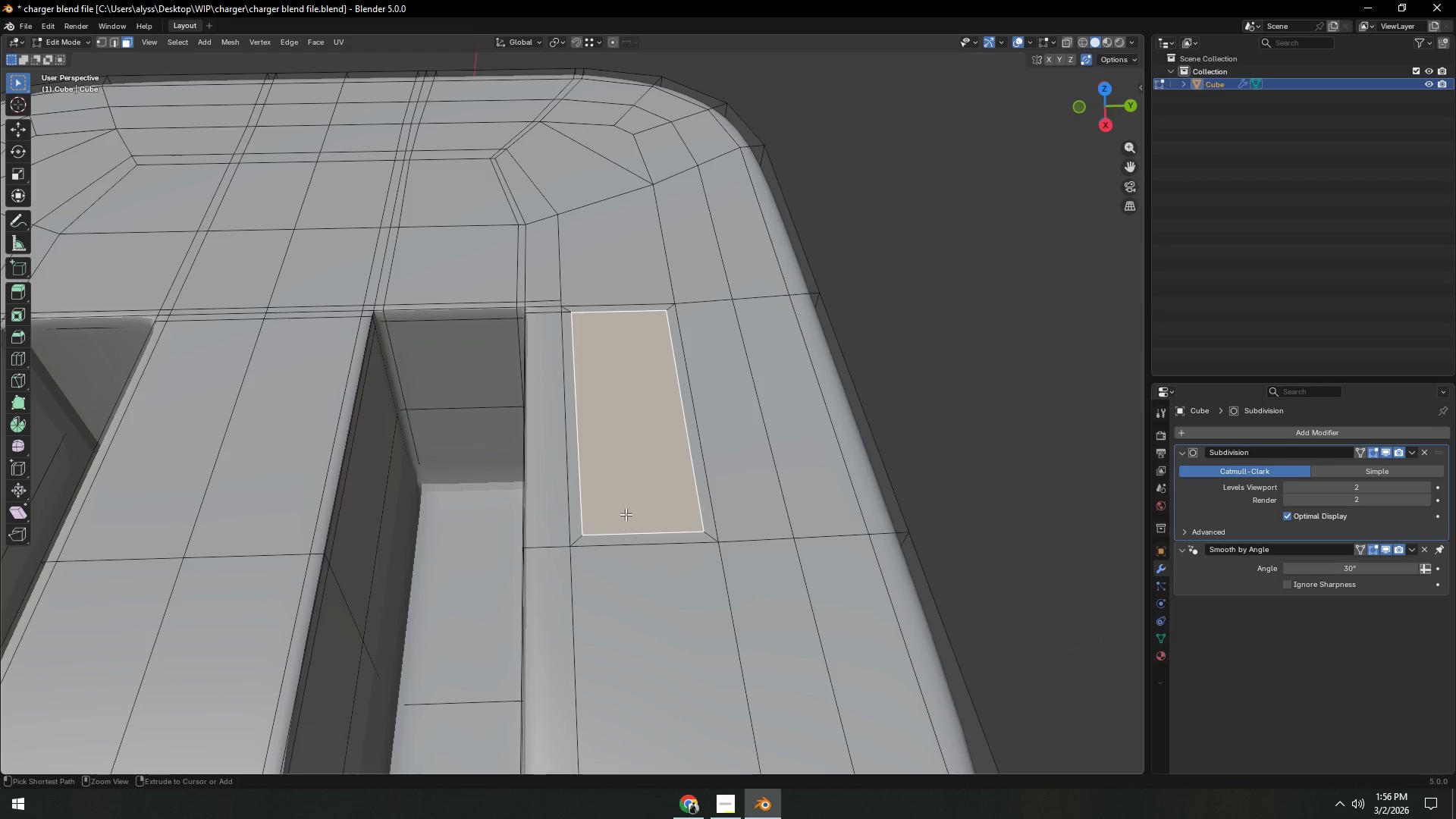 
key(Control+Z)
 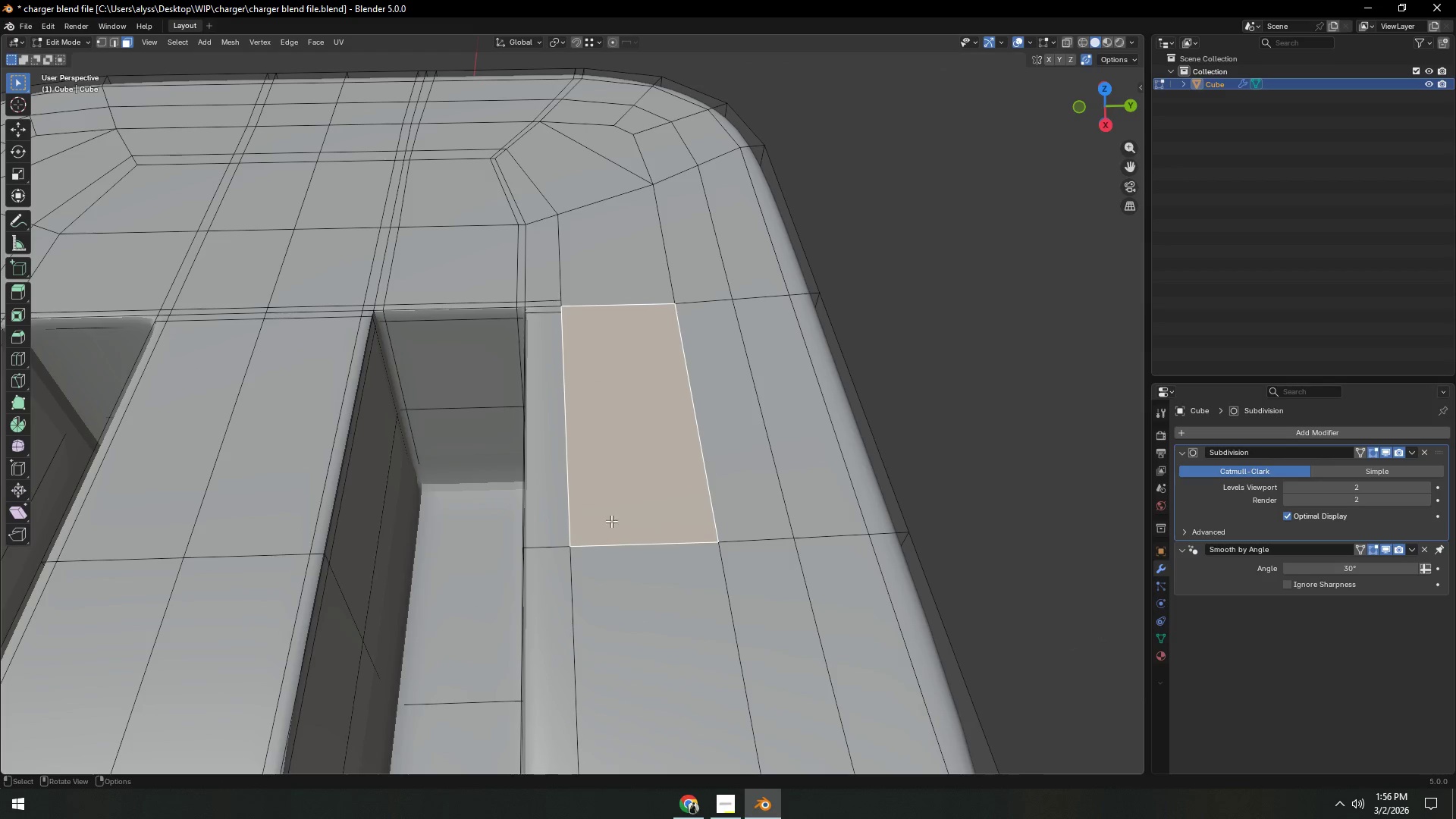 
hold_key(key=ShiftLeft, duration=0.72)
 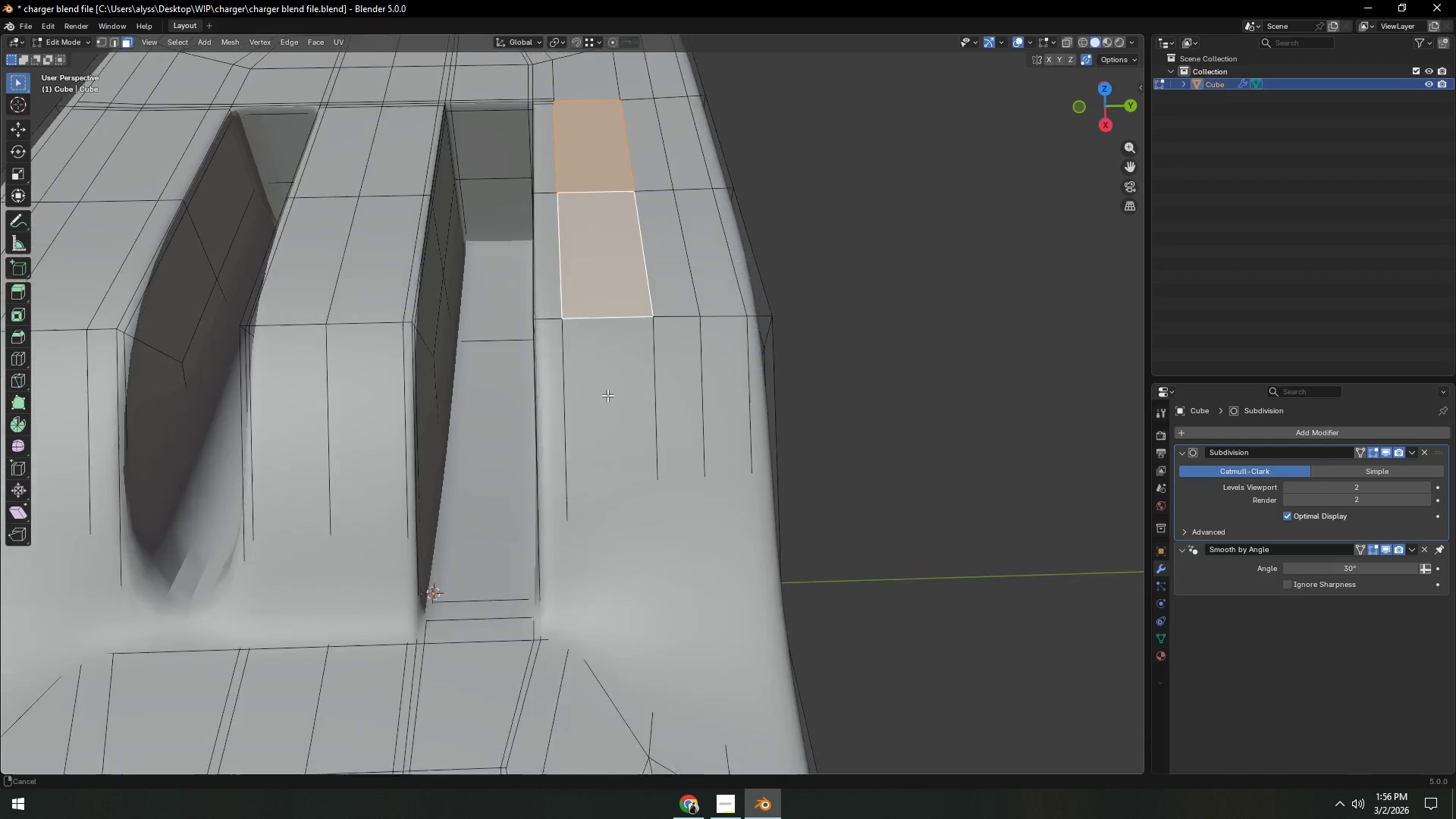 
scroll: coordinate [613, 526], scroll_direction: down, amount: 3.0
 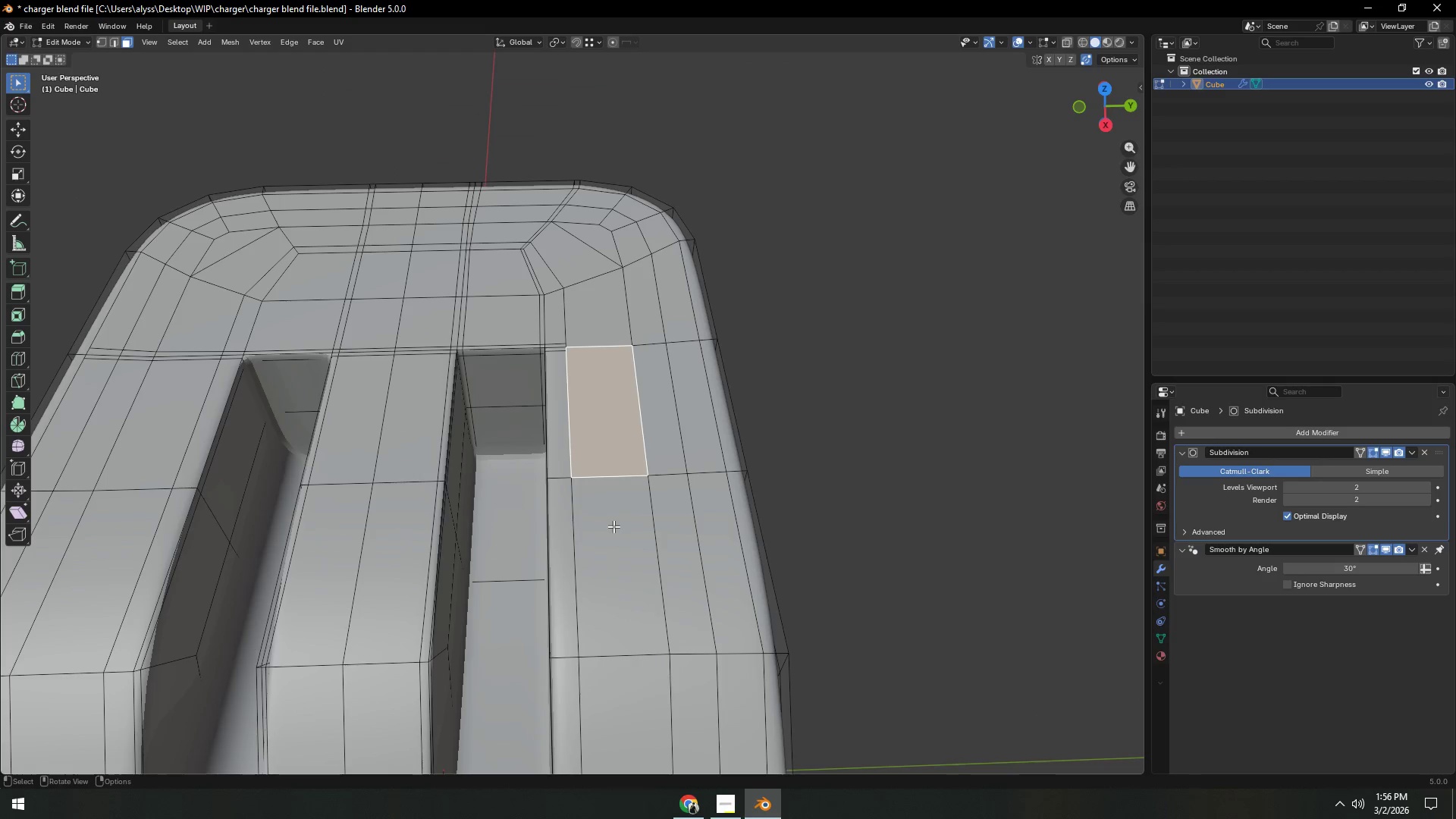 
left_click([608, 414])
 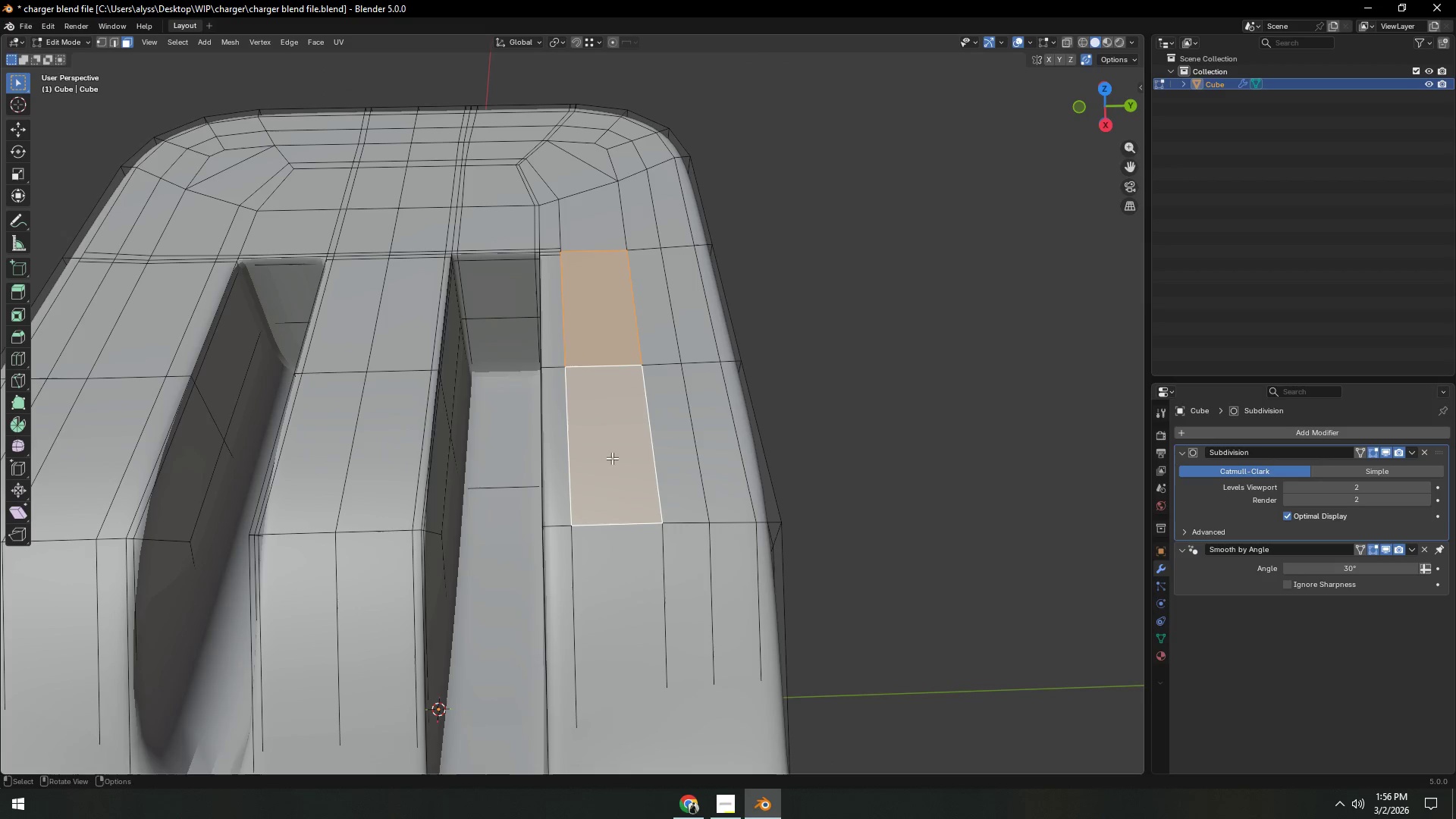 
hold_key(key=ShiftLeft, duration=0.58)
 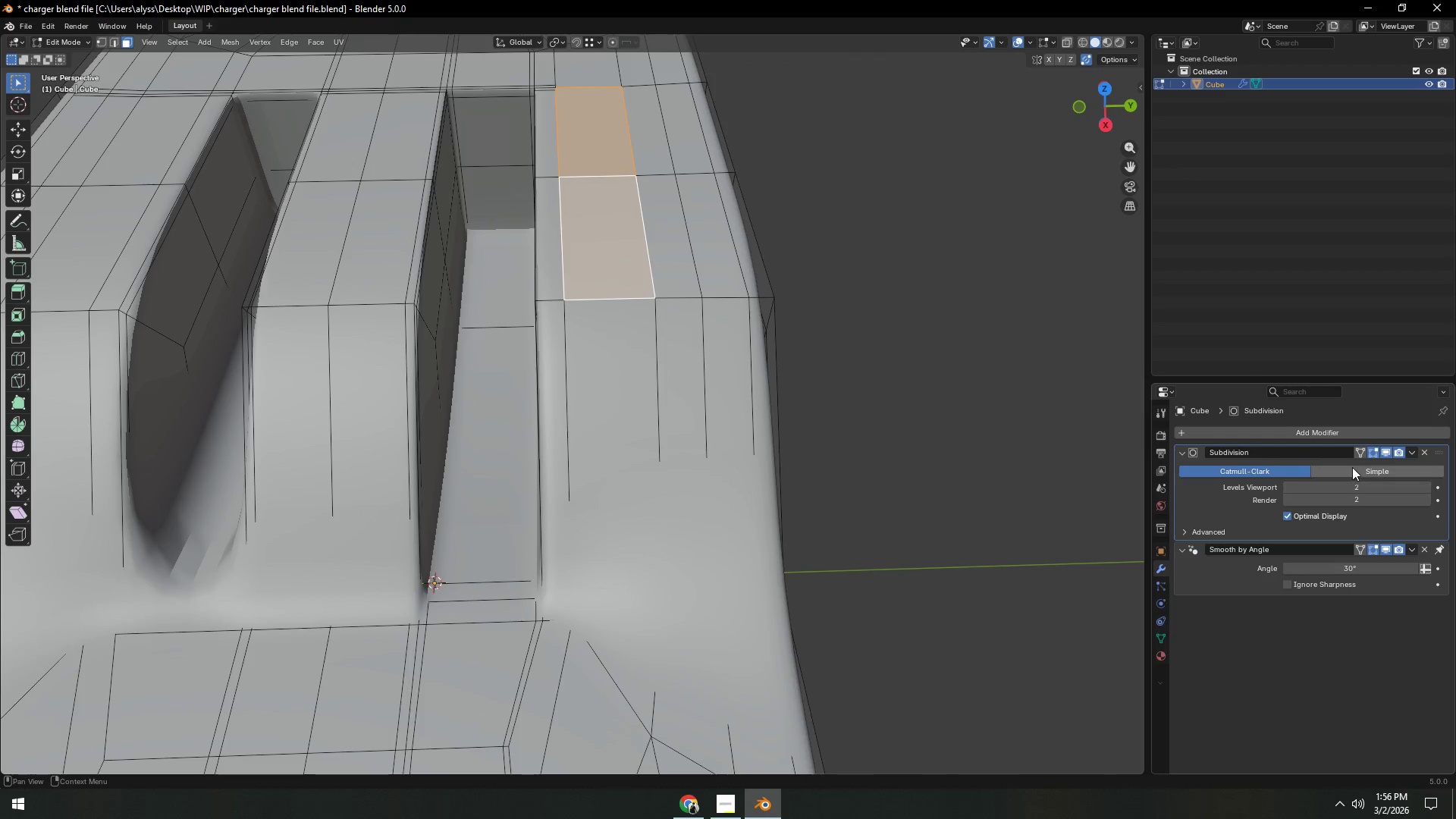 
hold_key(key=ShiftLeft, duration=1.83)
left_click([1383, 453])
 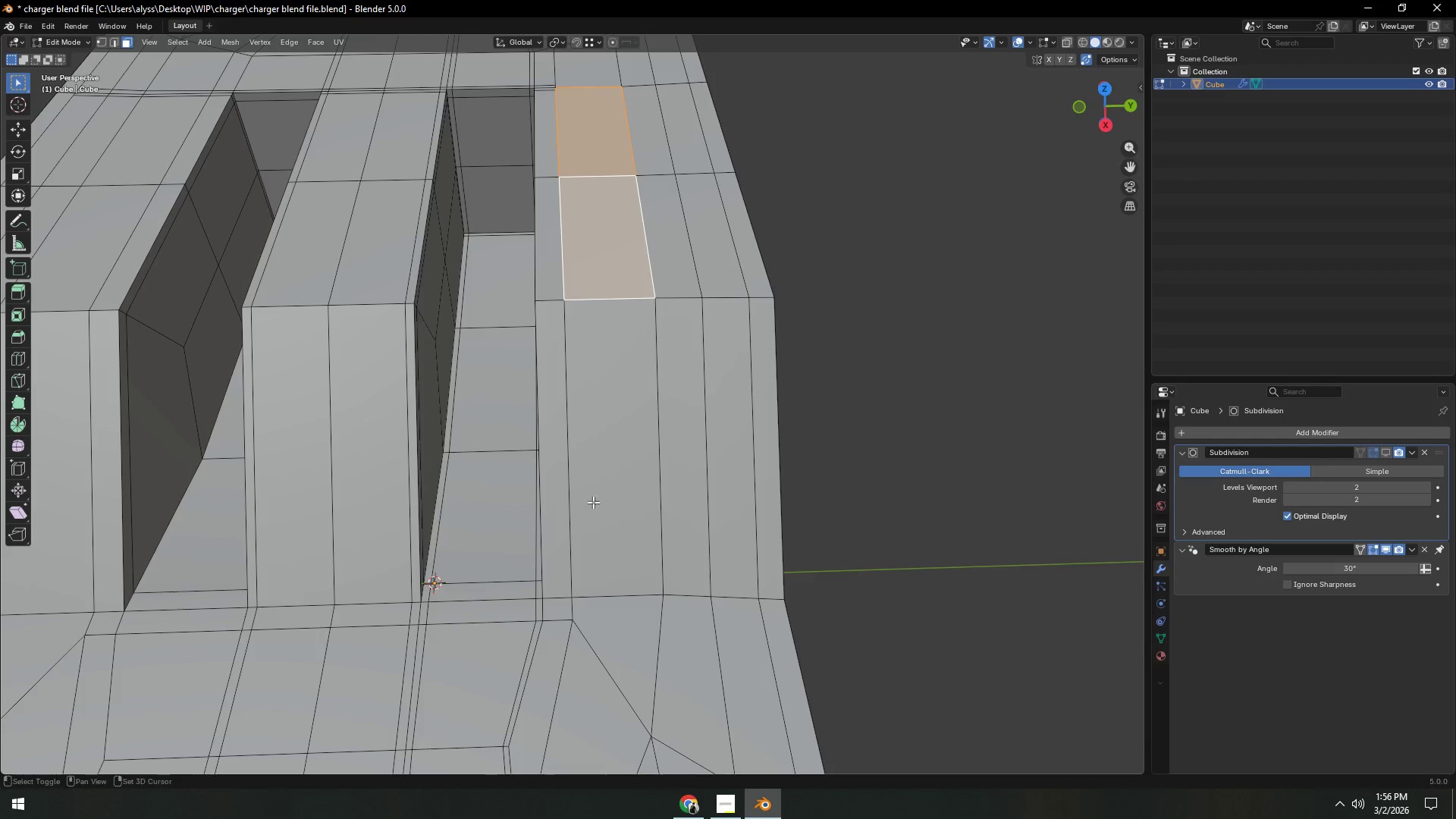 
hold_key(key=ShiftLeft, duration=0.59)
left_click([610, 475])
 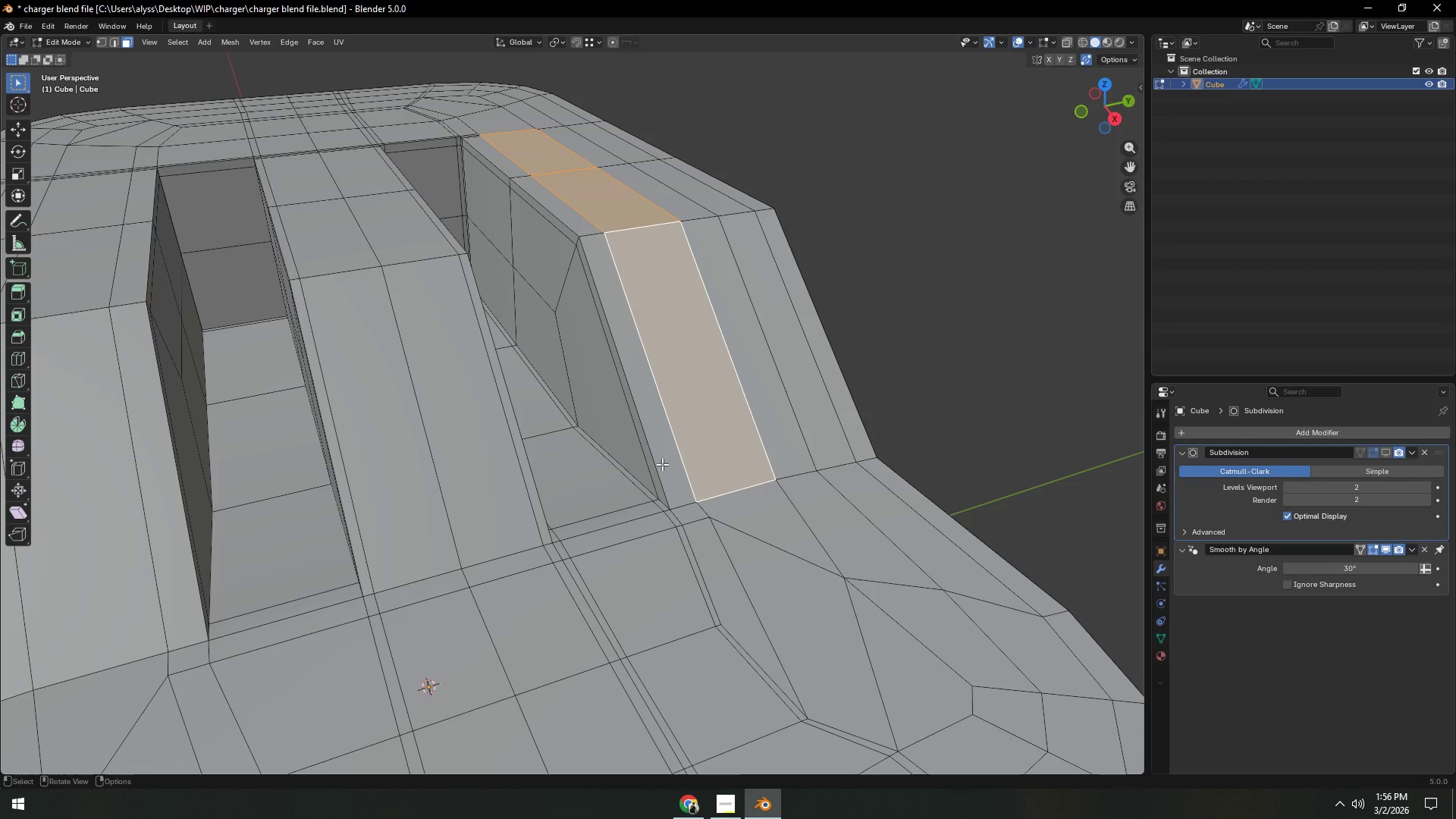 
hold_key(key=ShiftLeft, duration=0.52)
 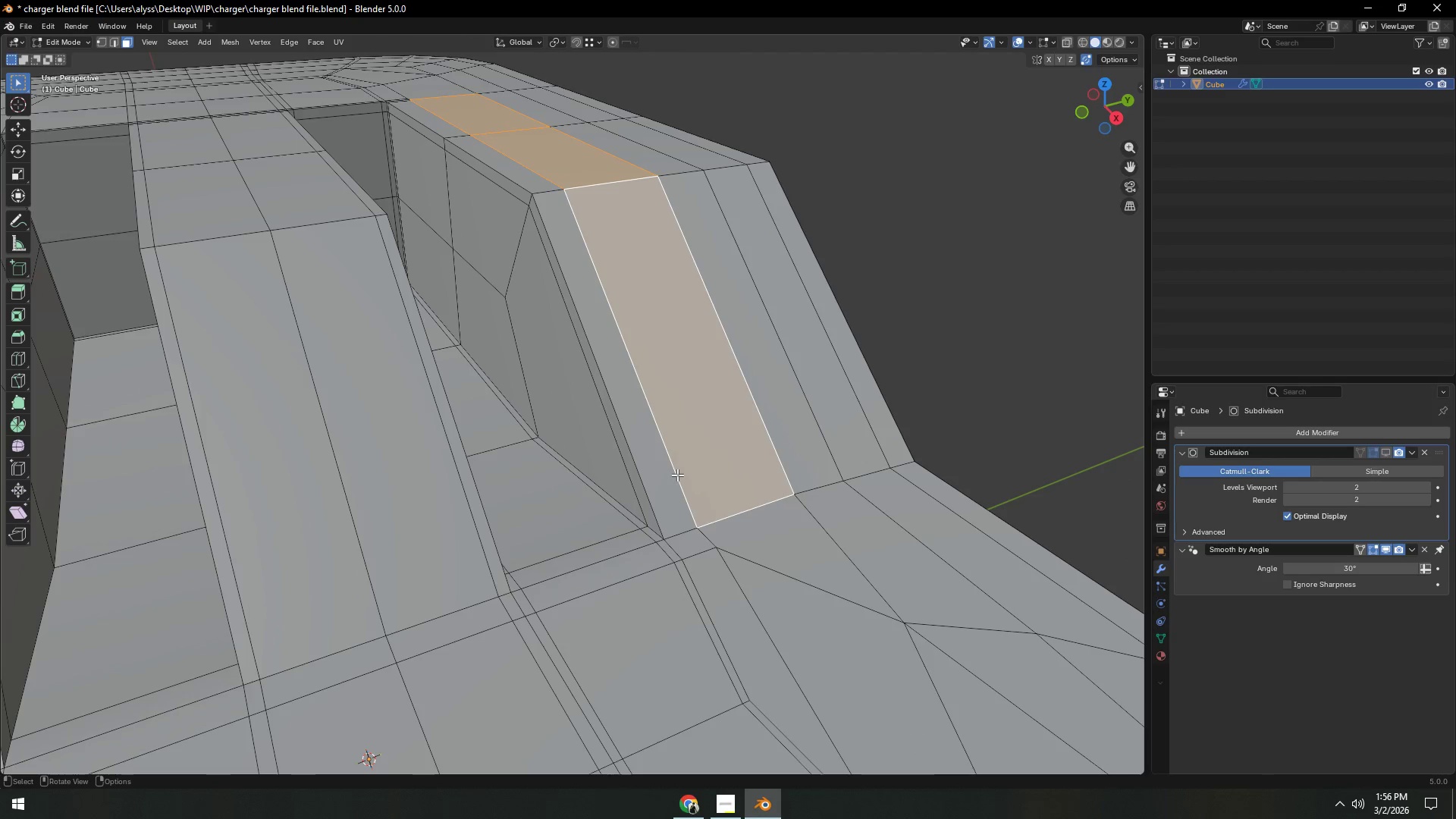 
scroll: coordinate [664, 464], scroll_direction: up, amount: 1.0
 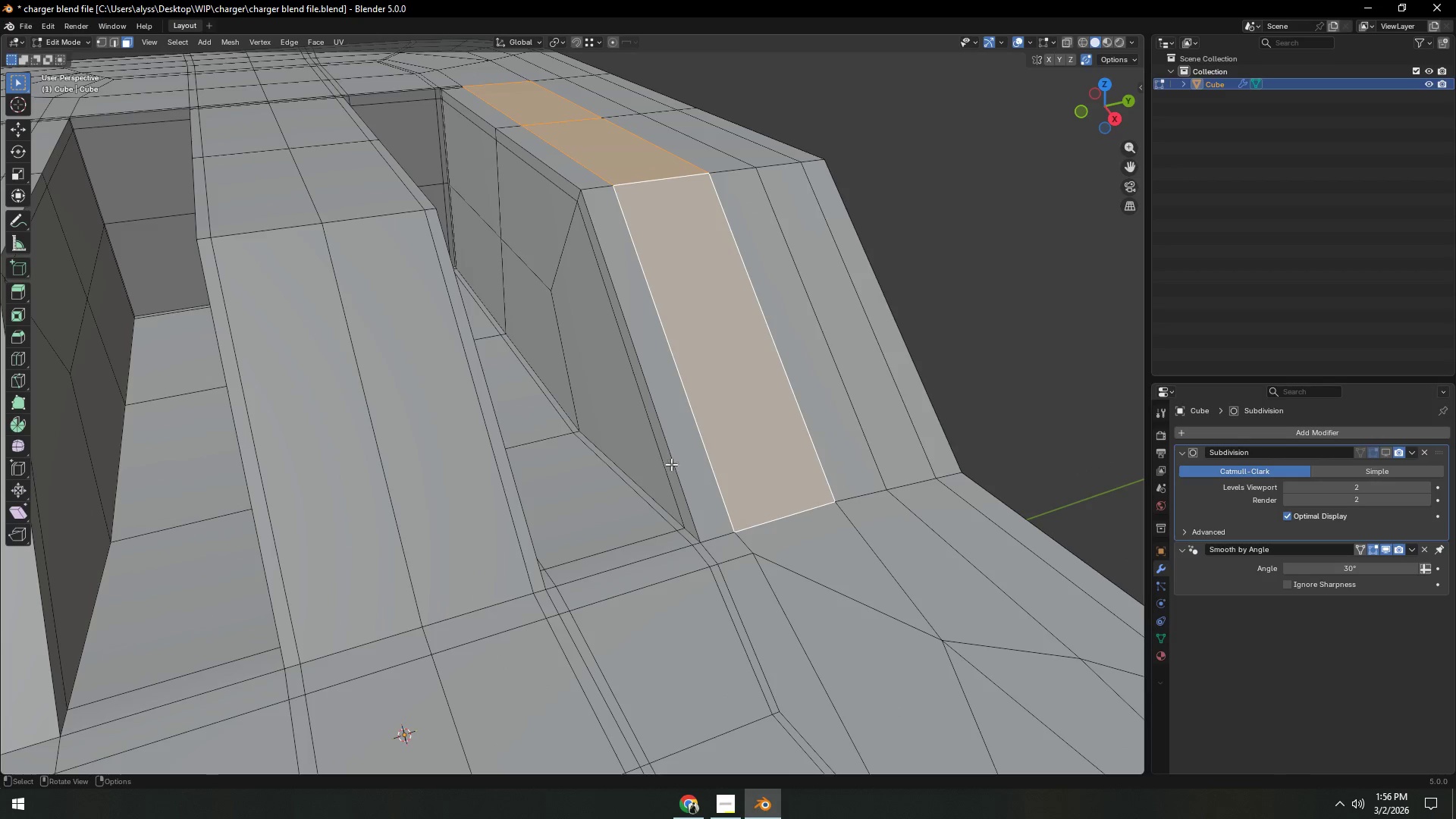 
hold_key(key=ShiftLeft, duration=0.69)
left_click([669, 480])
 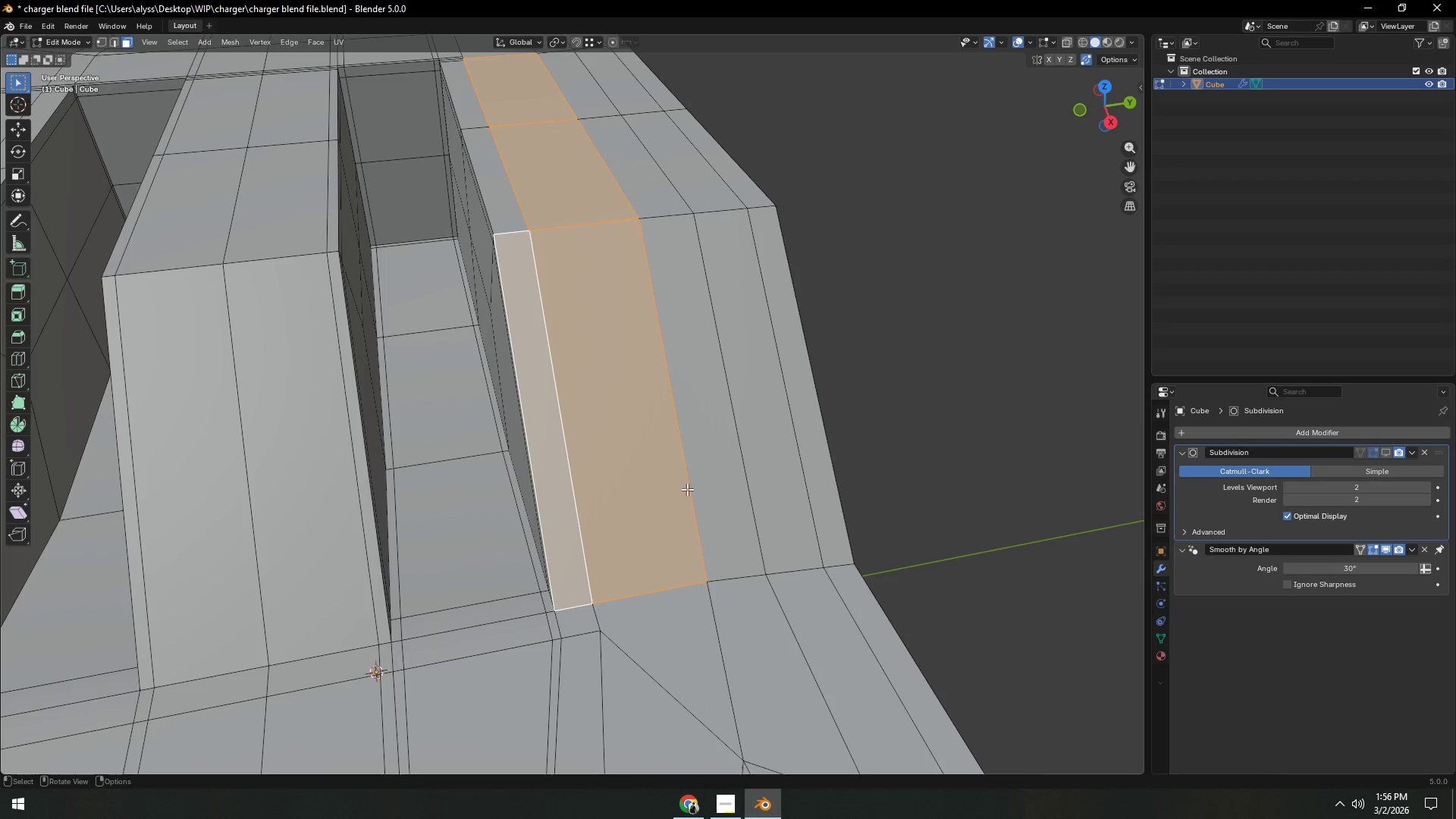 
key(I)
 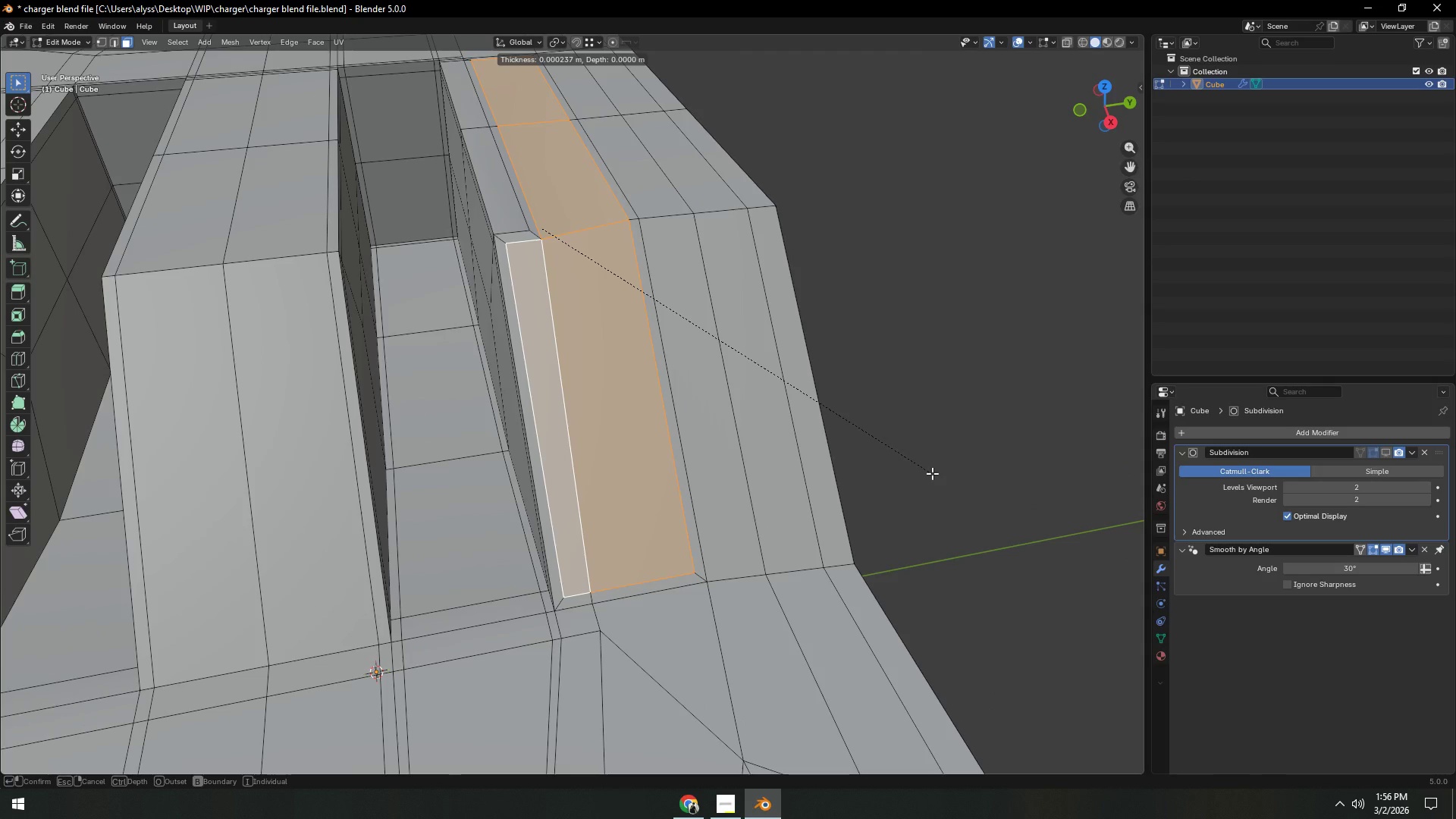 
right_click([932, 473])
 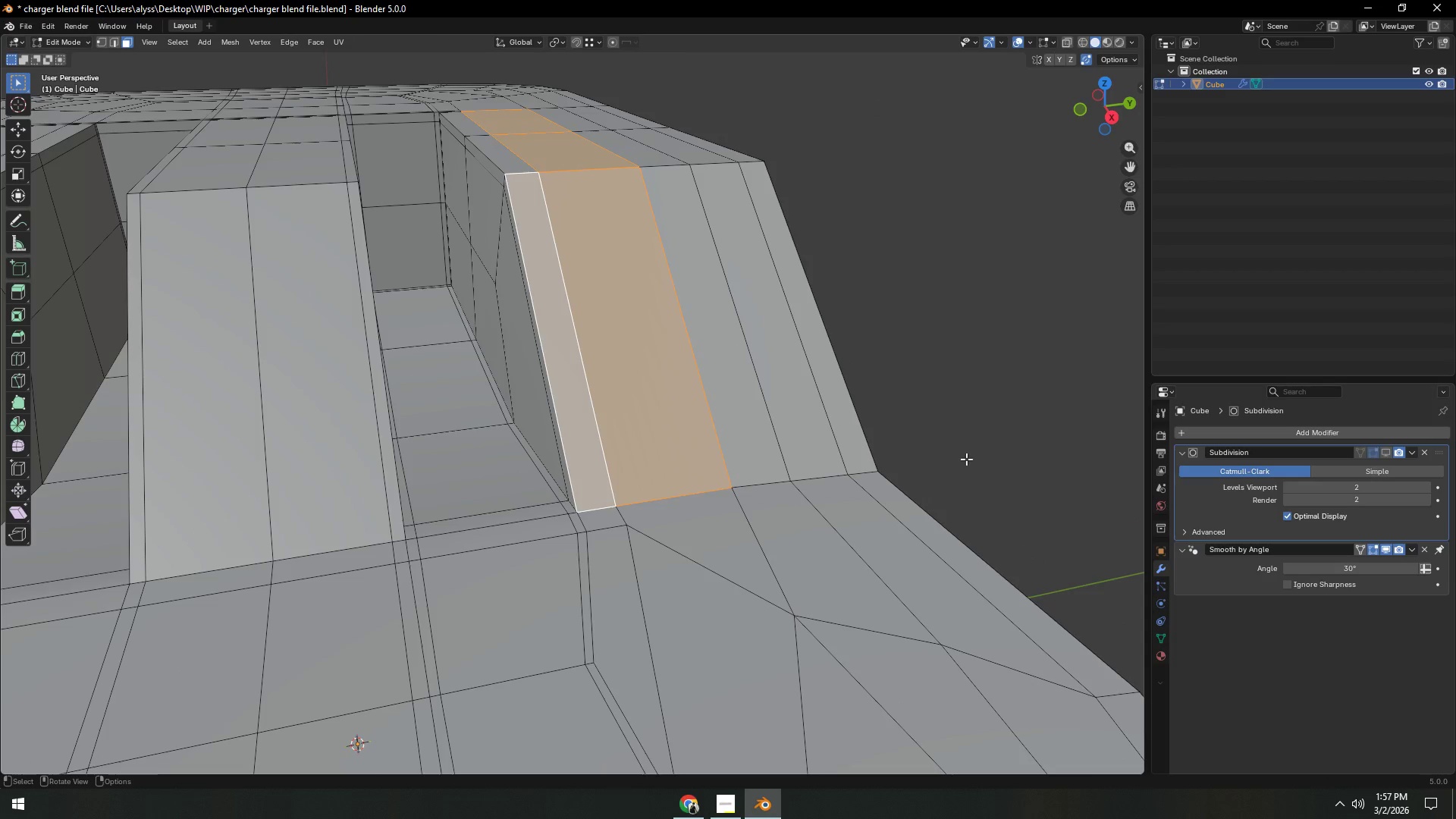 
wait(7.38)
 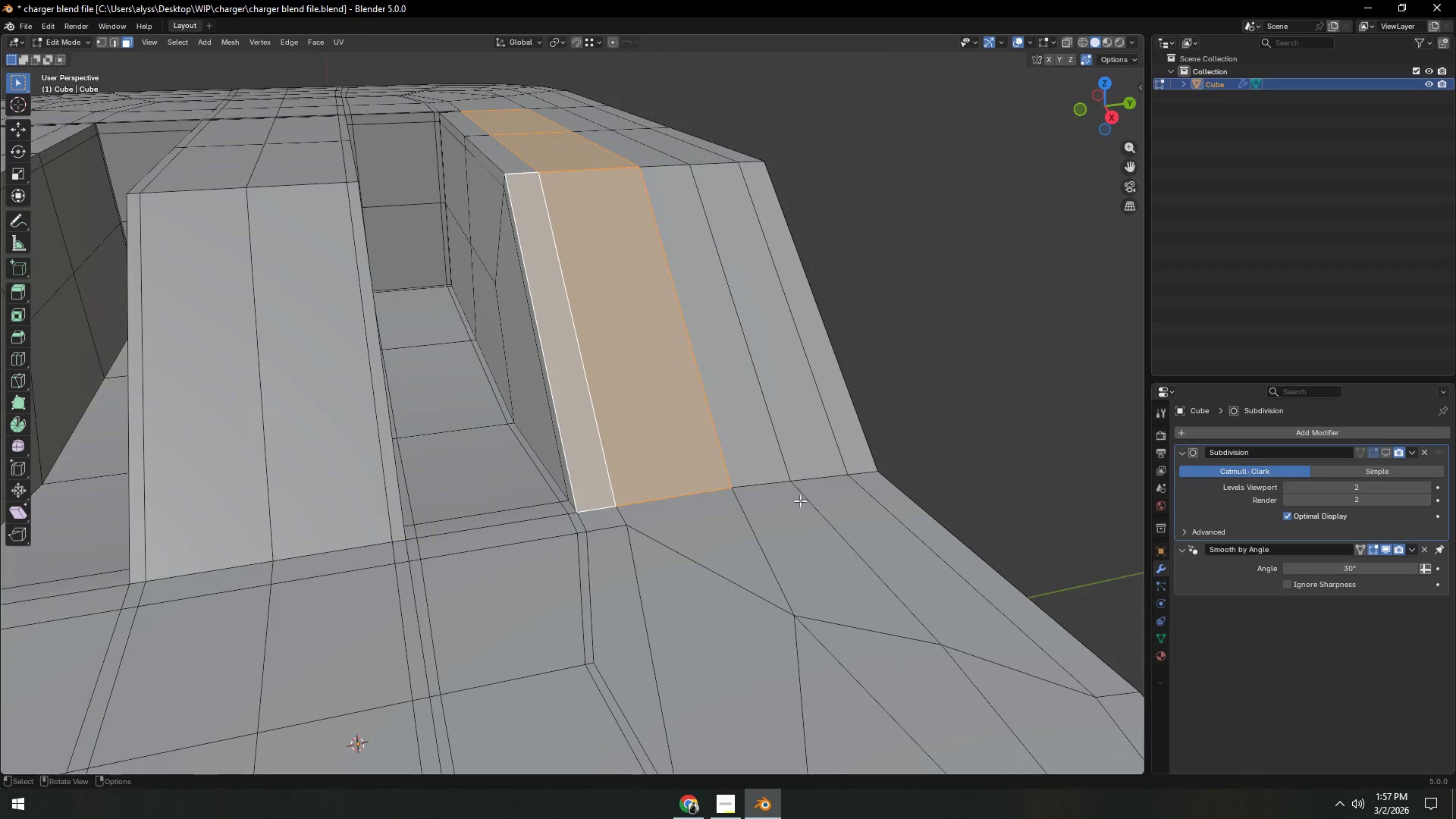 
left_click([1000, 460])
 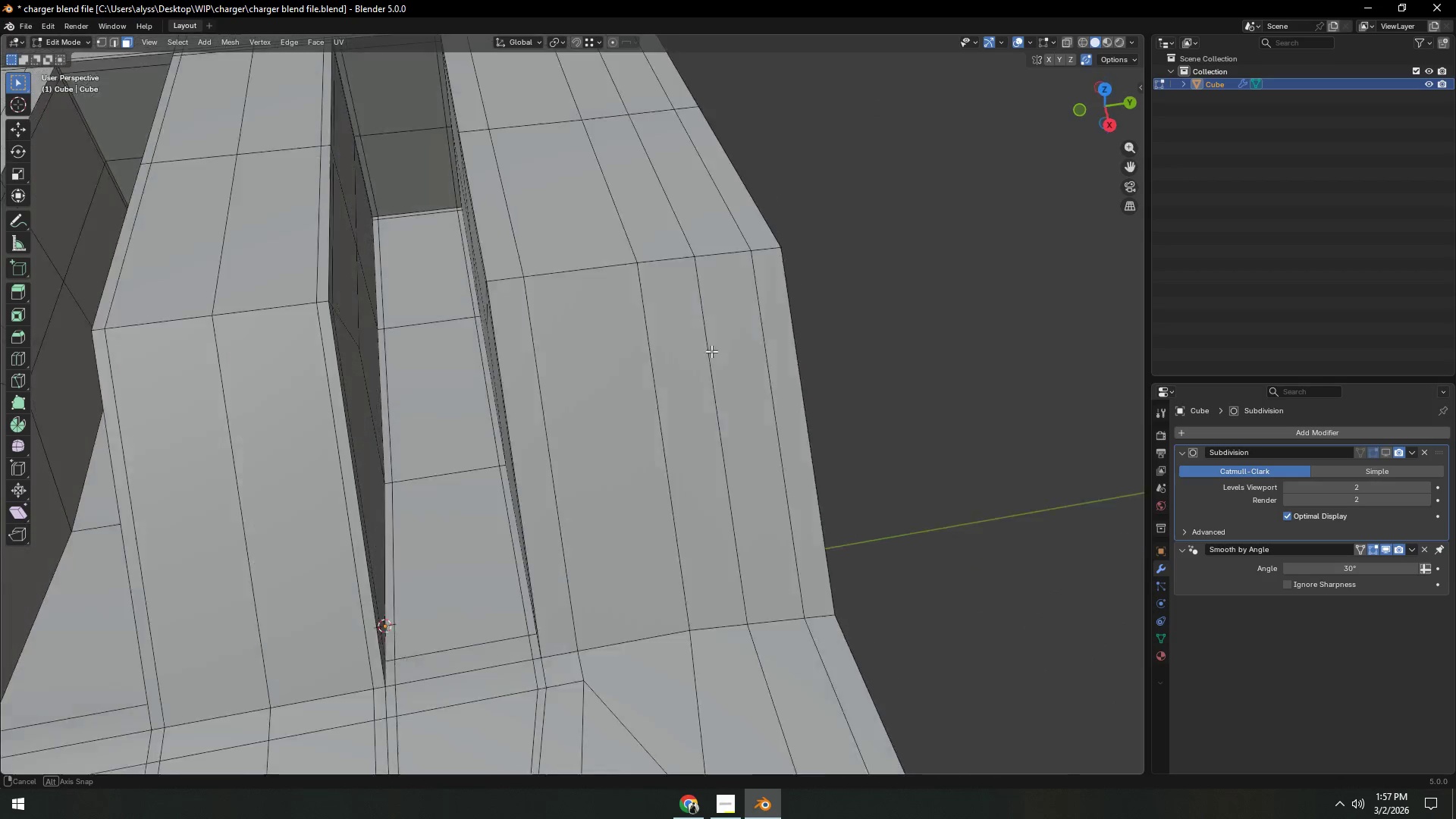 
hold_key(key=ShiftLeft, duration=0.56)
 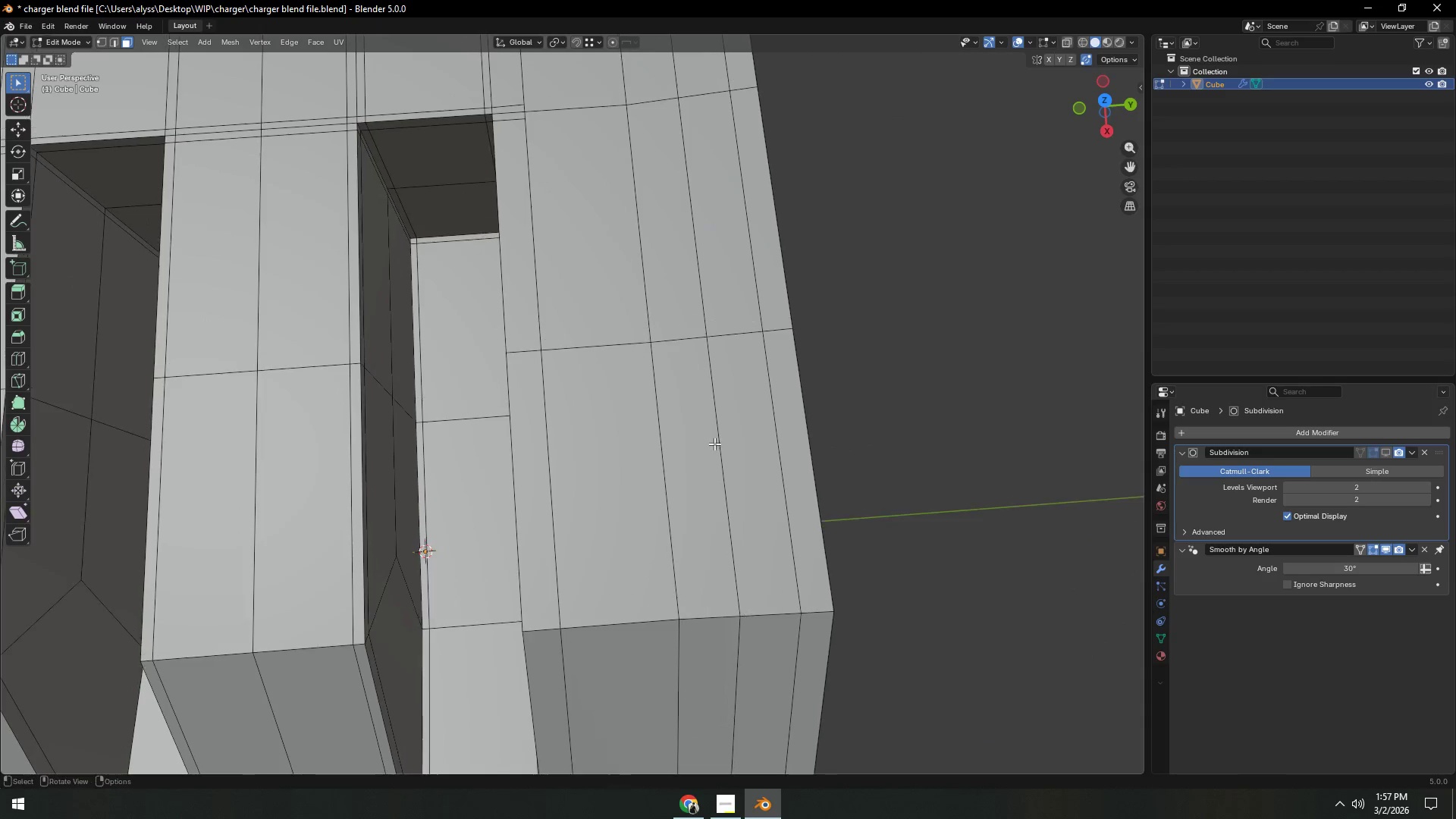 
scroll: coordinate [714, 449], scroll_direction: down, amount: 2.0
 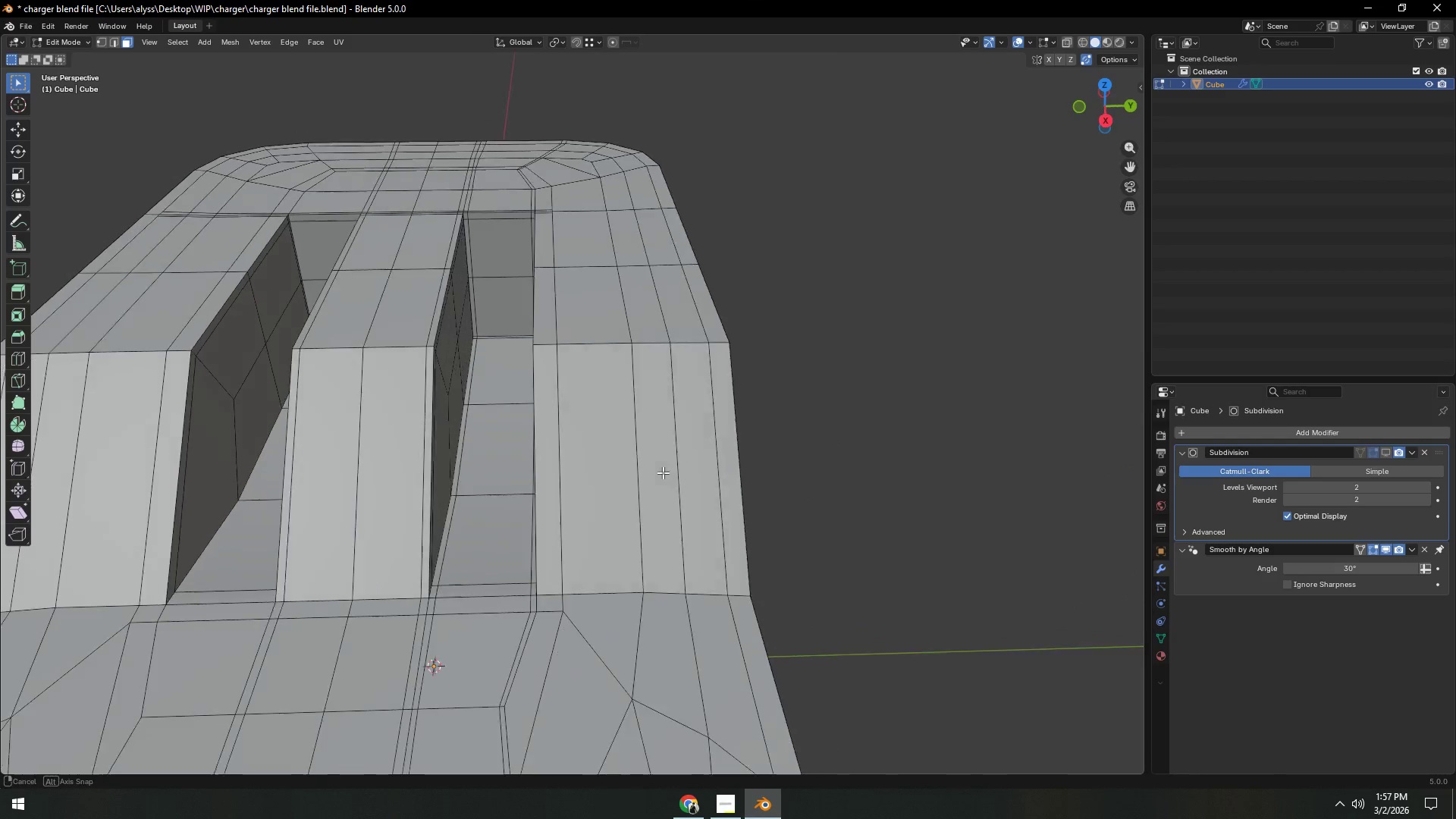 
key(1)
 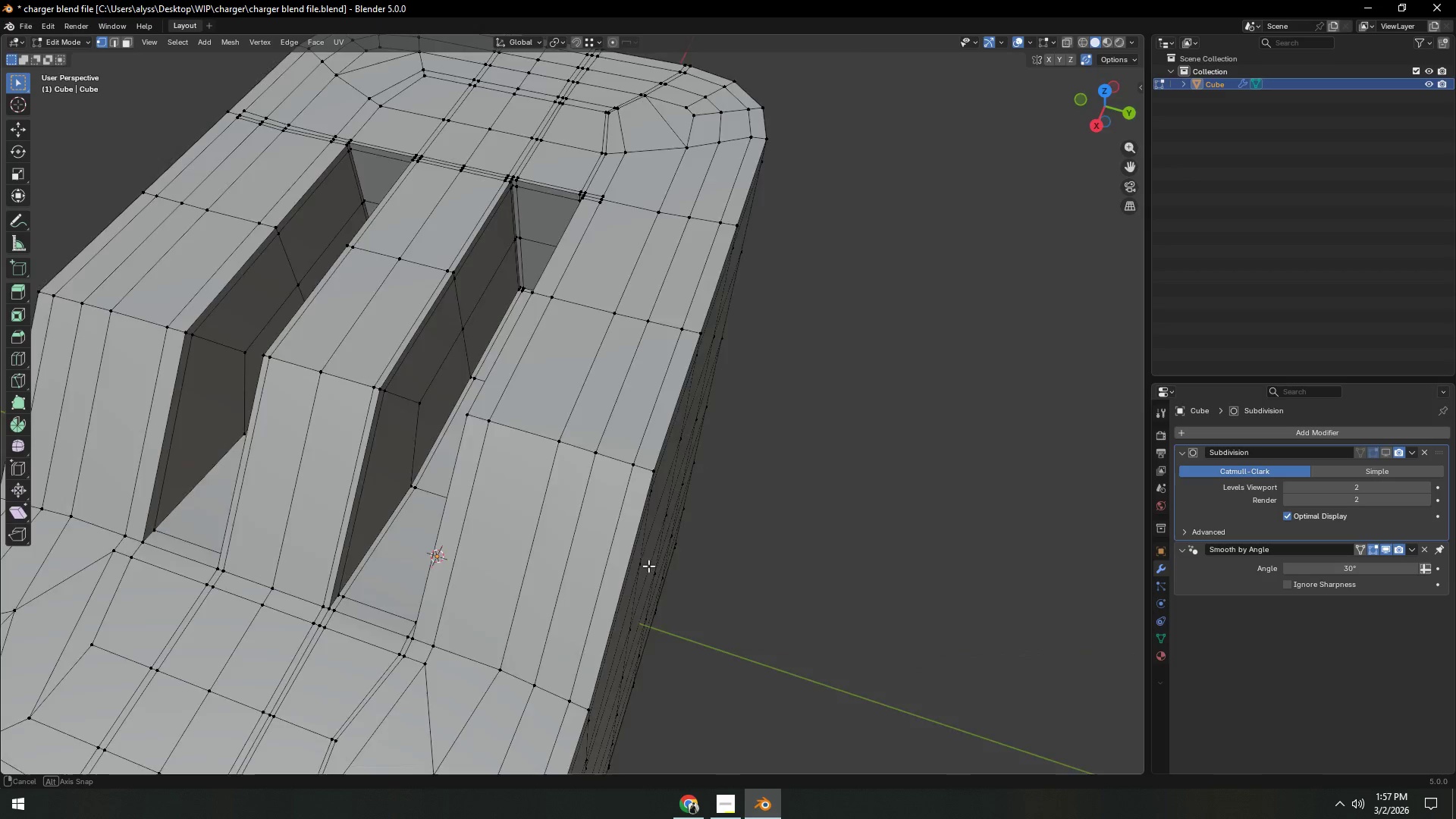 
hold_key(key=ShiftLeft, duration=0.53)
 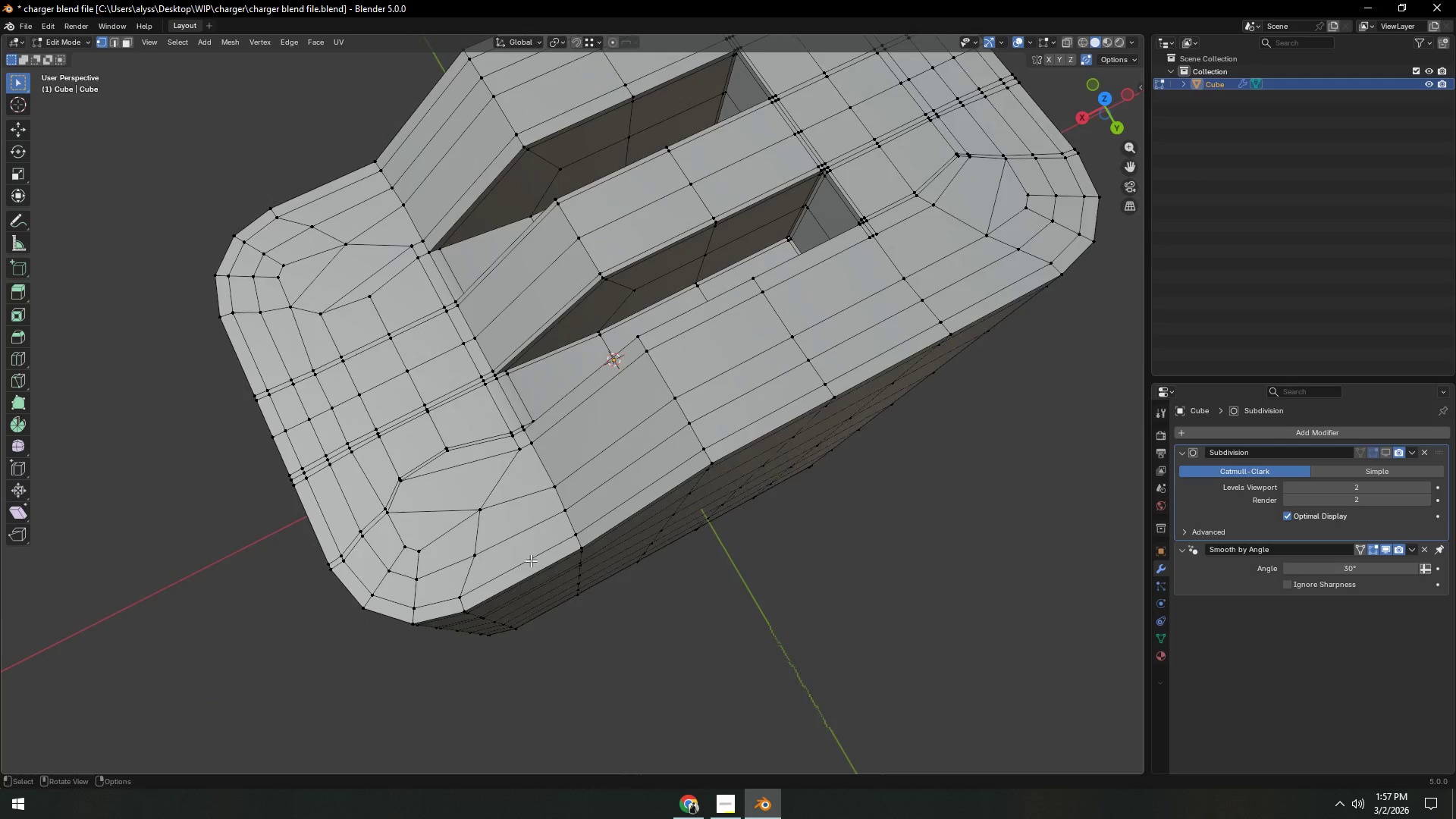 
scroll: coordinate [599, 585], scroll_direction: down, amount: 1.0
 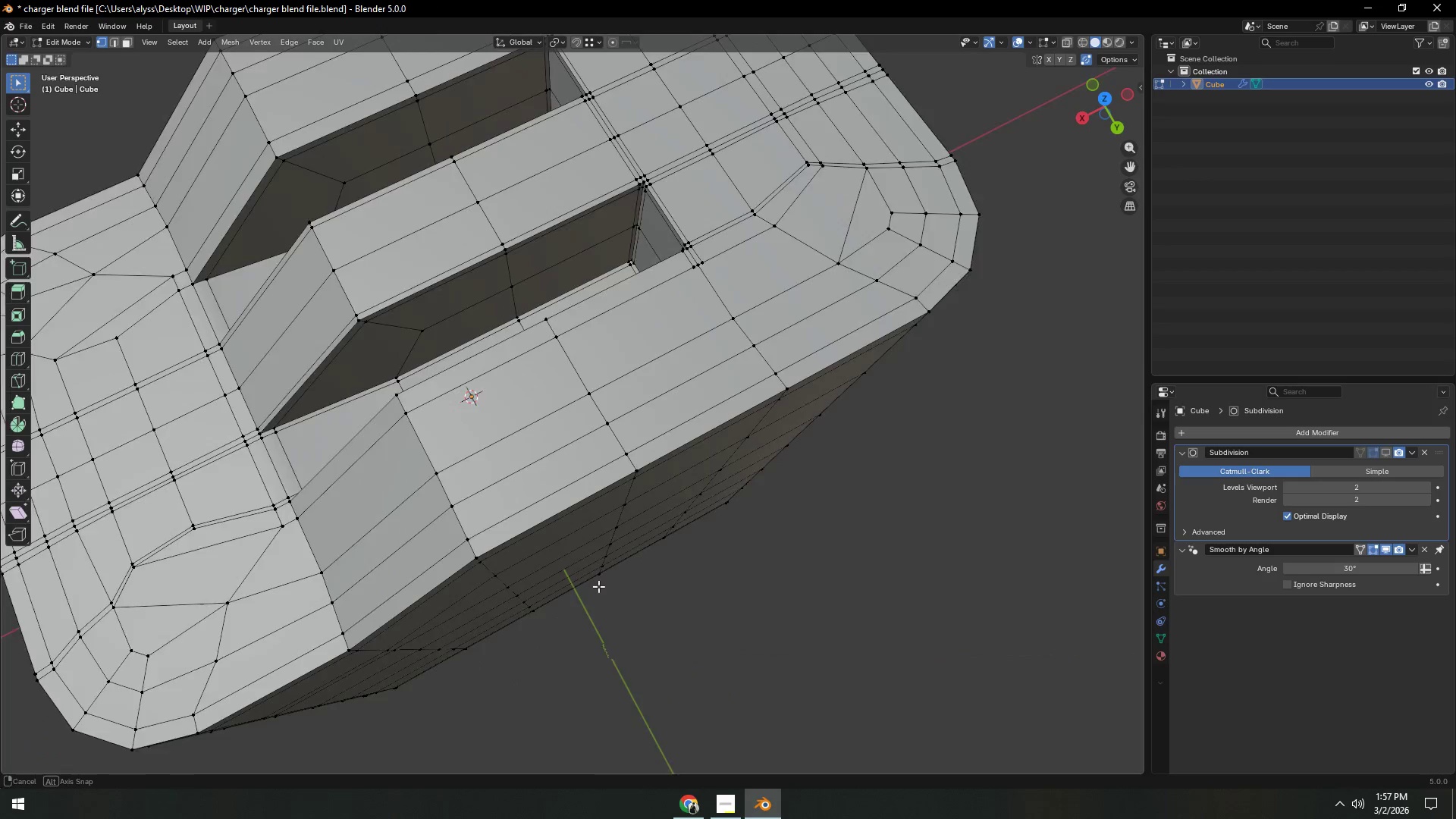 
hold_key(key=ShiftLeft, duration=0.41)
 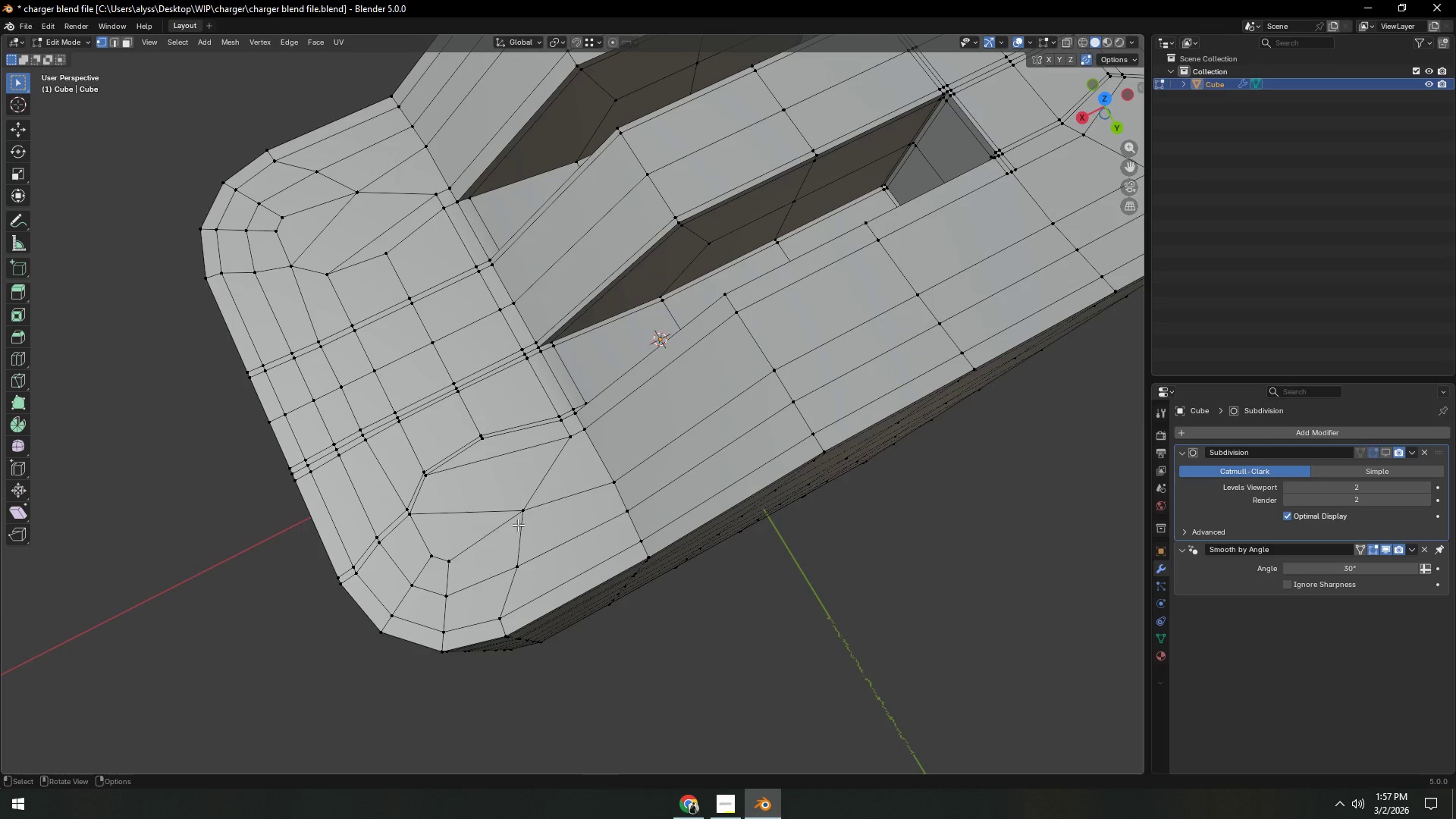 
scroll: coordinate [531, 560], scroll_direction: up, amount: 1.0
 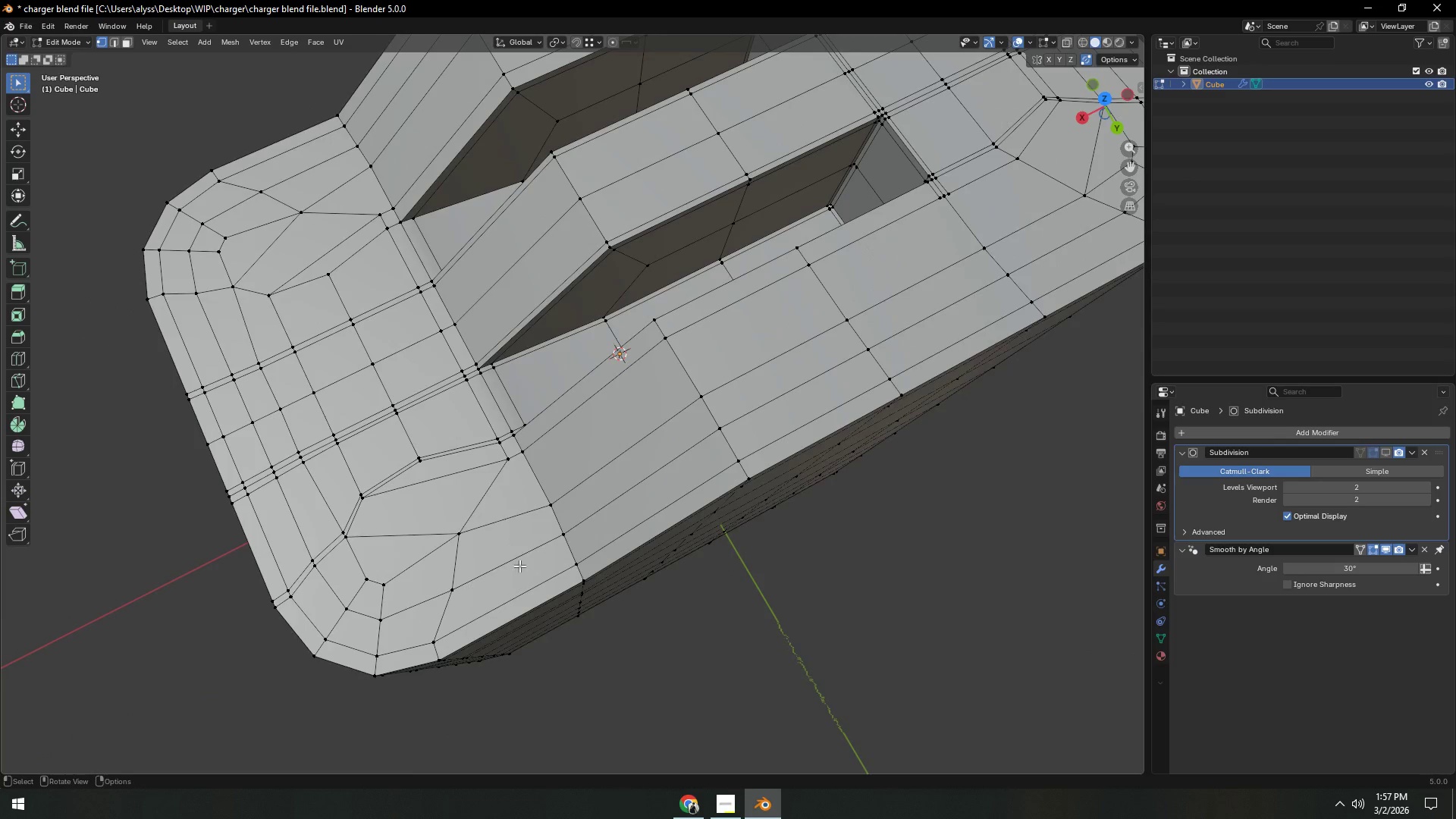 
left_click([519, 524])
 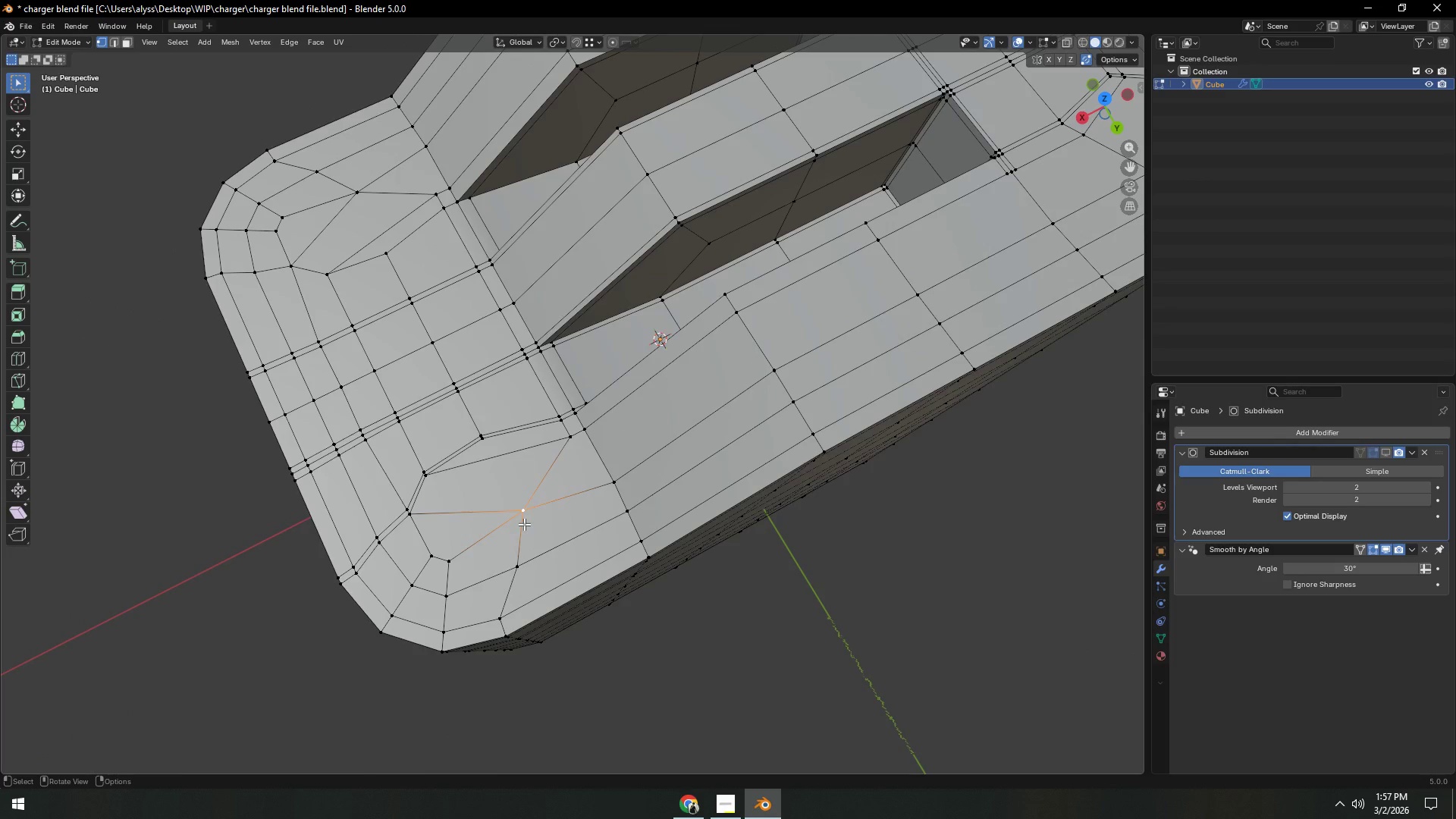 
type(gg)
 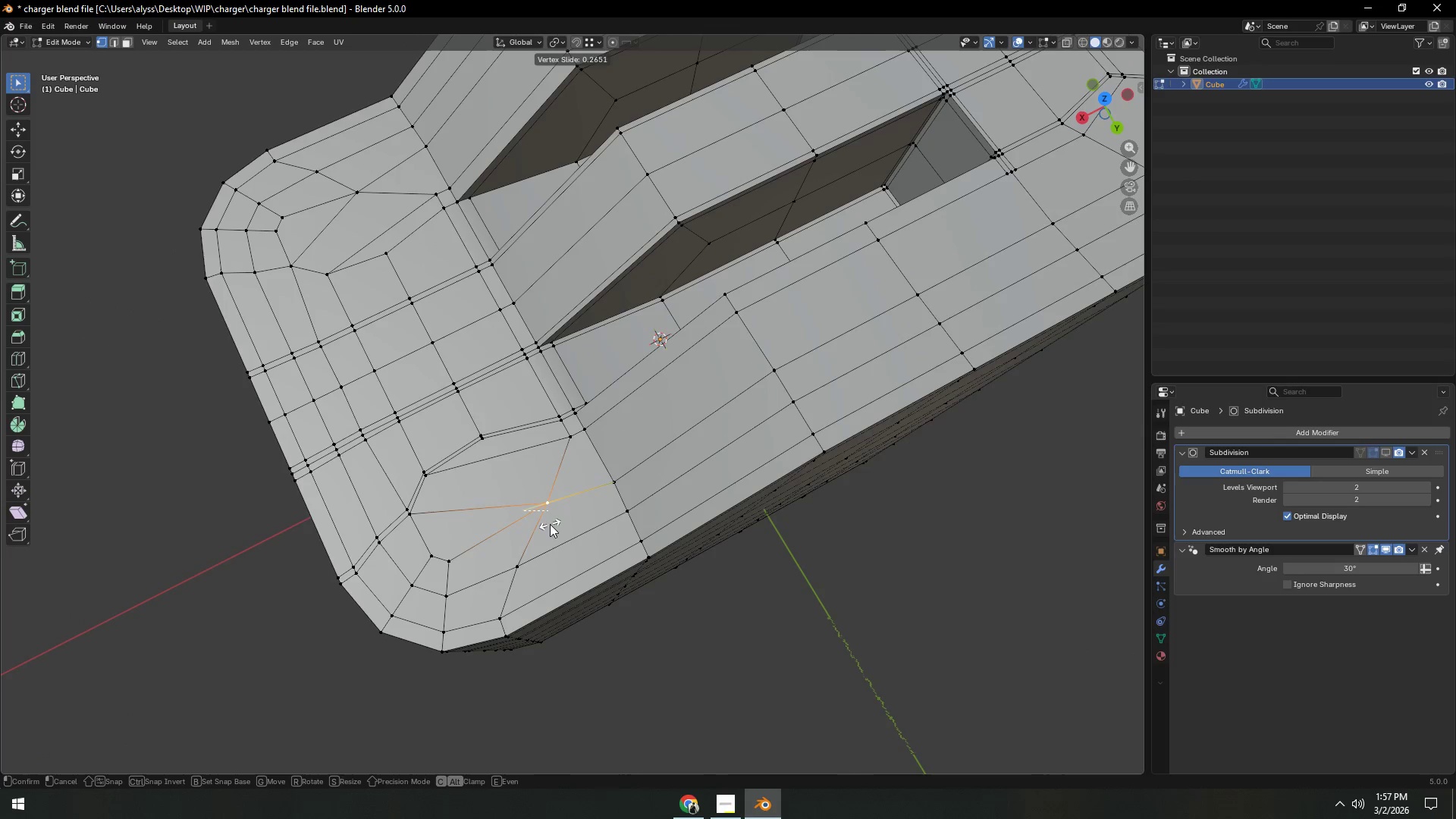 
left_click([553, 524])
 